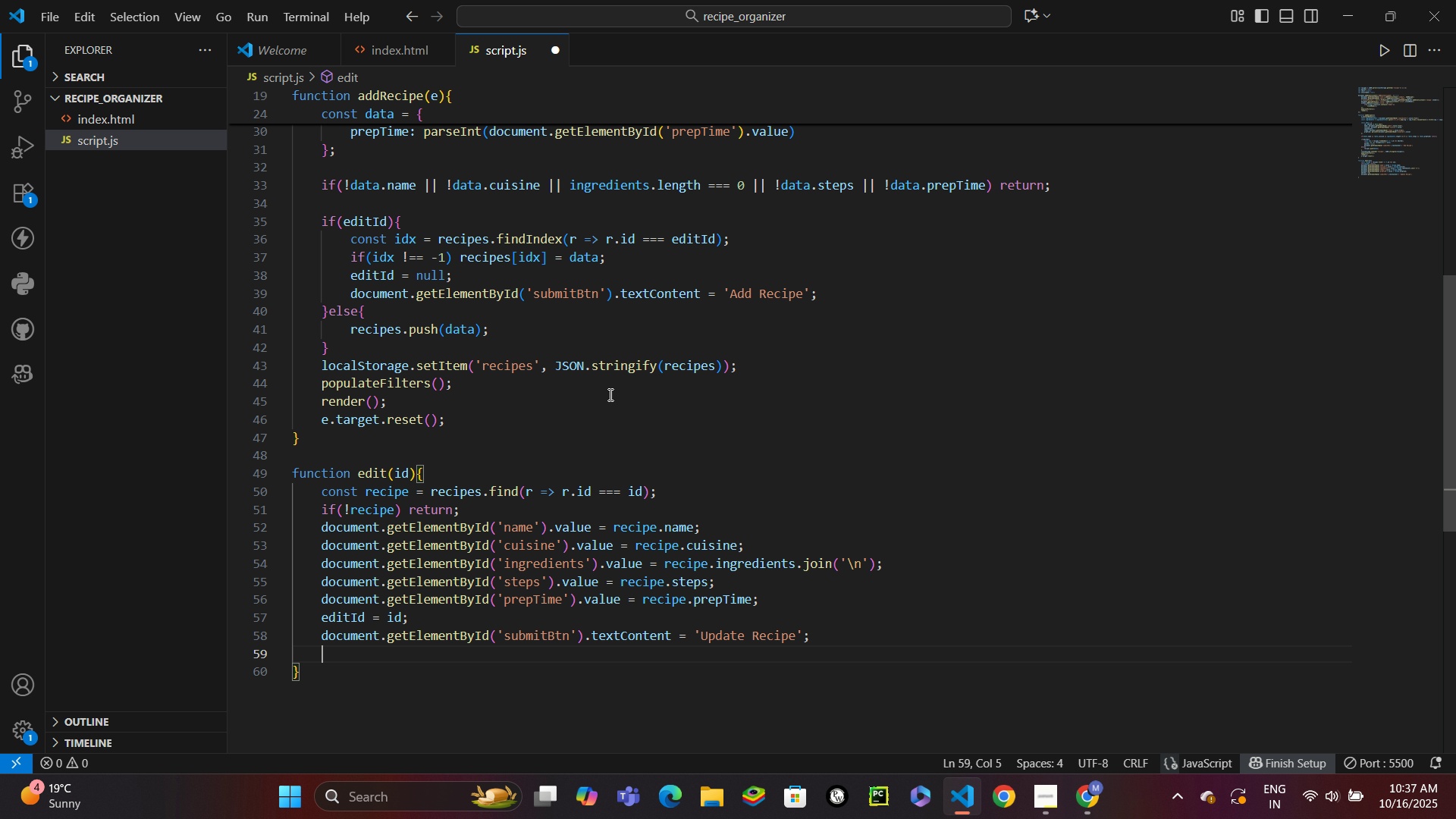 
type(doc)
 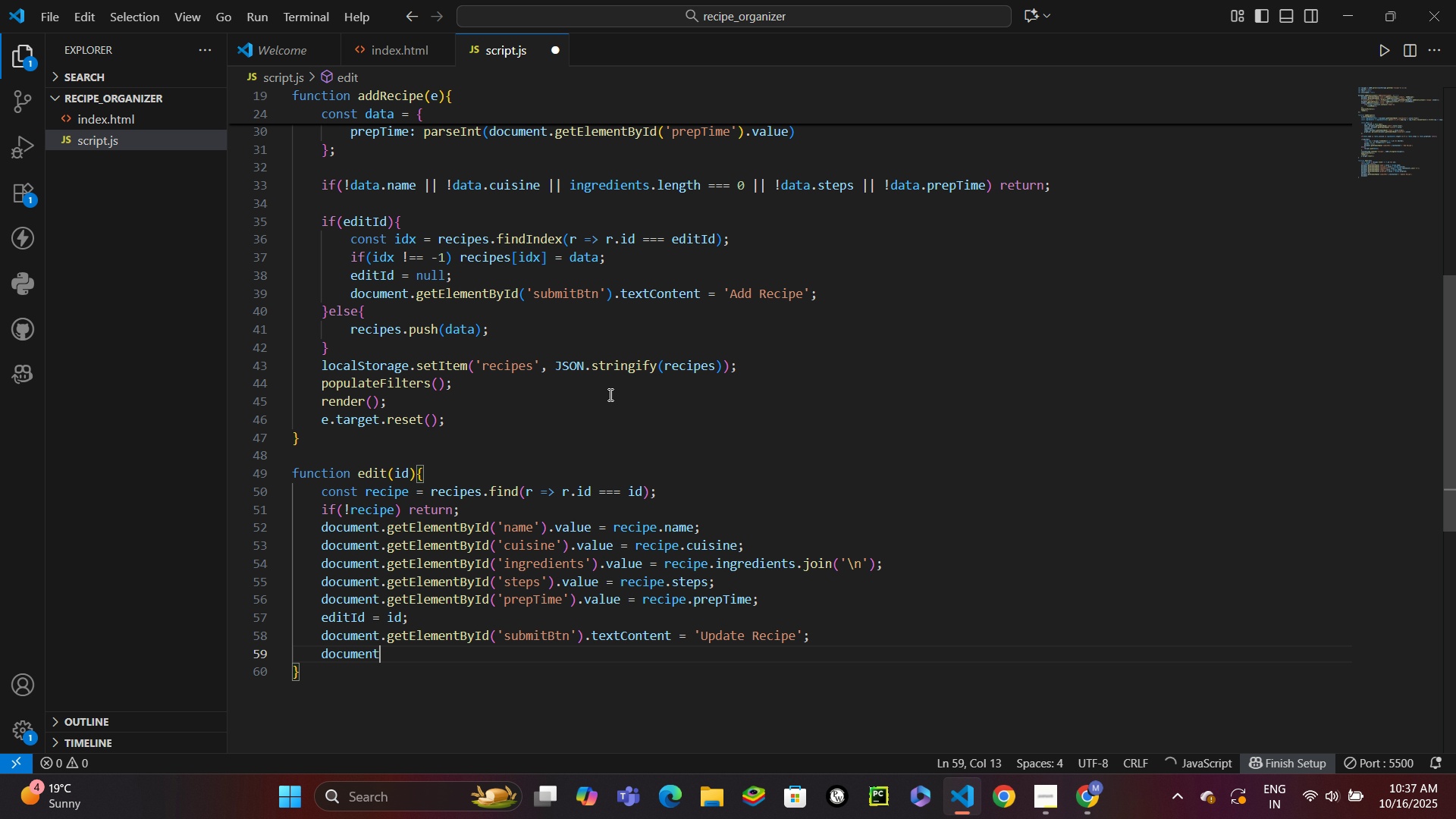 
key(Enter)
 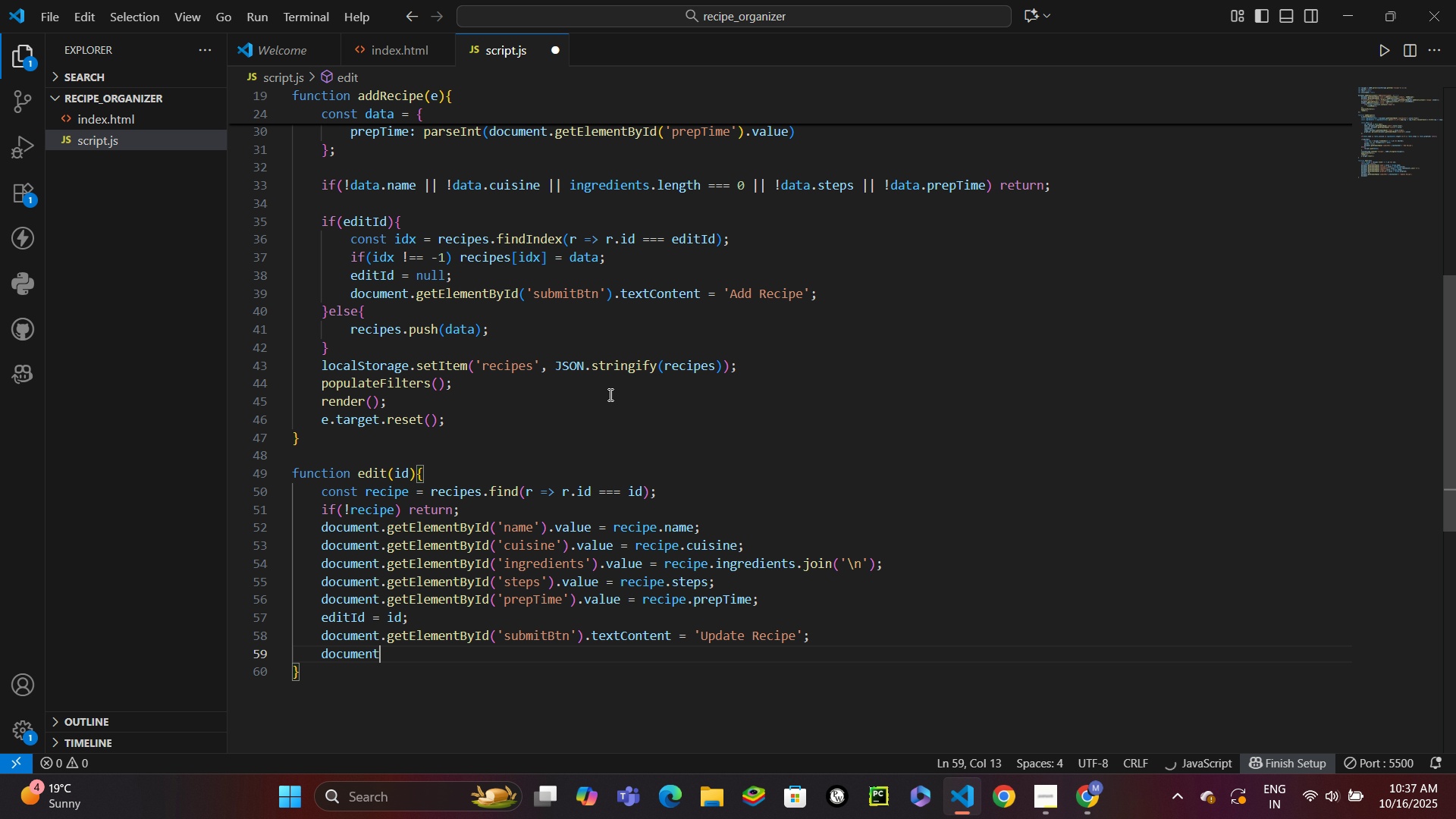 
type(.ge)
key(Backspace)
key(Backspace)
key(Backspace)
type(.que)
 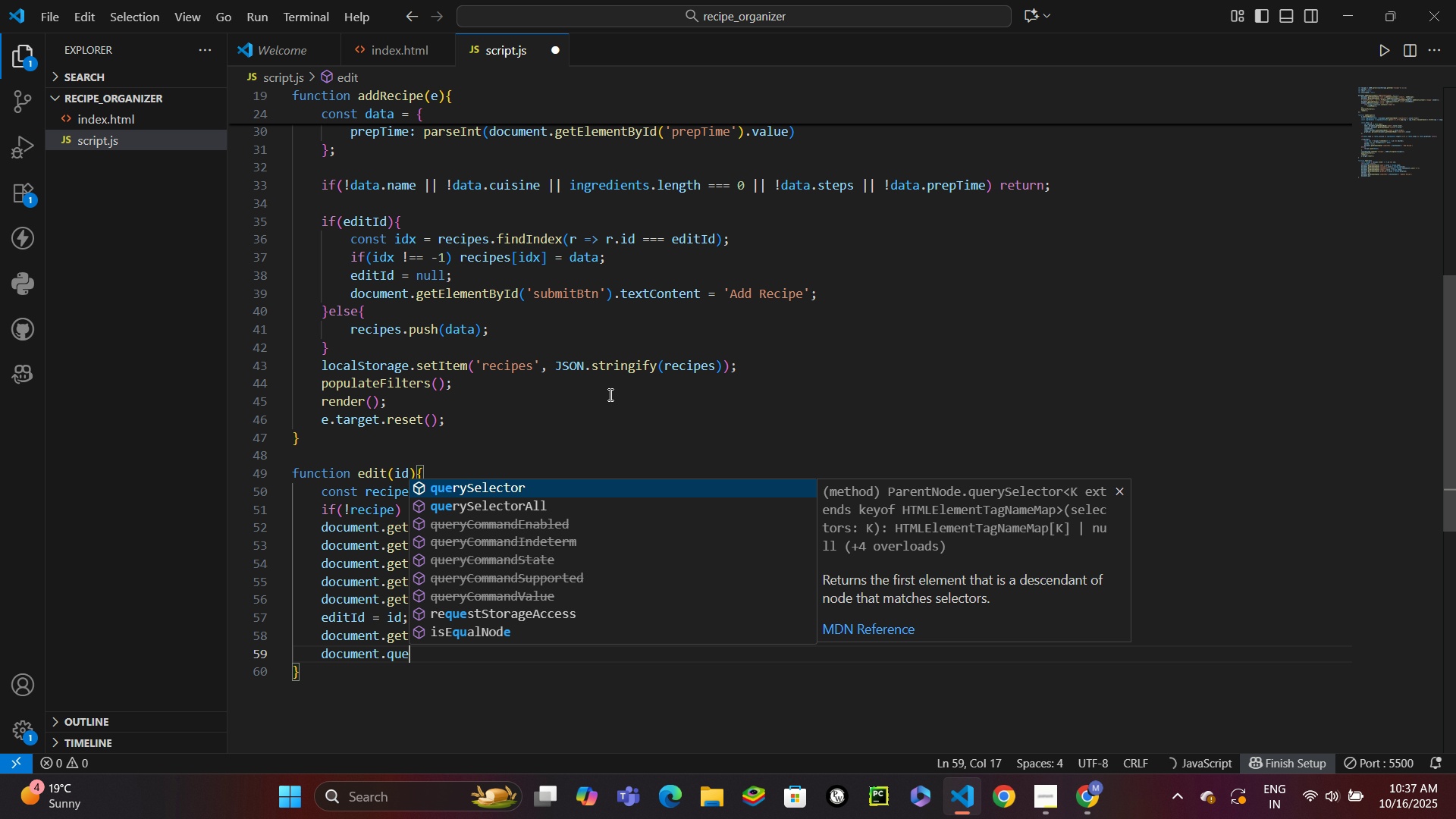 
key(Enter)
 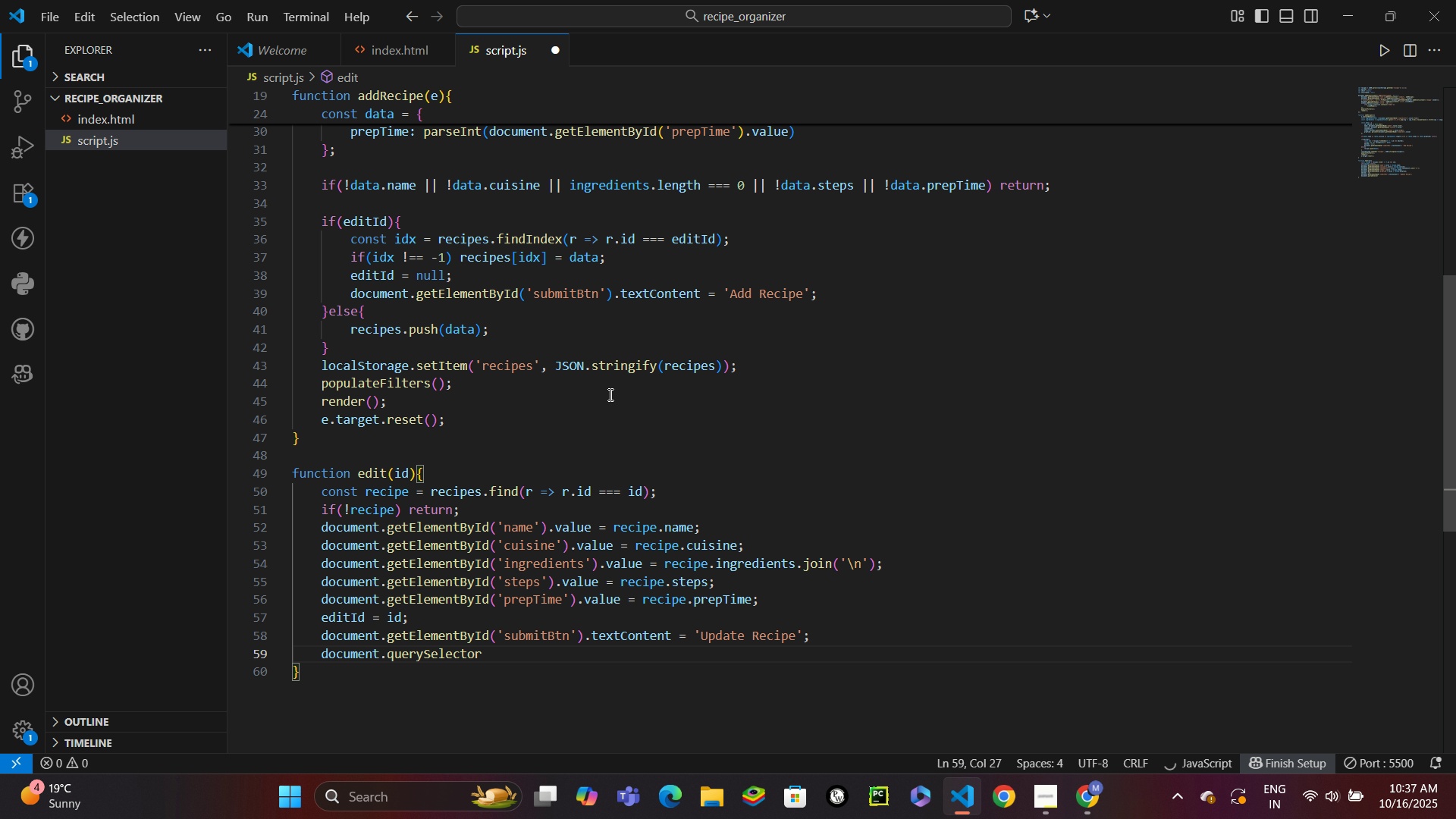 
type(('form)
 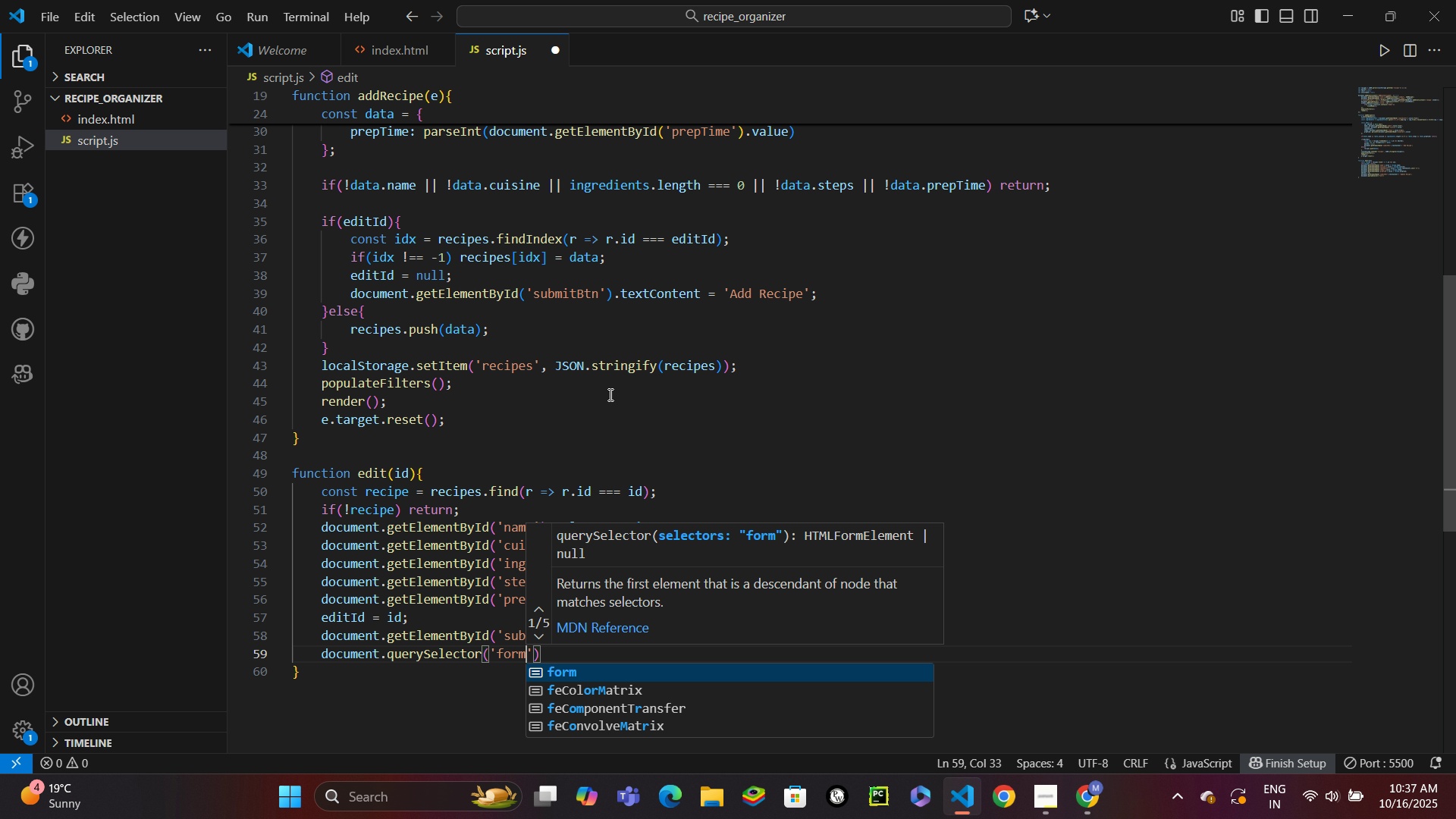 
key(ArrowRight)
 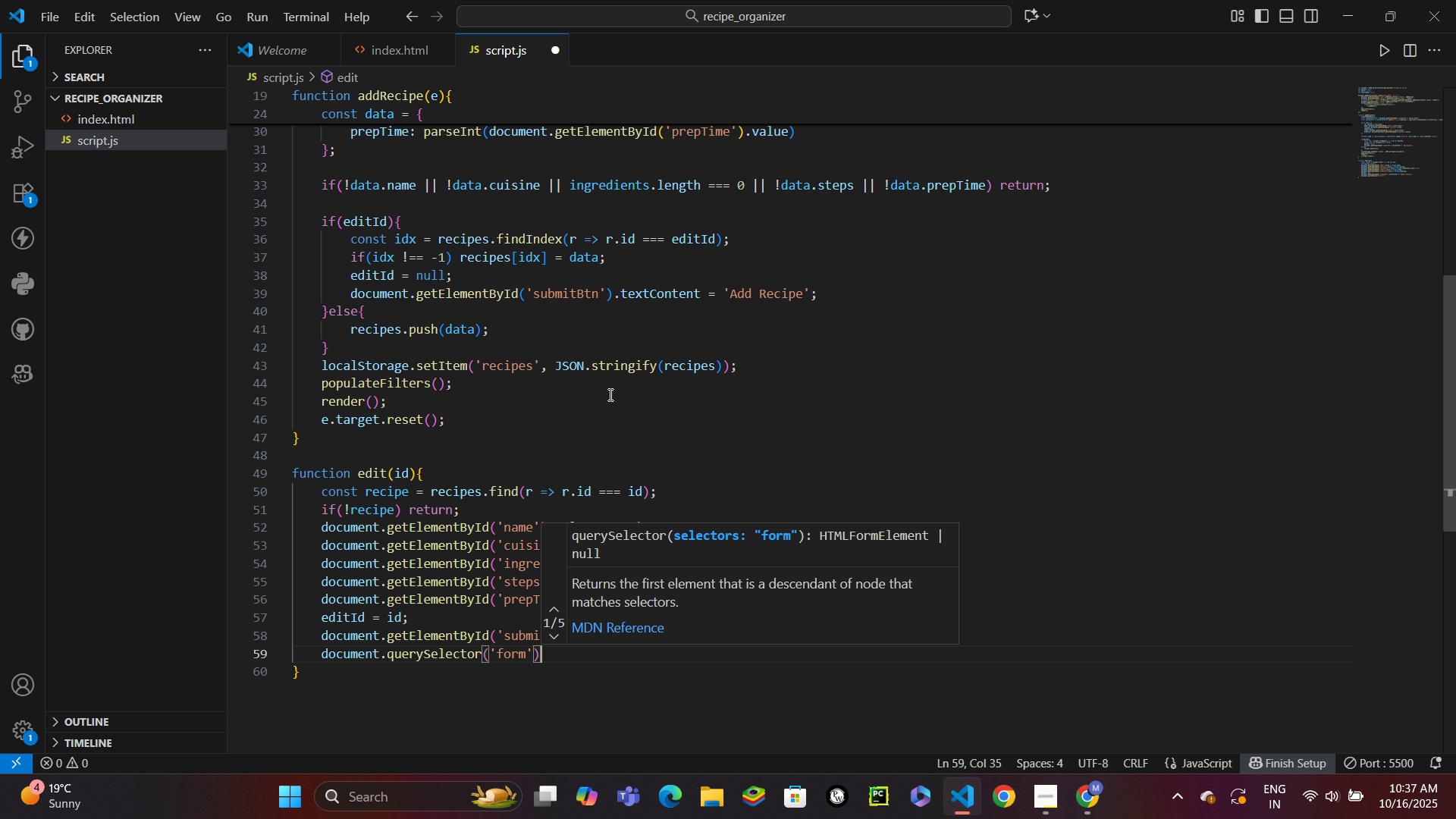 
key(ArrowRight)
 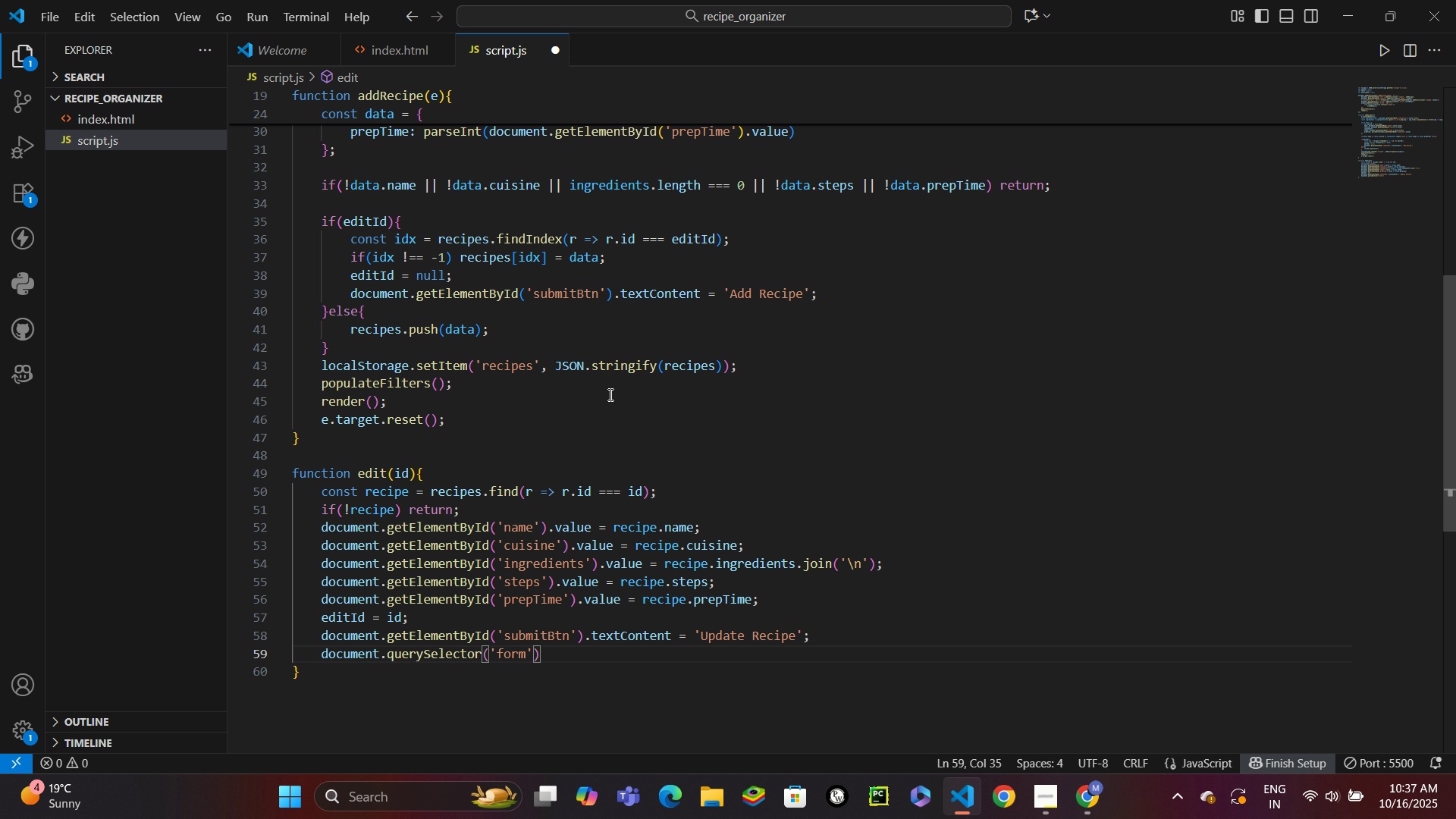 
type(.scroll)
 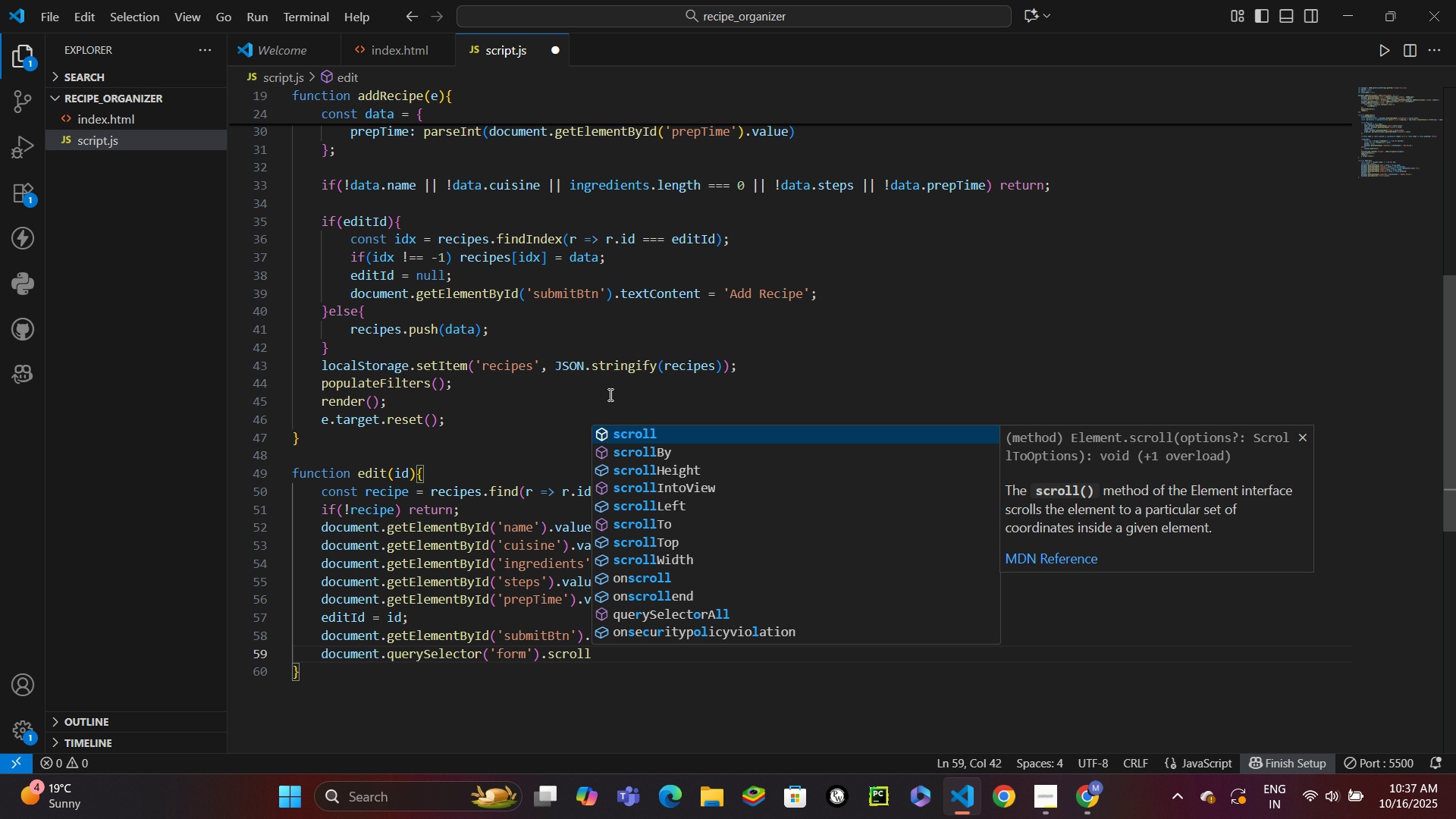 
type(Into)
 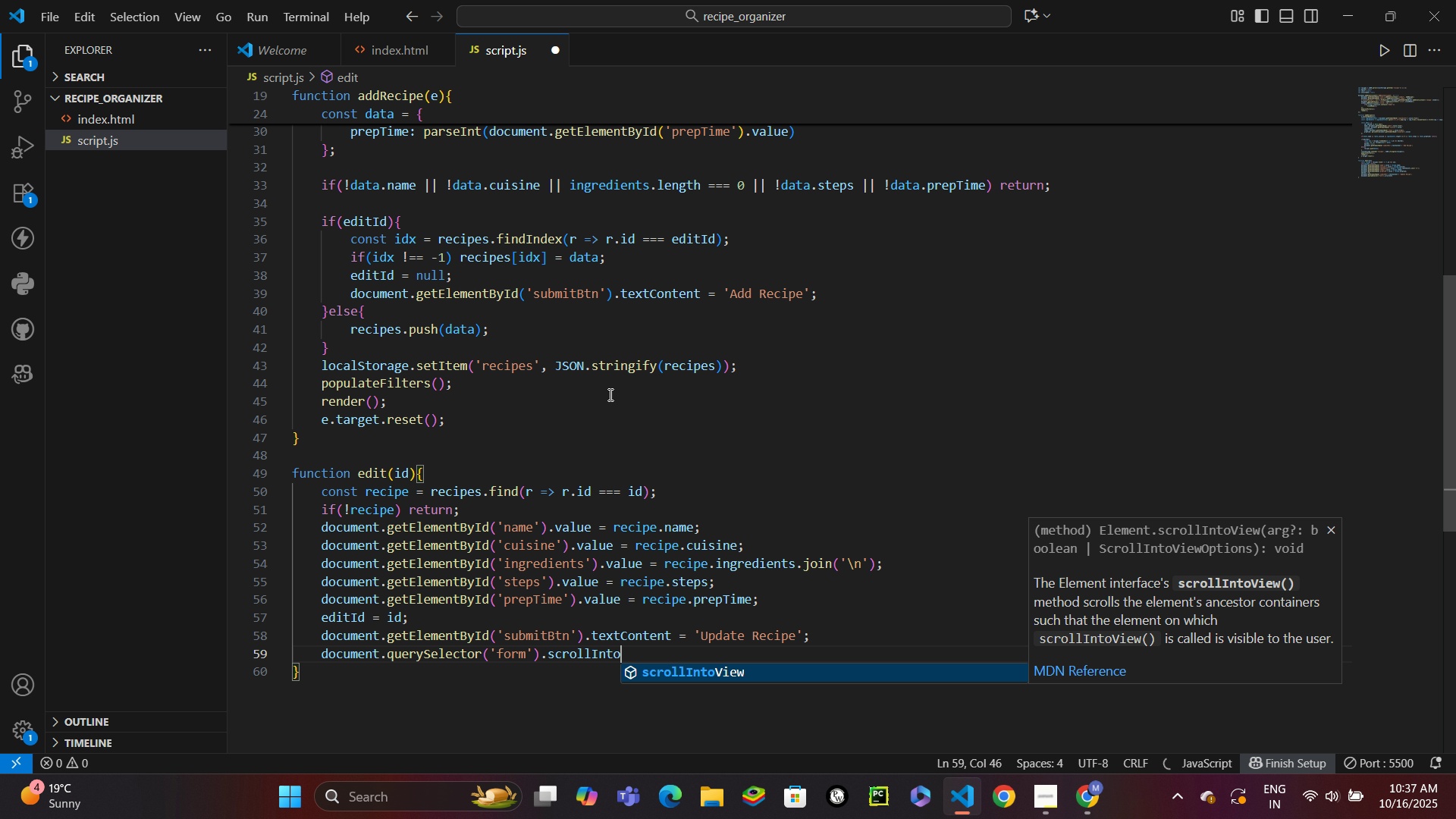 
key(Enter)
 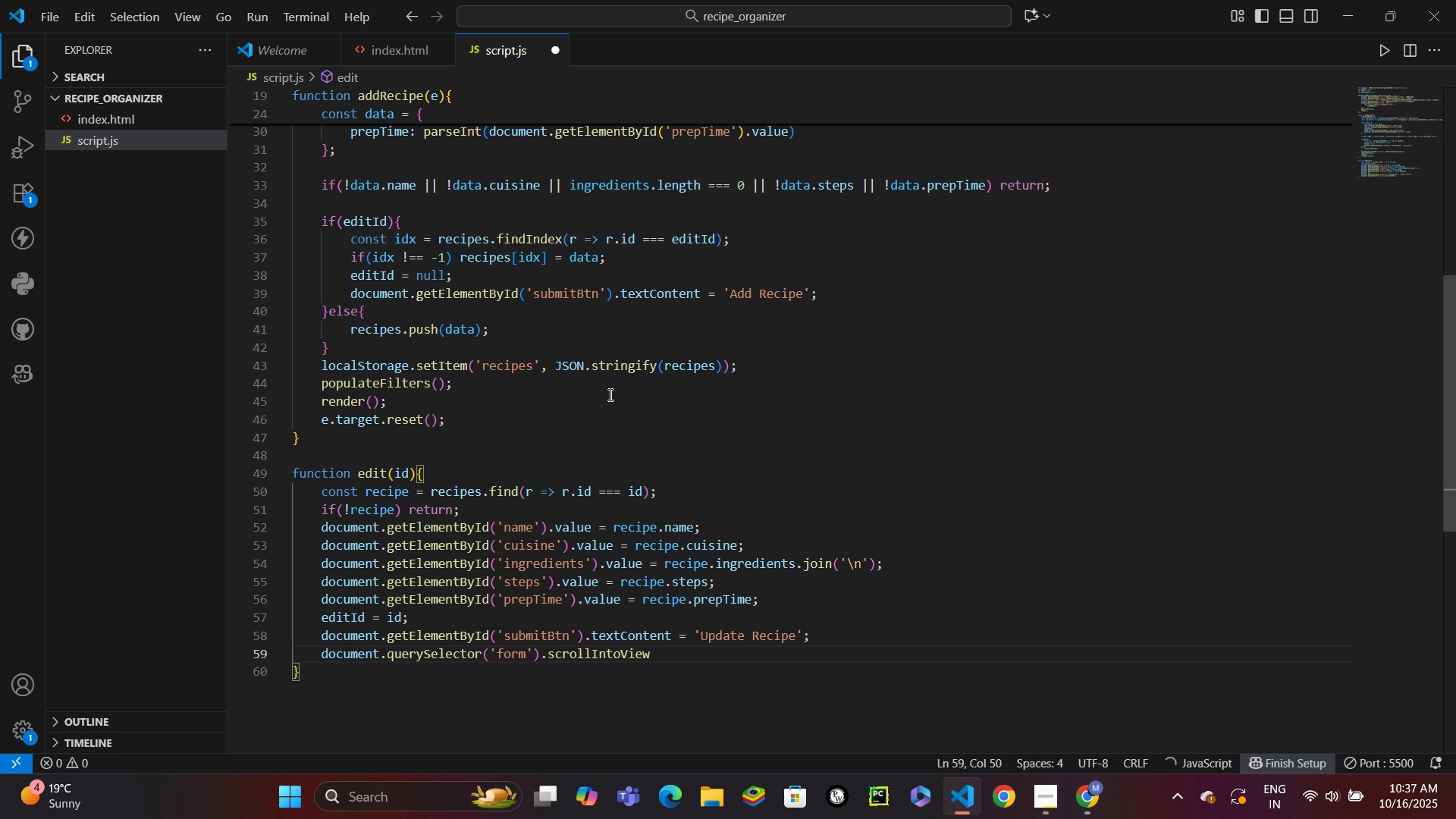 
type(({be)
 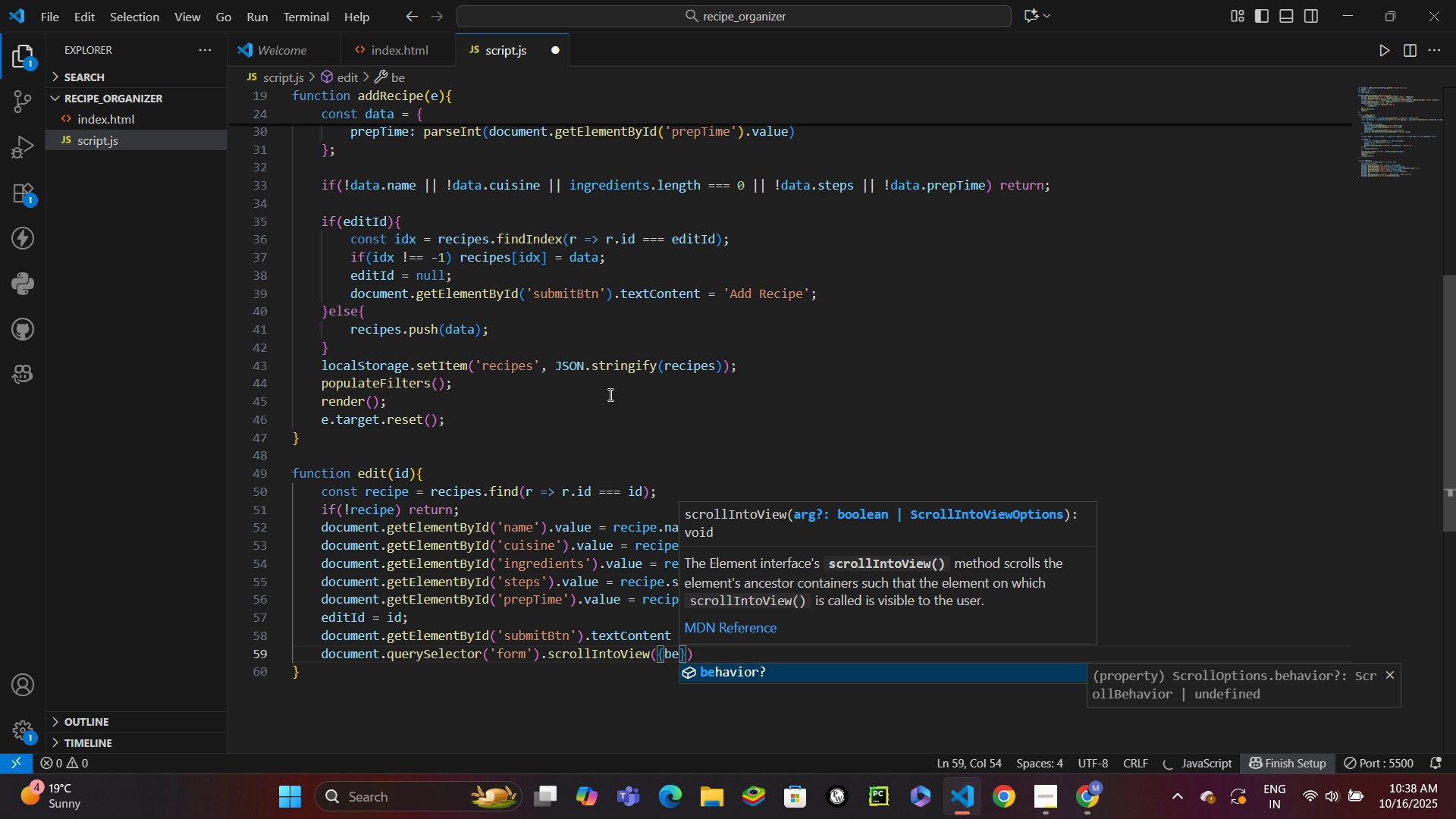 
key(Enter)
 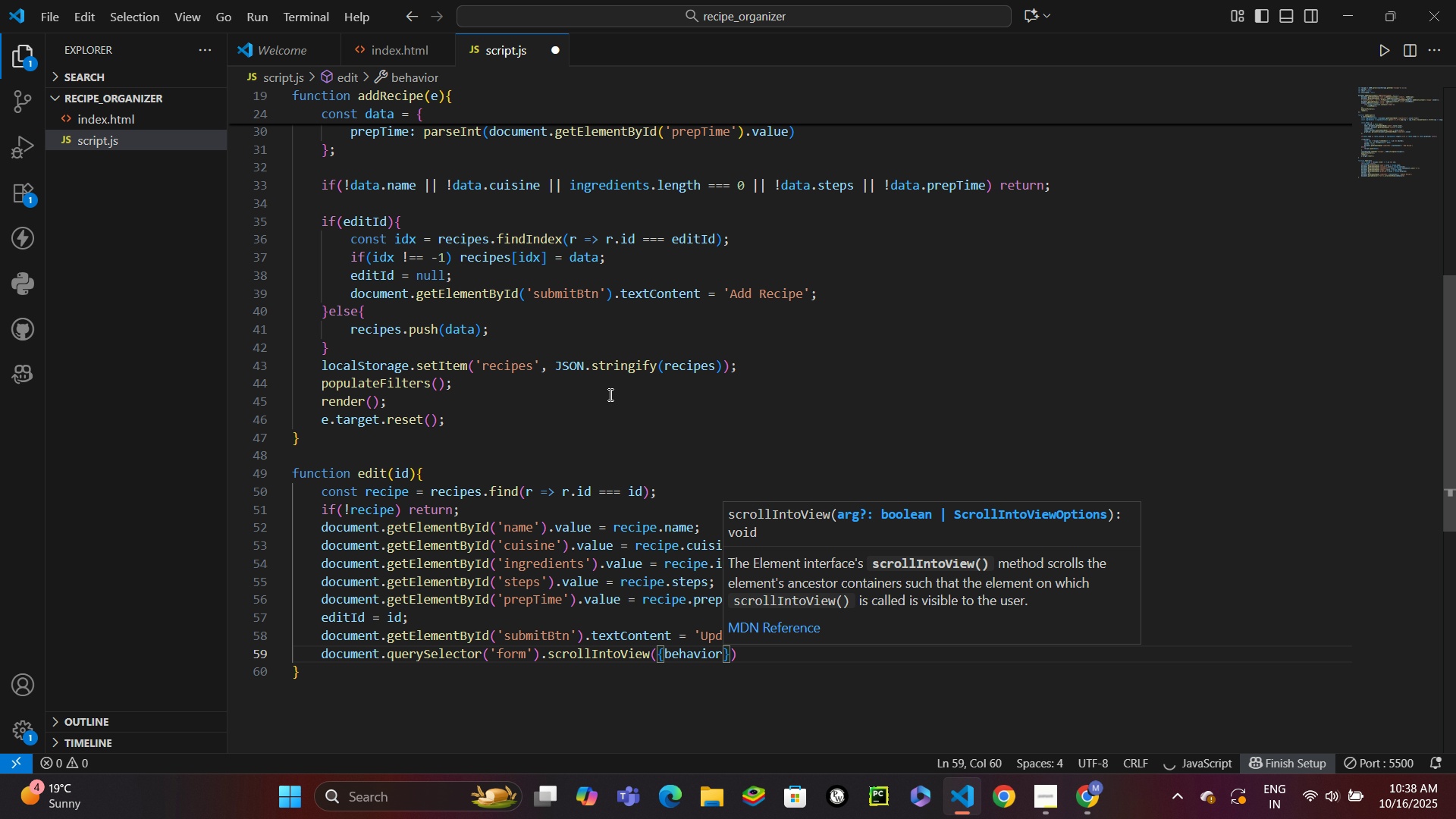 
type(: 'sm)
 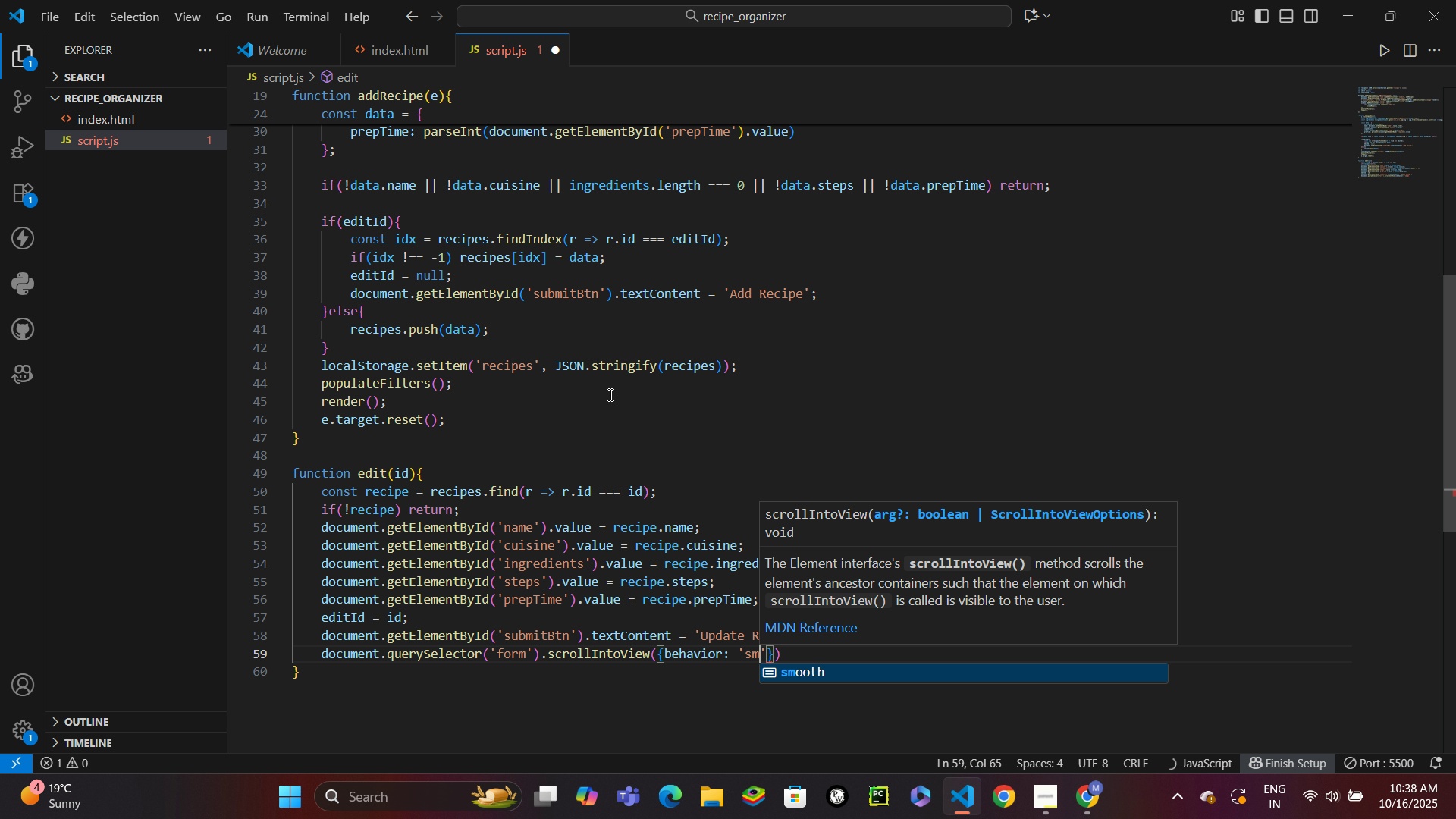 
key(Enter)
 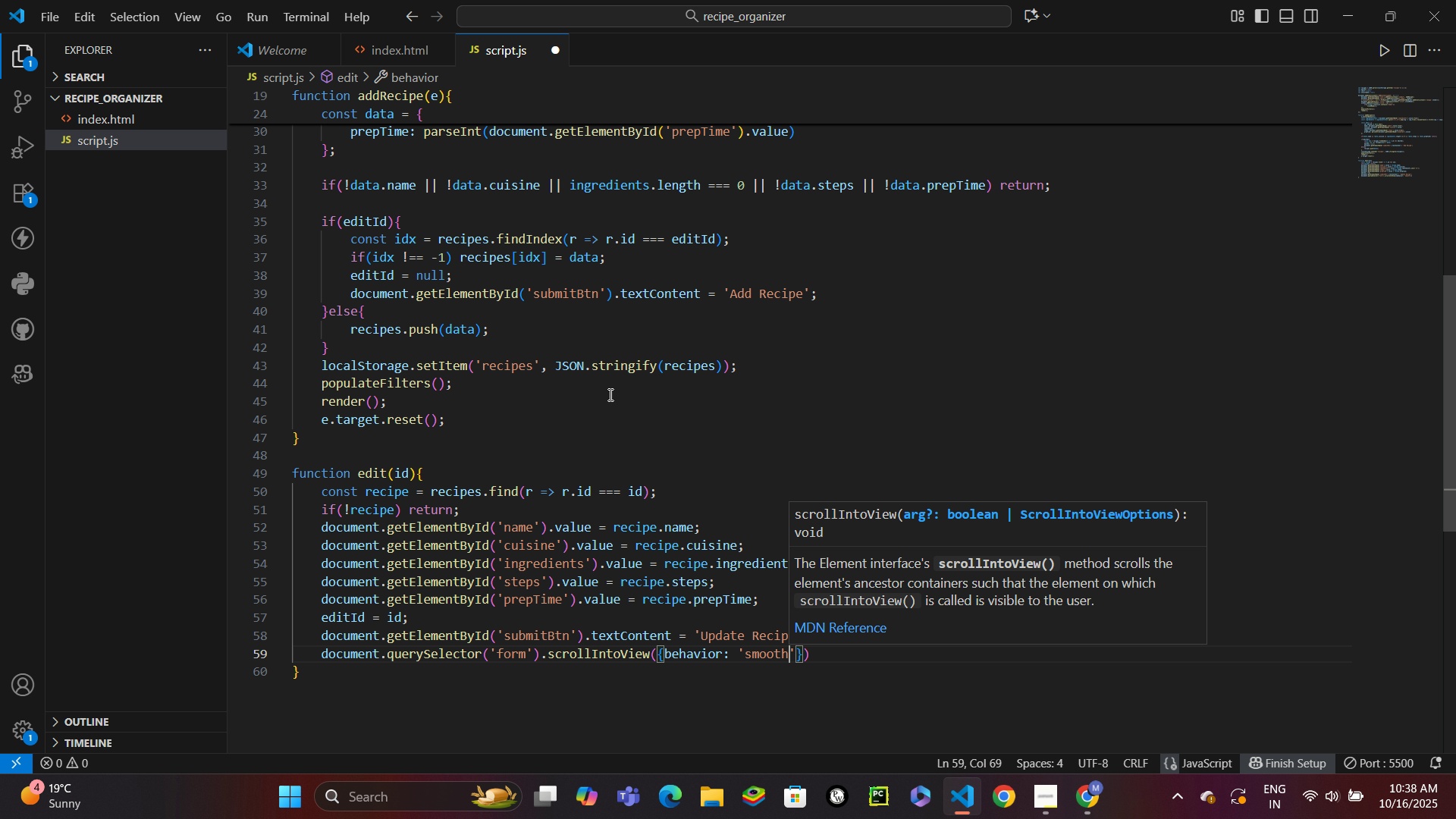 
key(ArrowRight)
 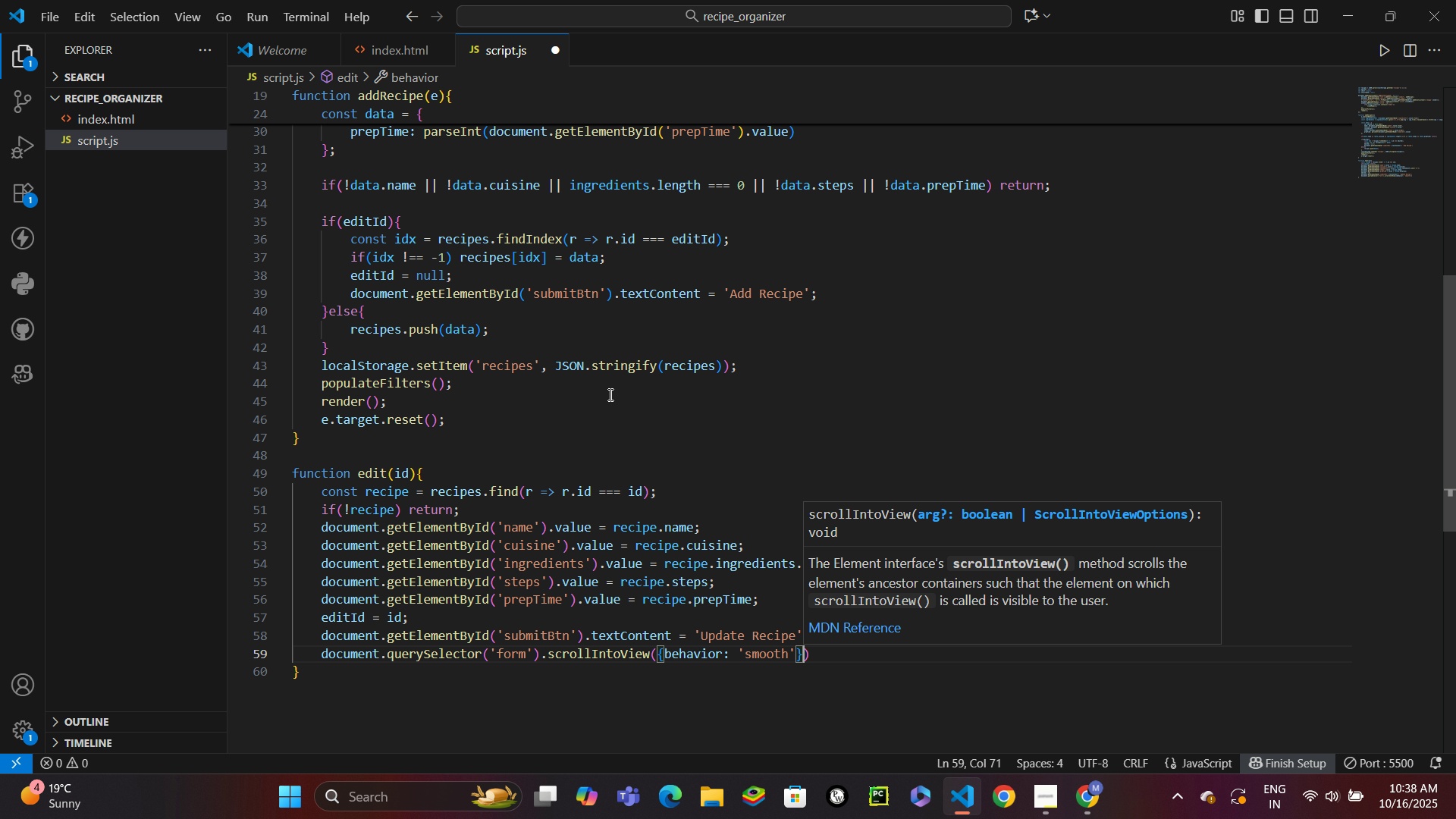 
key(ArrowRight)
 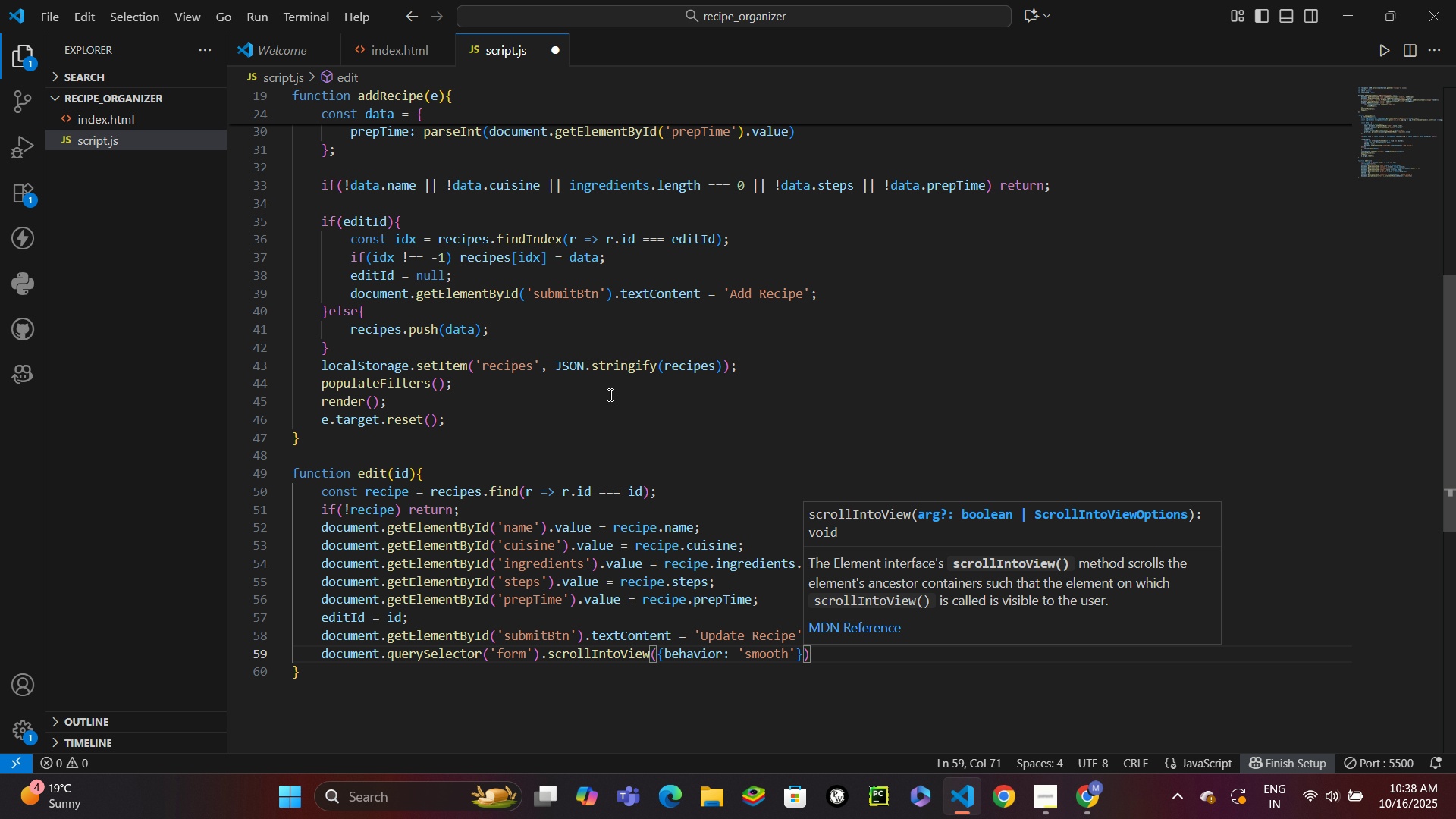 
key(ArrowRight)
 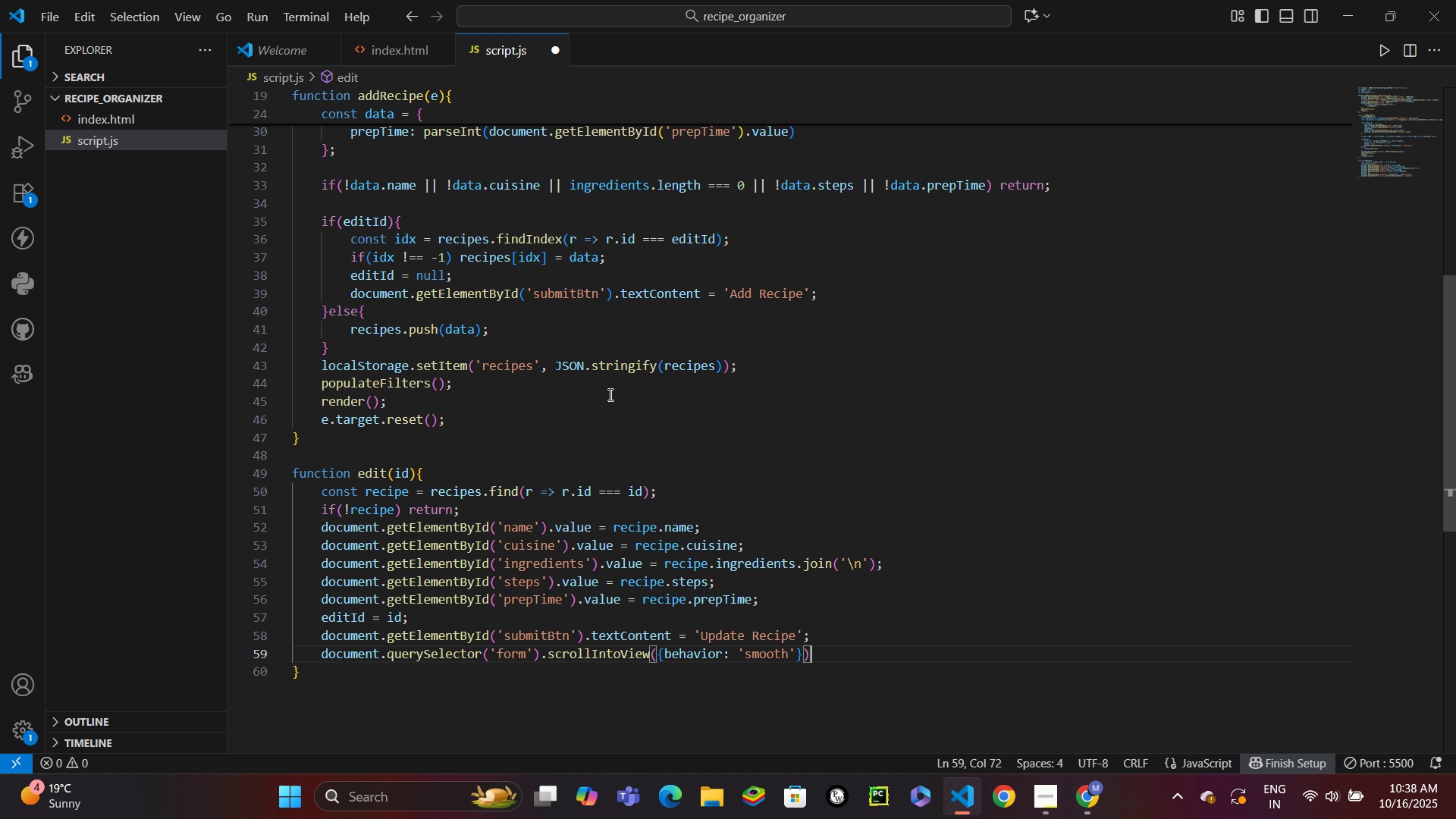 
key(Semicolon)
 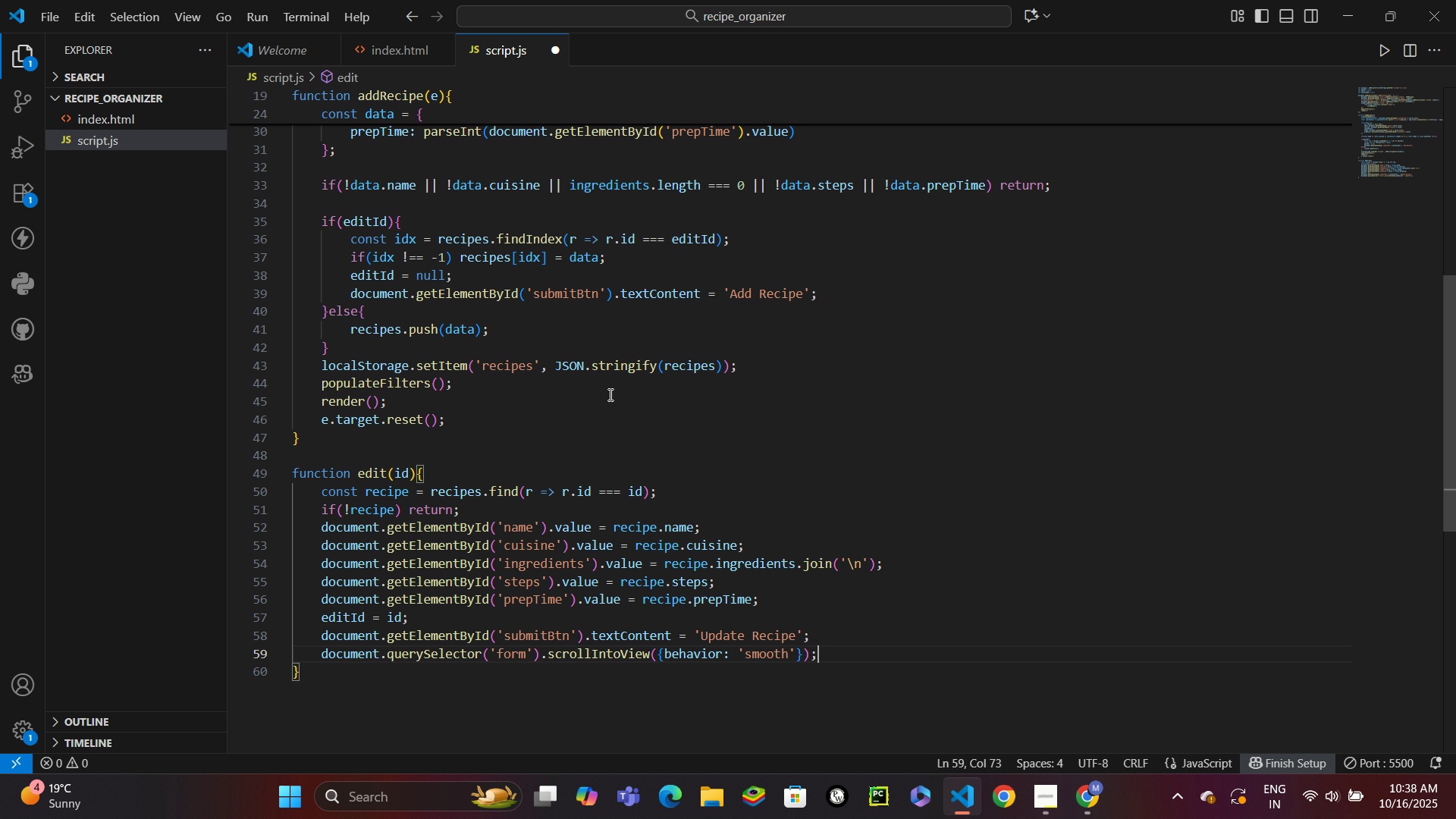 
key(ArrowDown)
 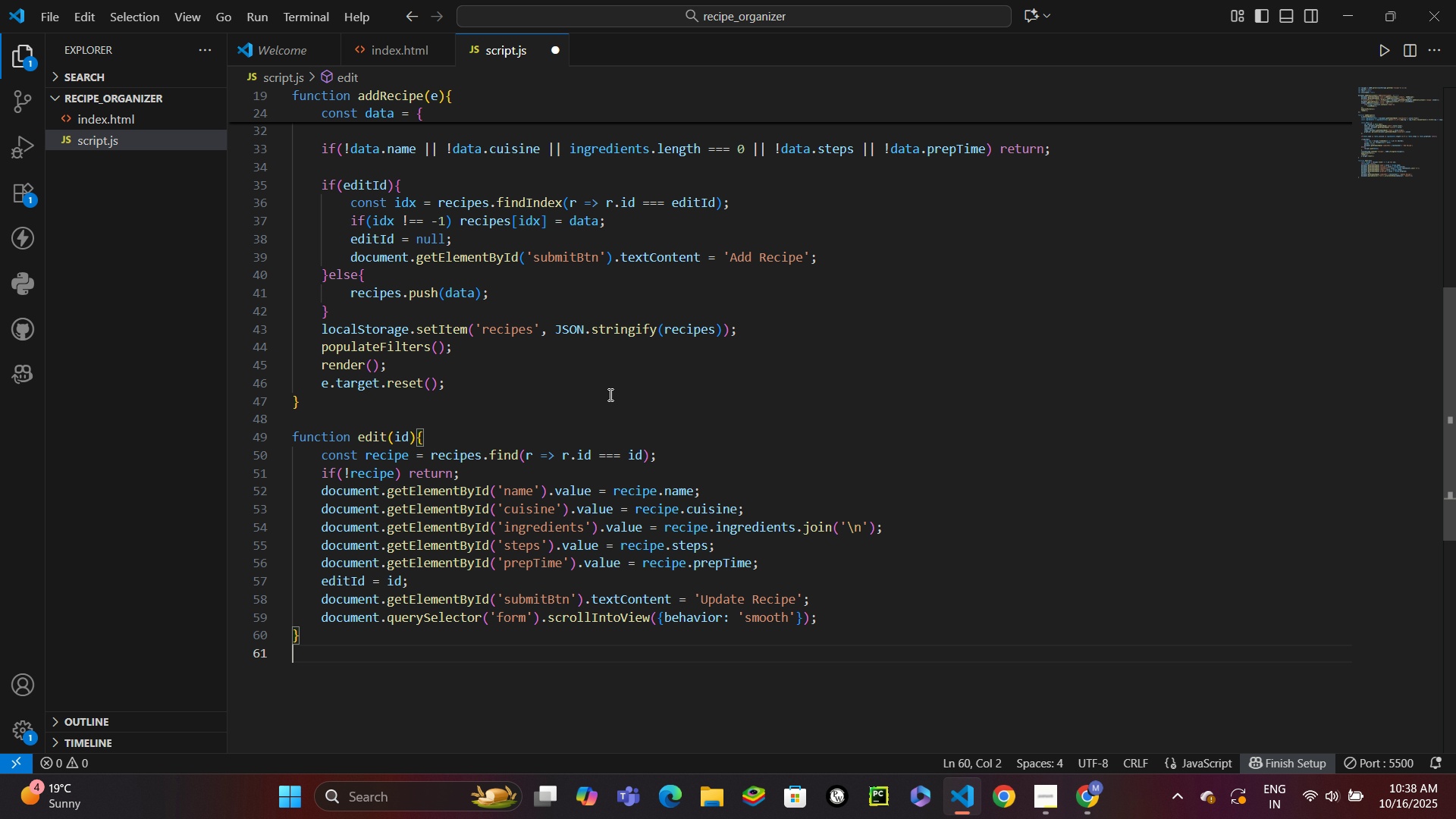 
key(Enter)
 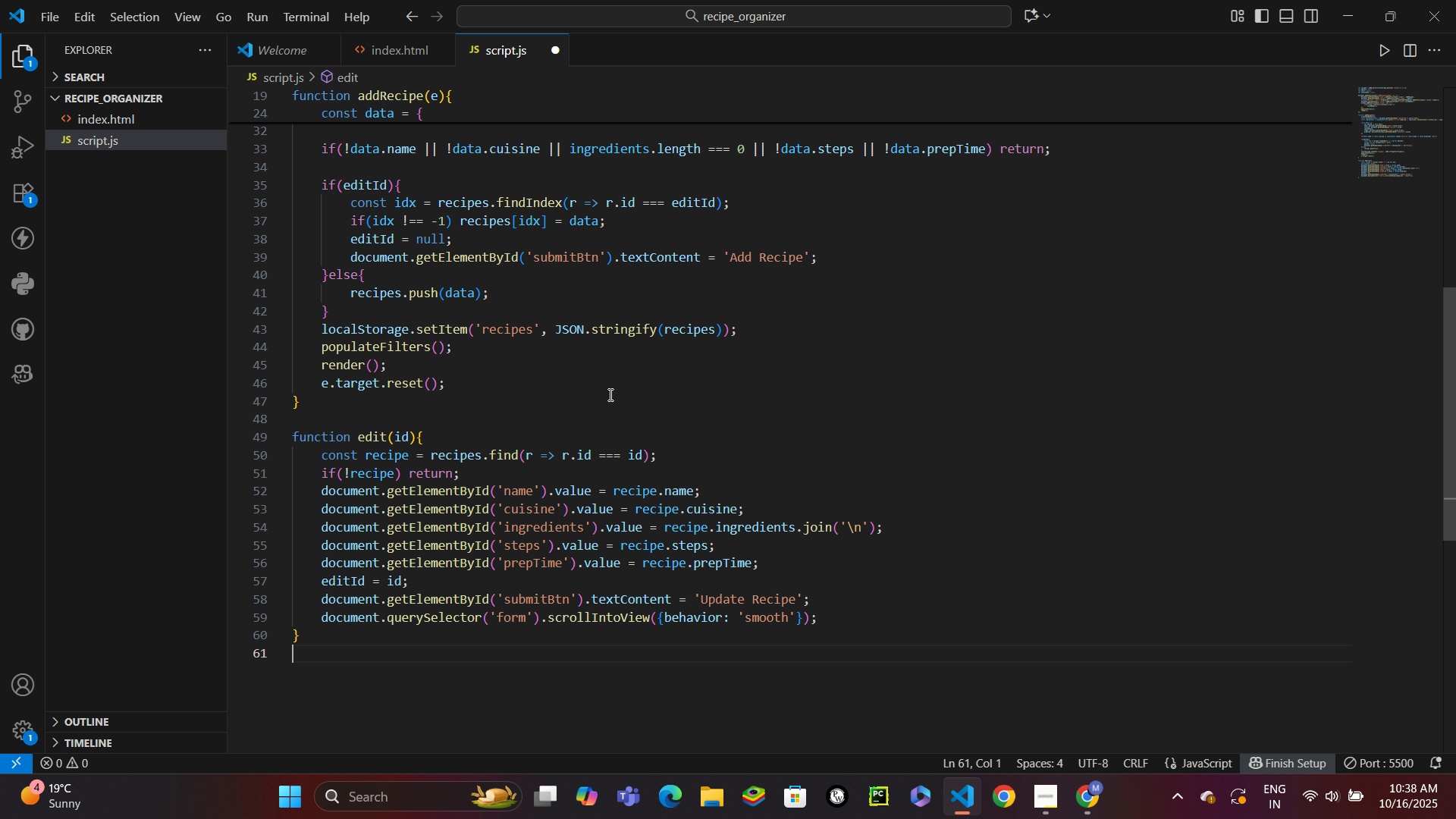 
key(Enter)
 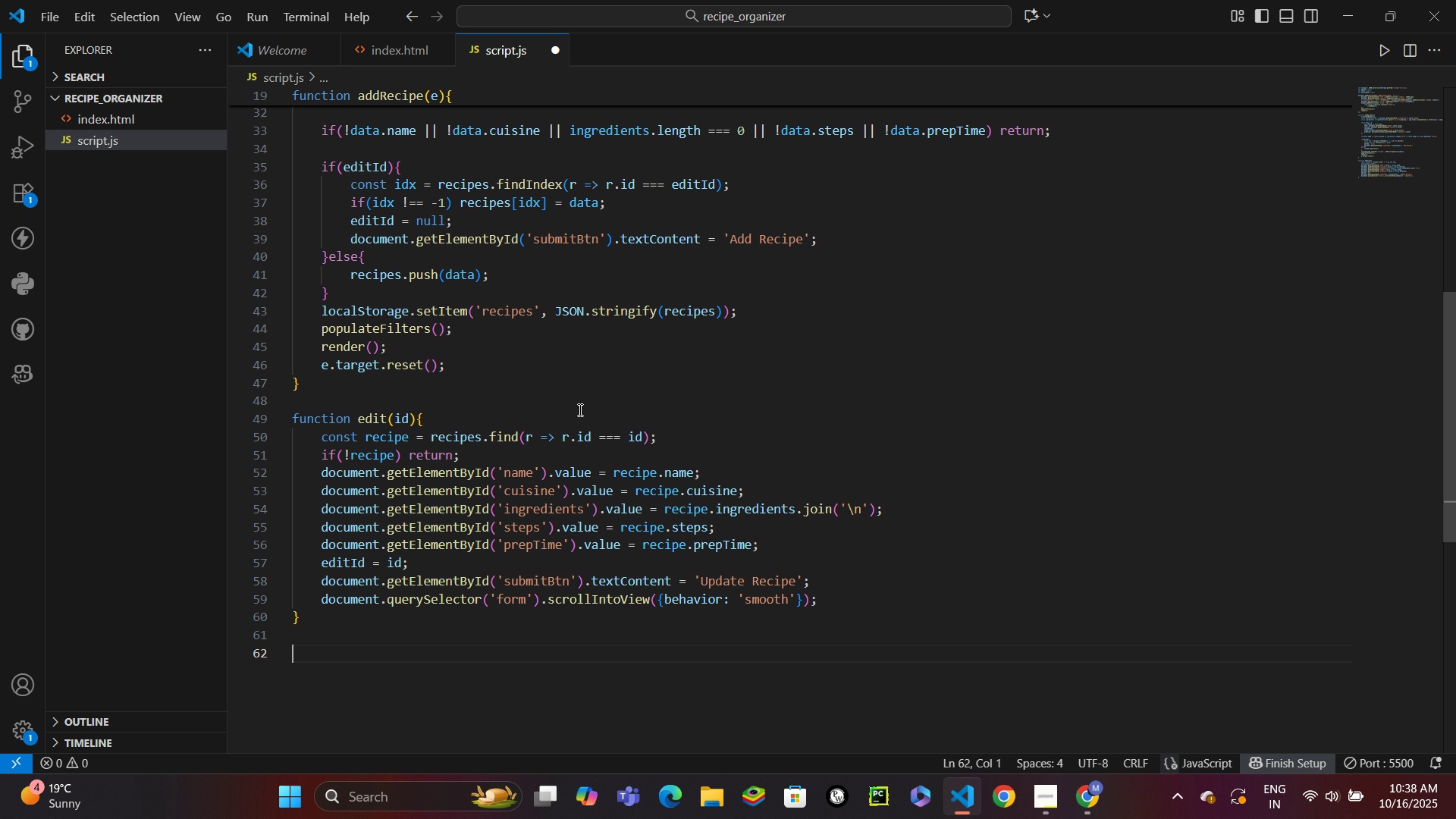 
scroll: coordinate [579, 406], scroll_direction: down, amount: 3.0
 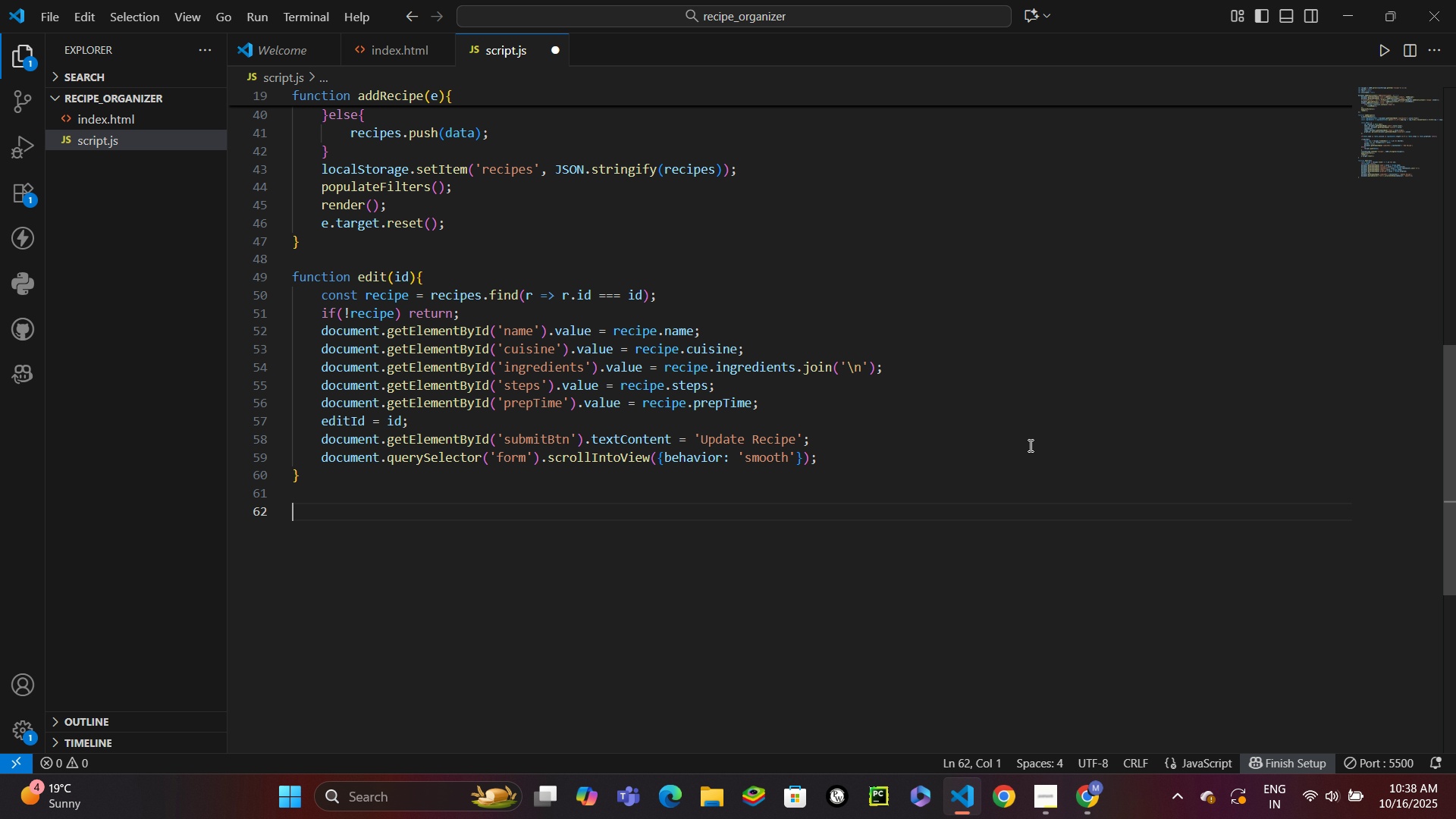 
key(Control+S)
 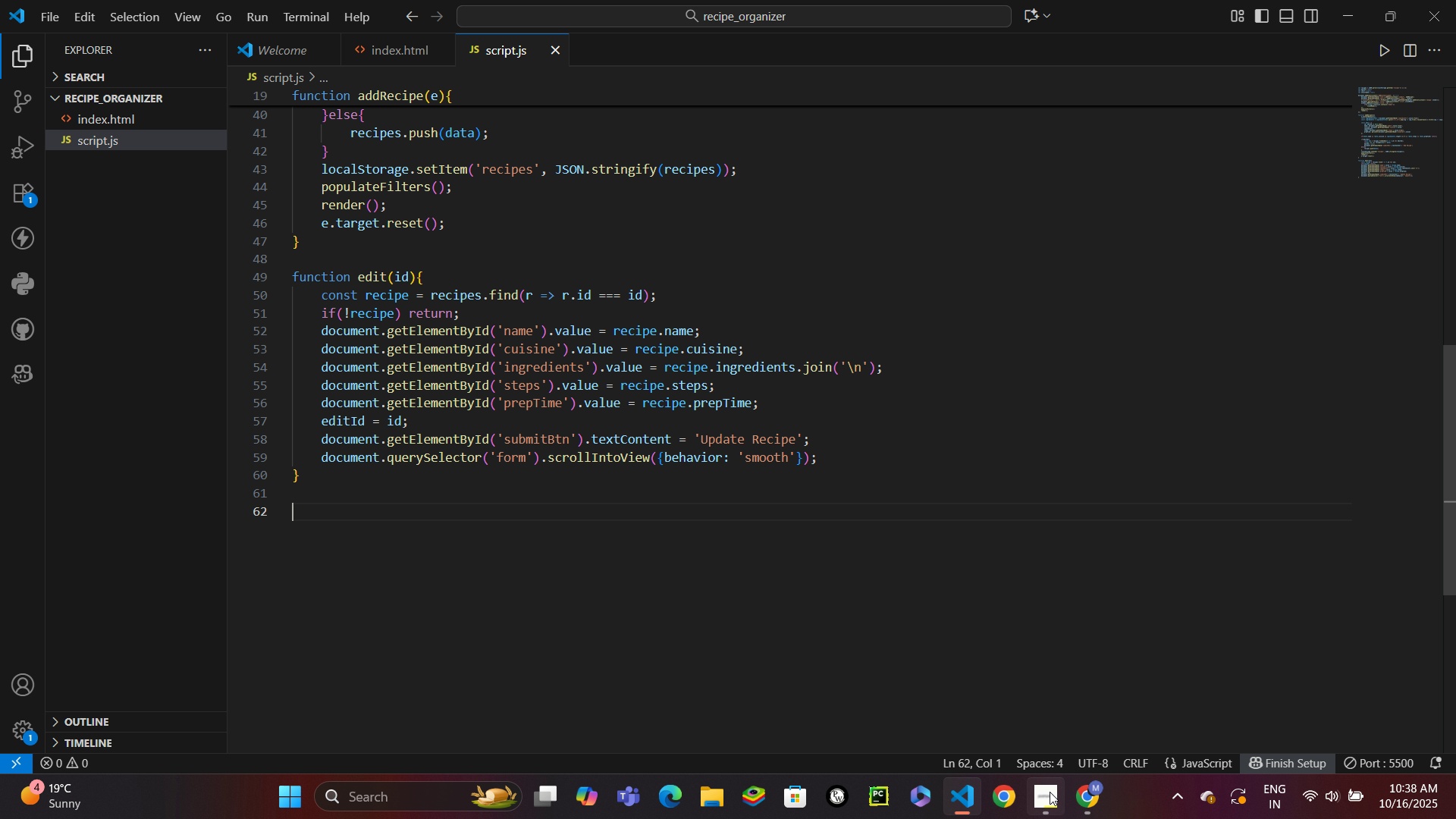 
mouse_move([1066, 800])
 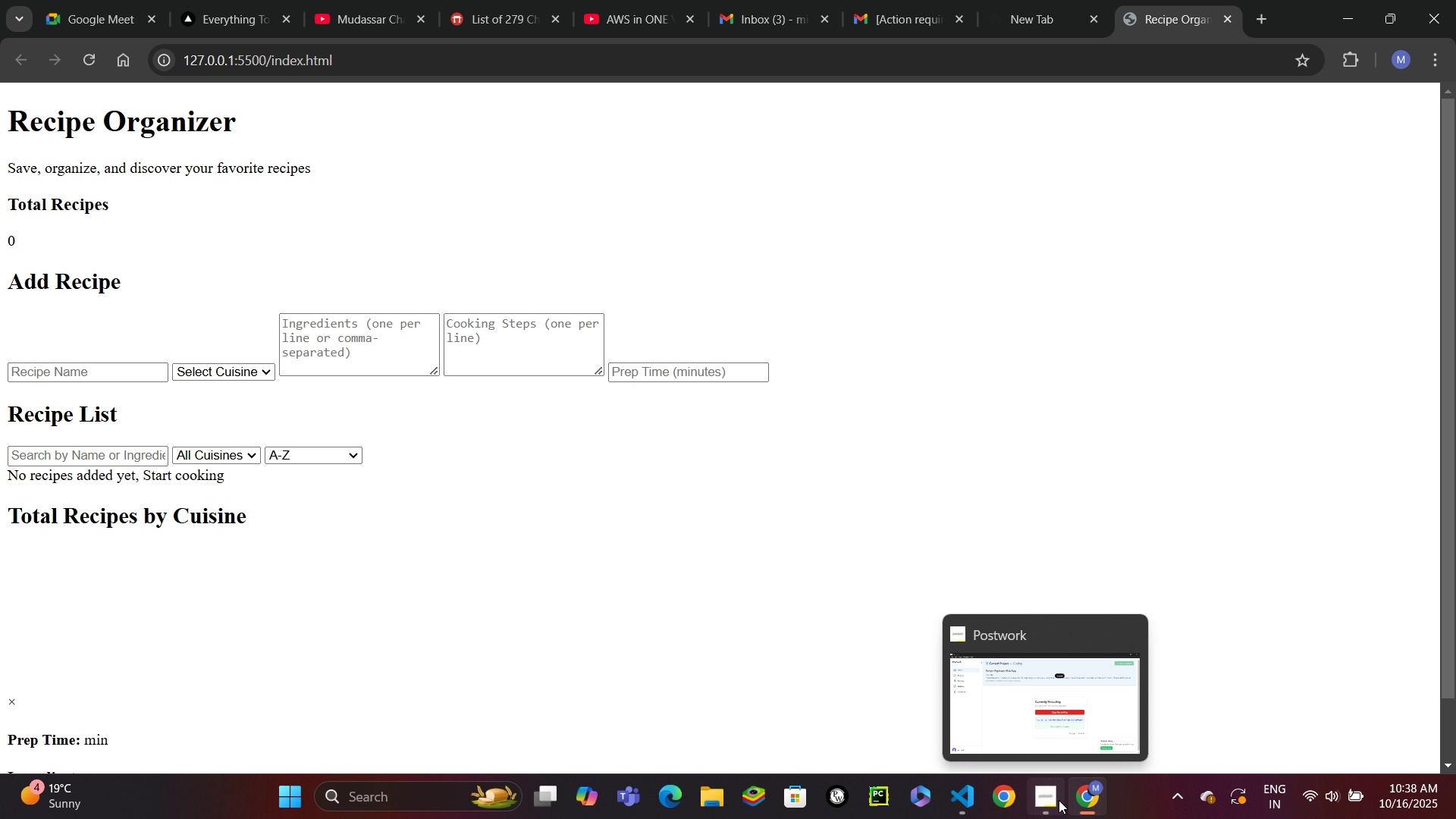 
left_click([1059, 800])
 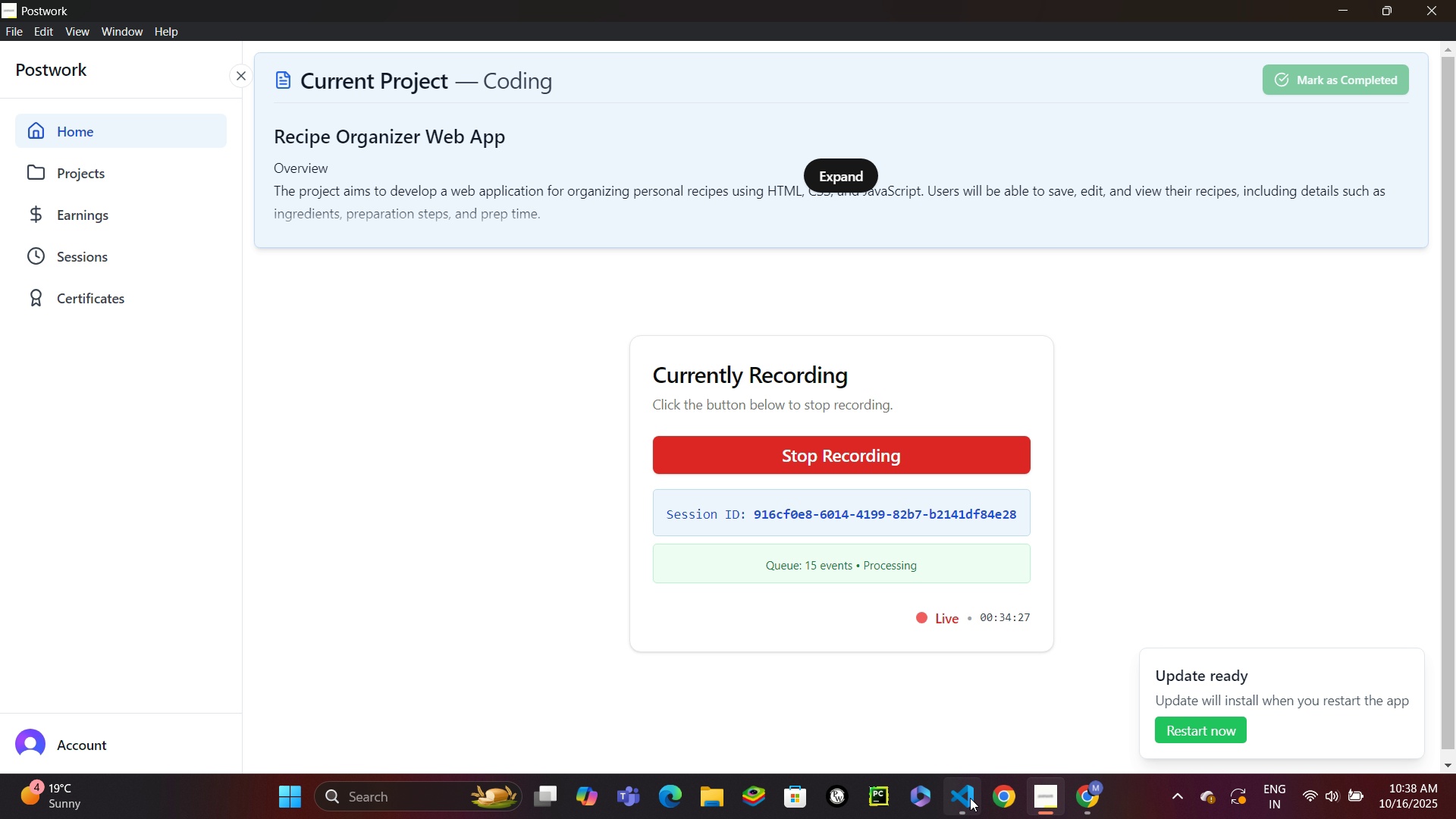 
left_click([968, 798])
 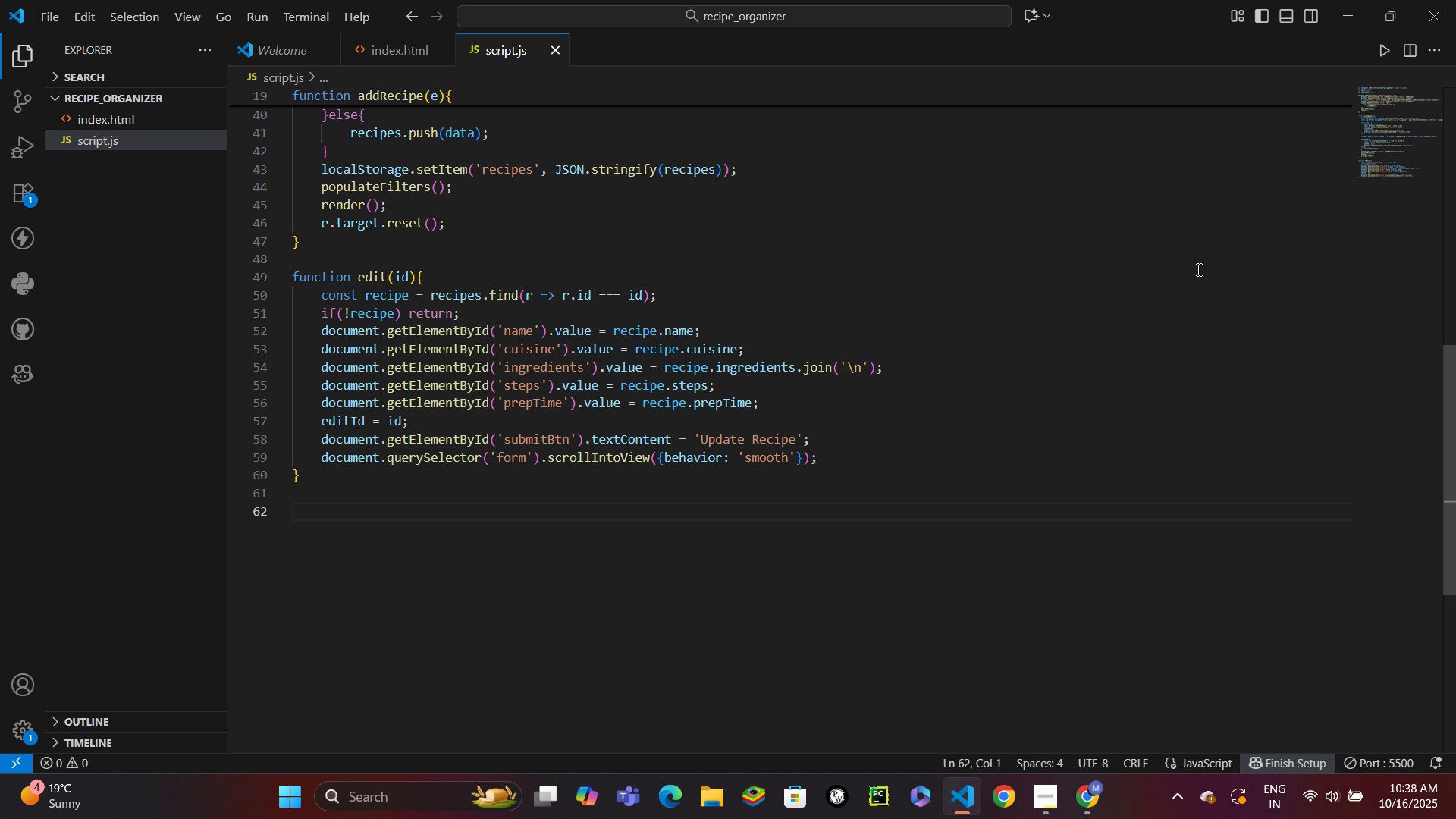 
type(func)
 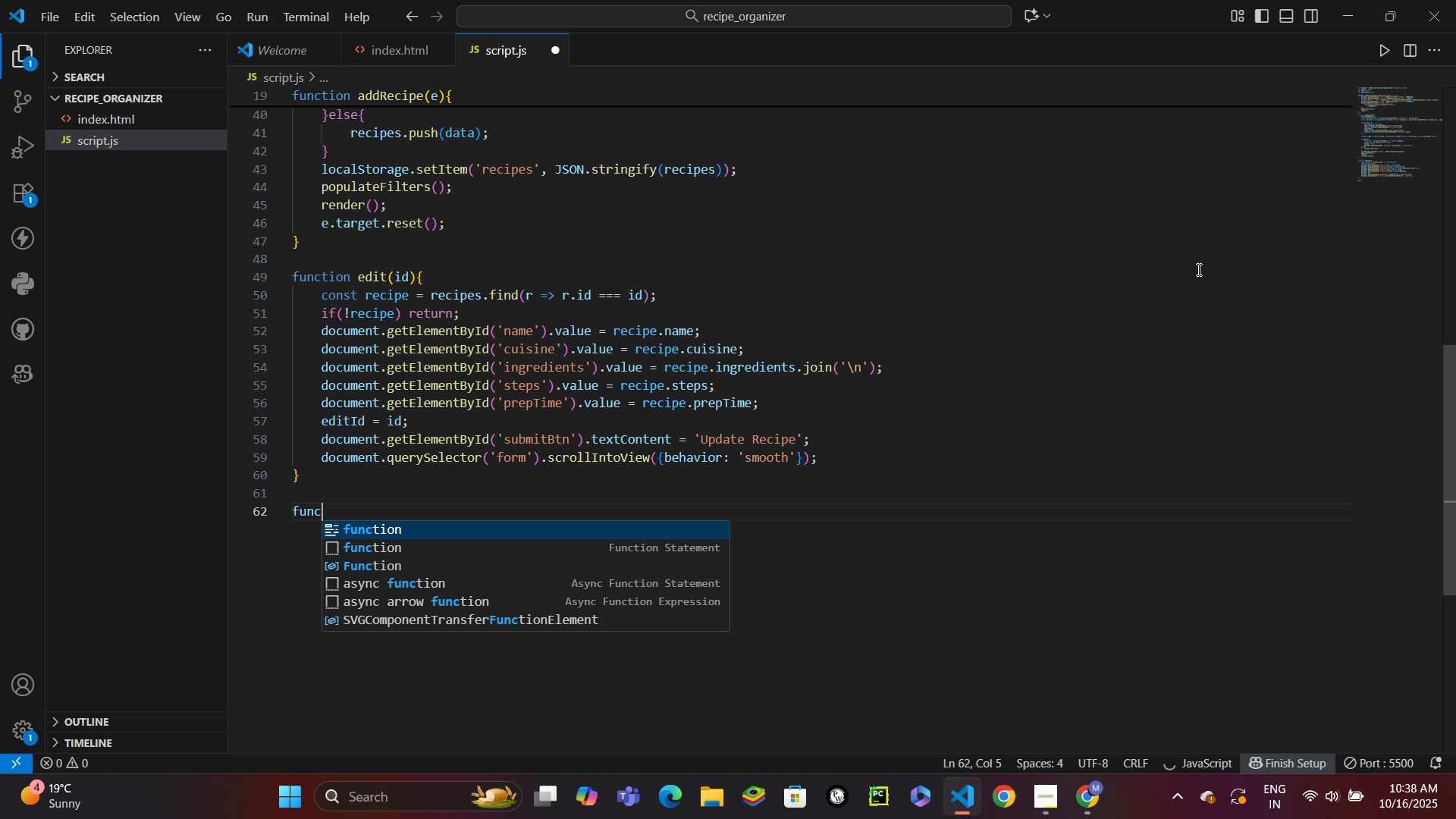 
key(Enter)
 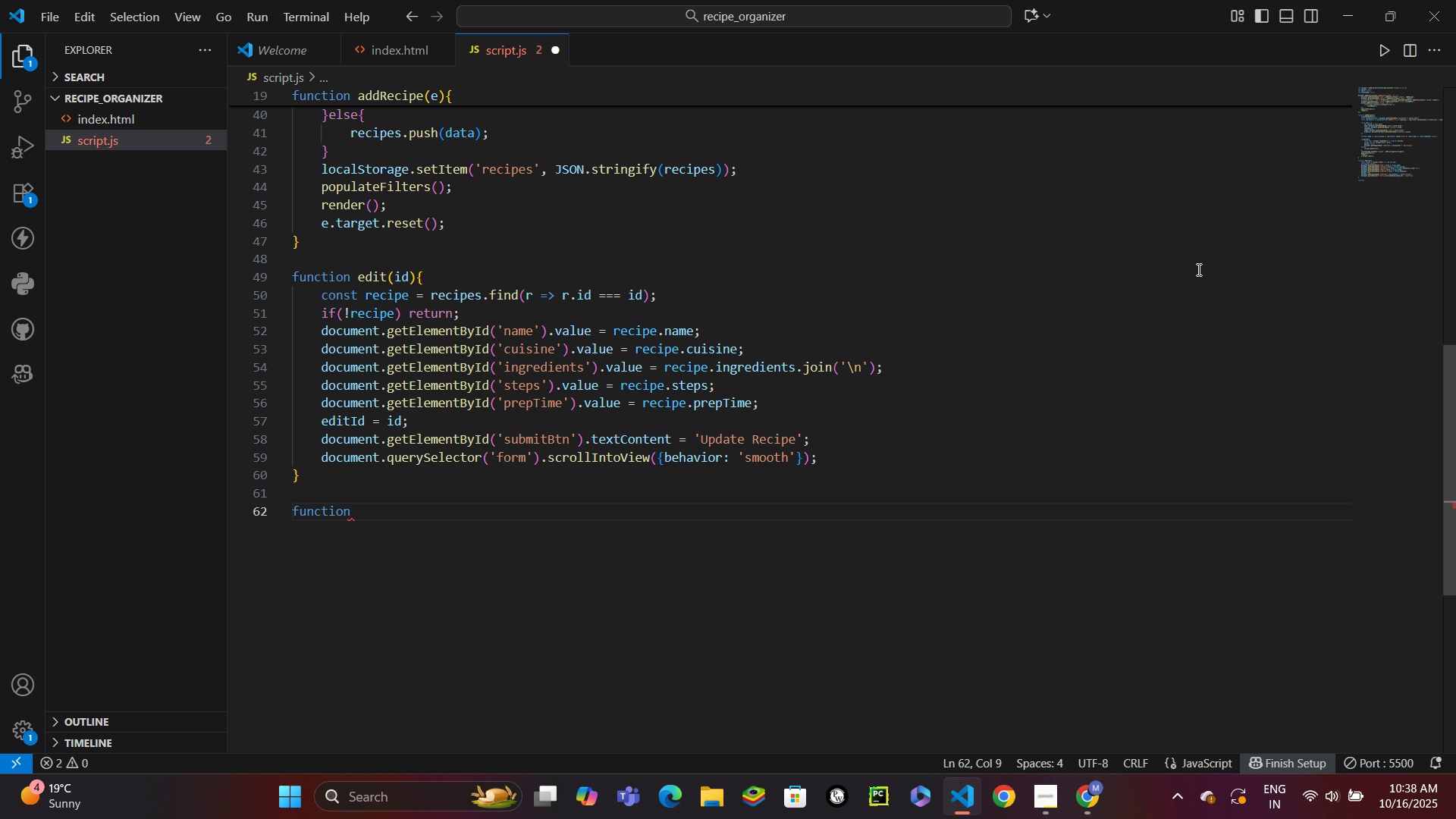 
wait(14.54)
 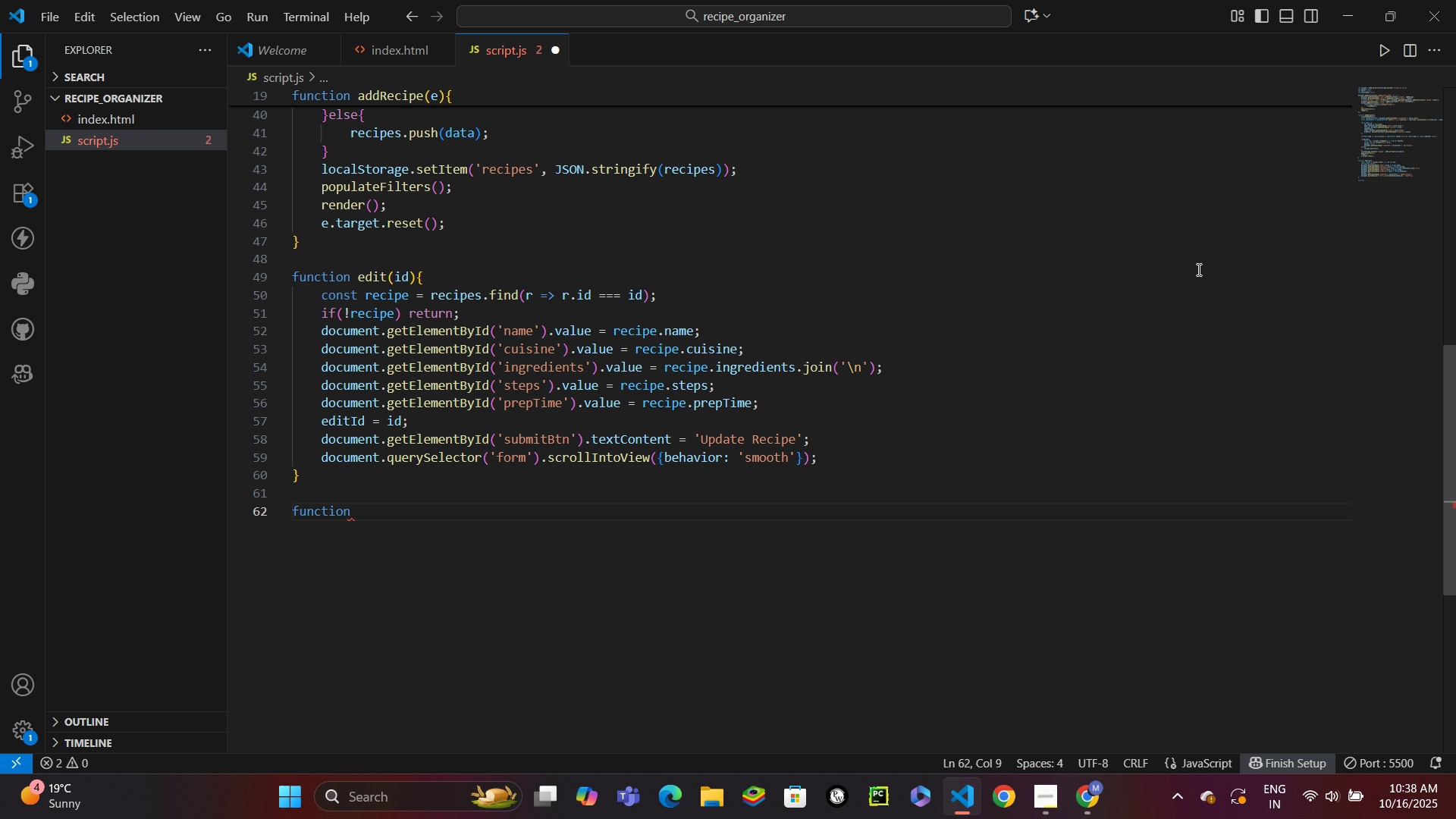 
type( del(id)
 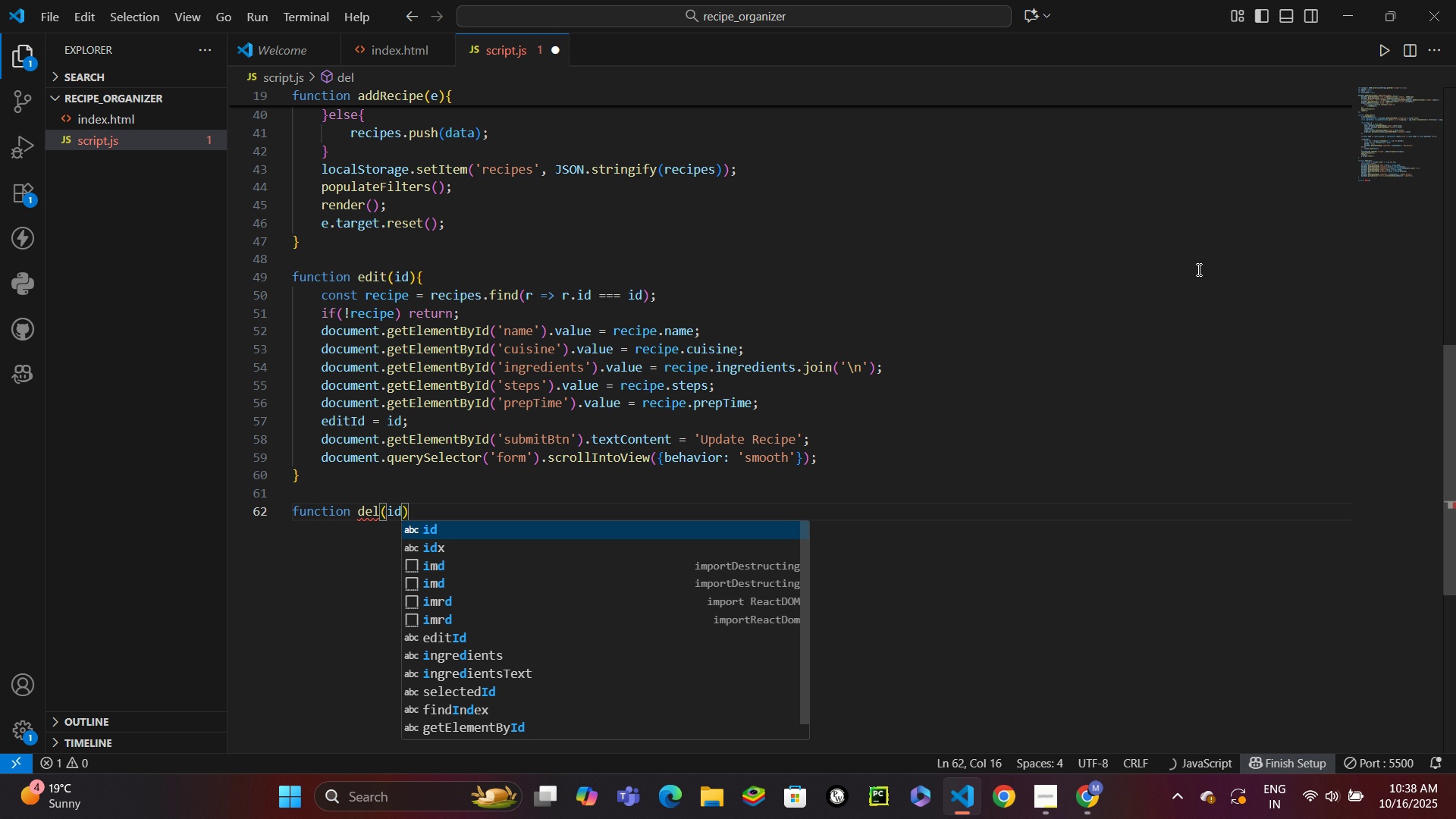 
key(ArrowRight)
 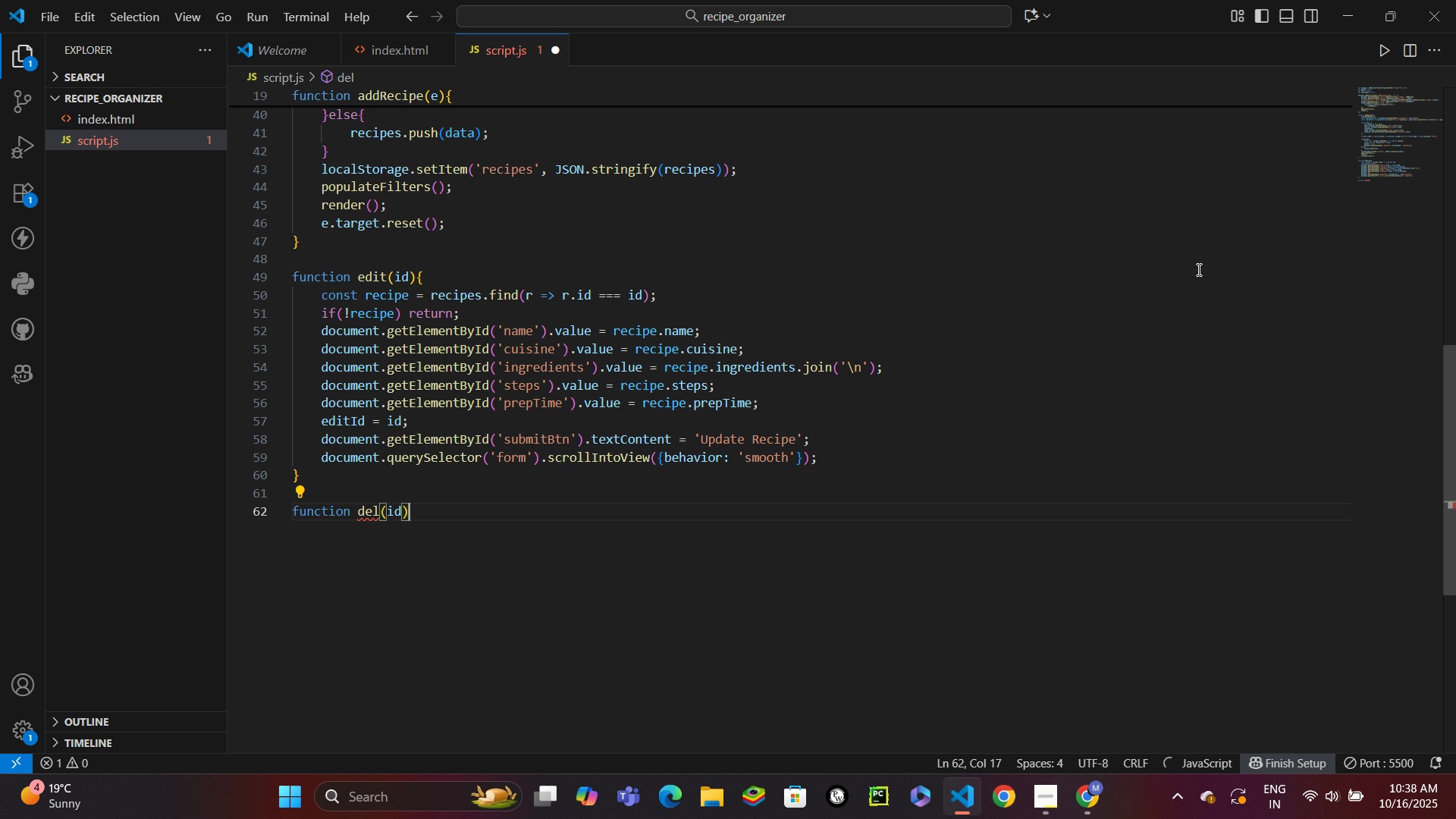 
key(Shift+BracketLeft)
 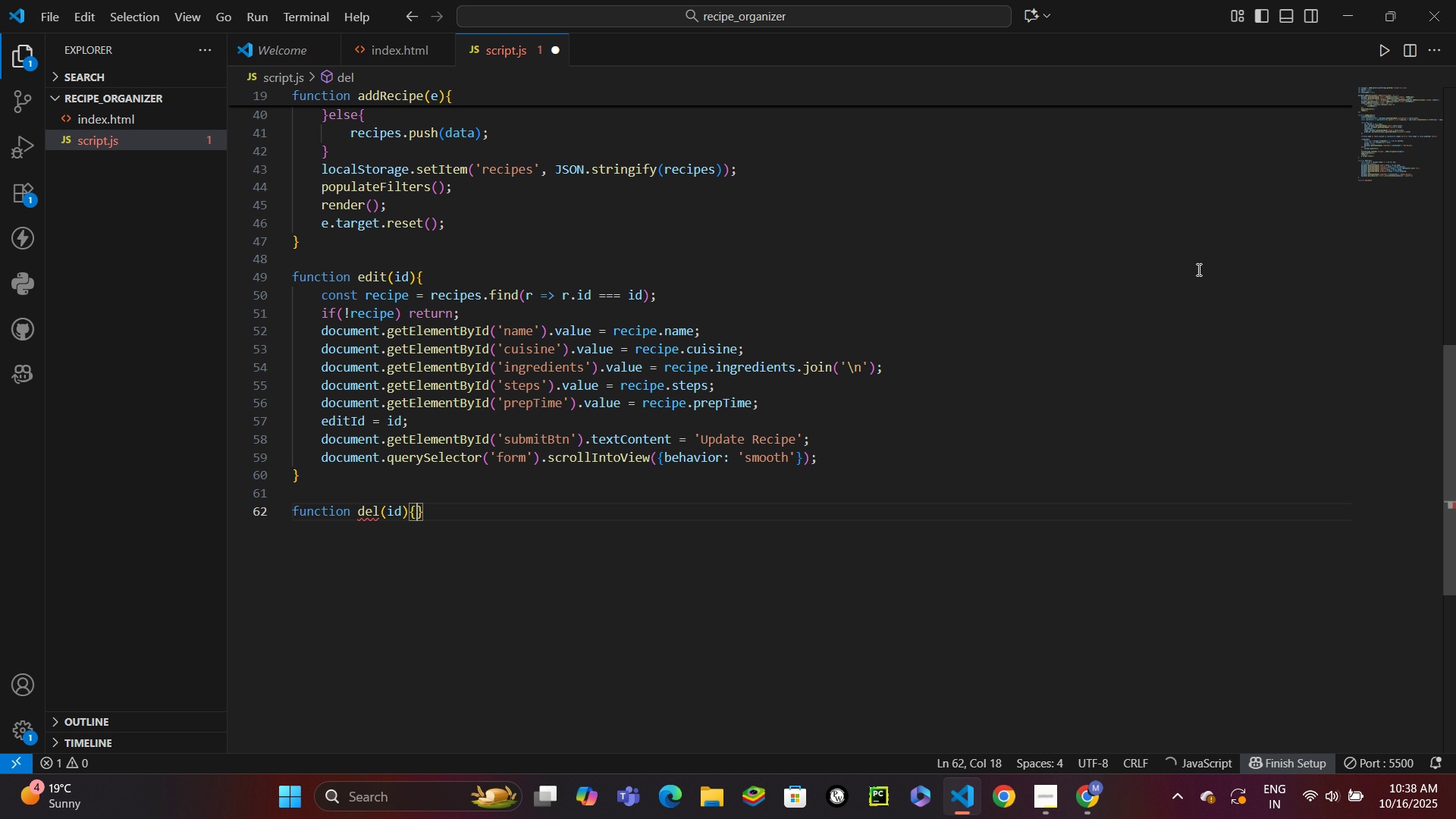 
key(Enter)
 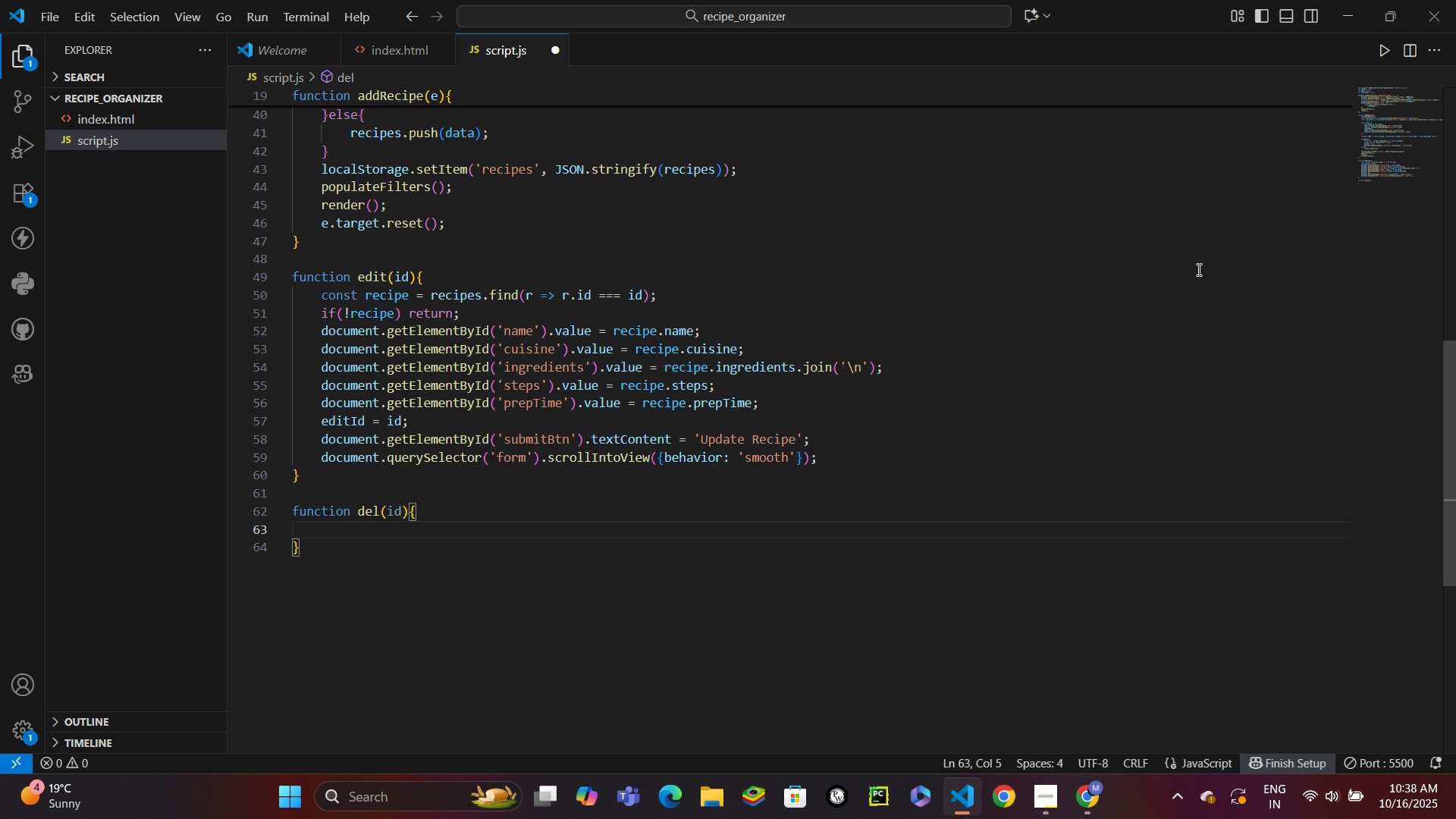 
type(if(confirm(A)
key(Backspace)
type('Are you sure you want to delete this recipe>)
key(Backspace)
type(?)
 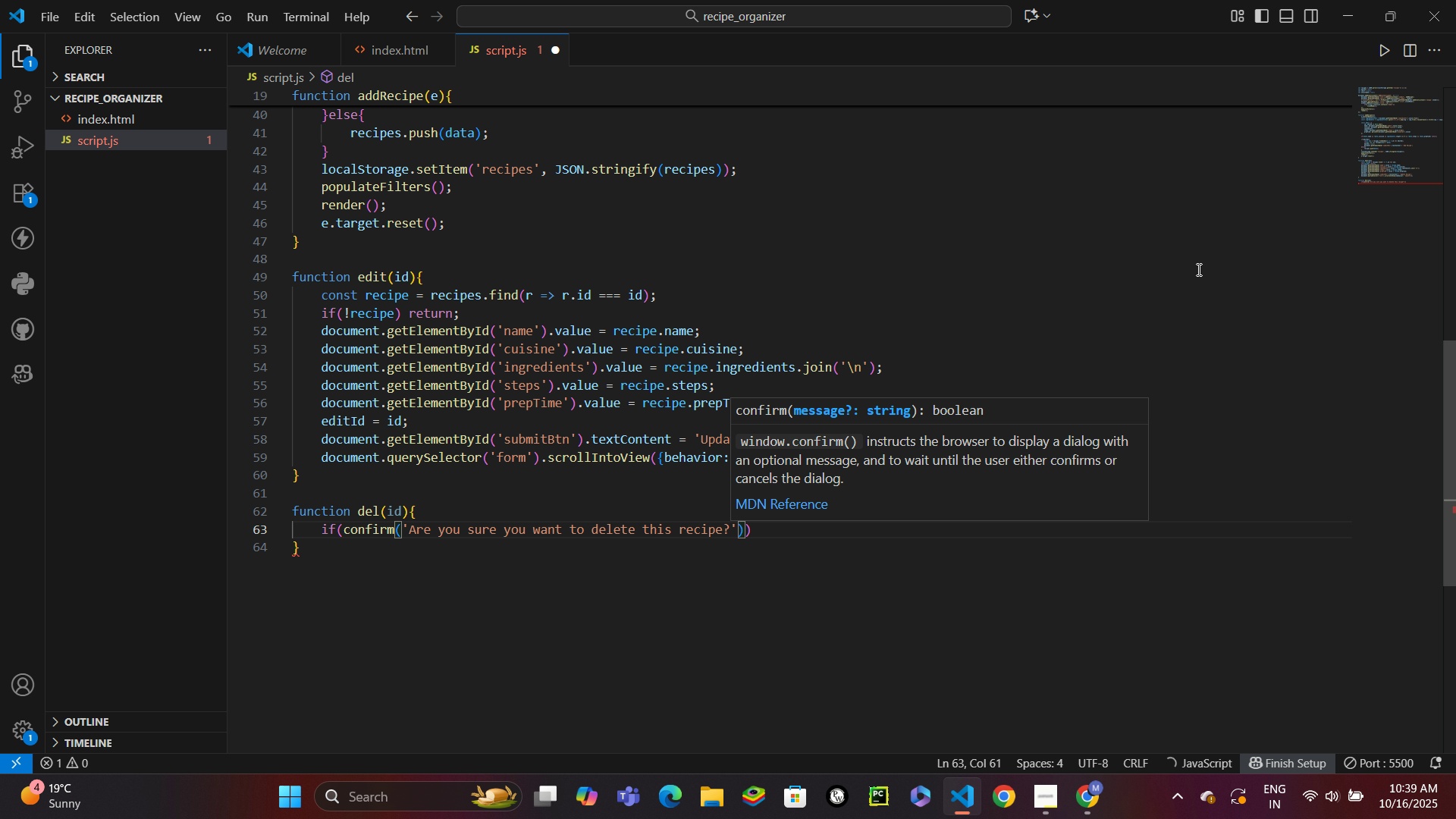 
key(ArrowRight)
 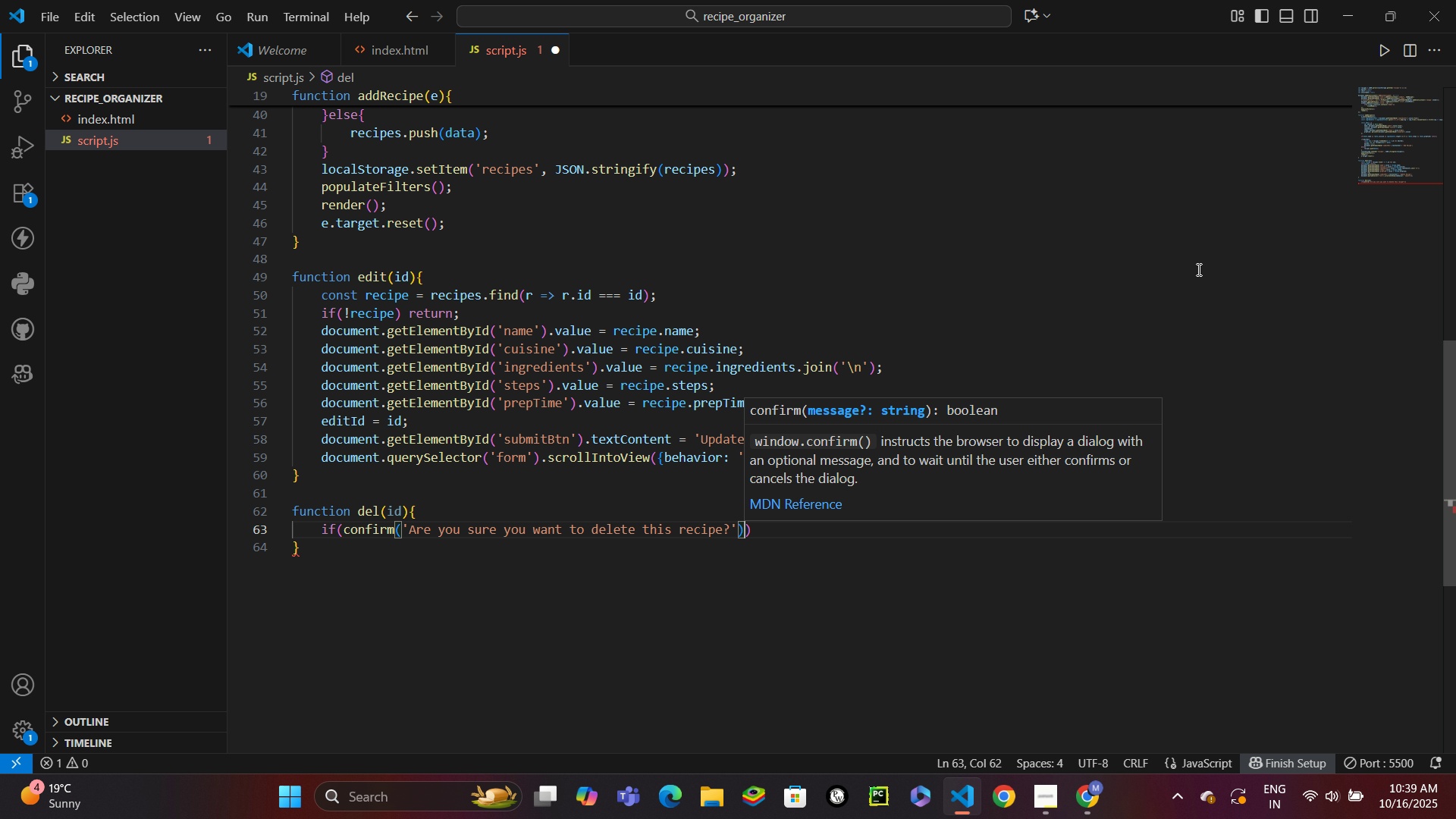 
key(ArrowRight)
 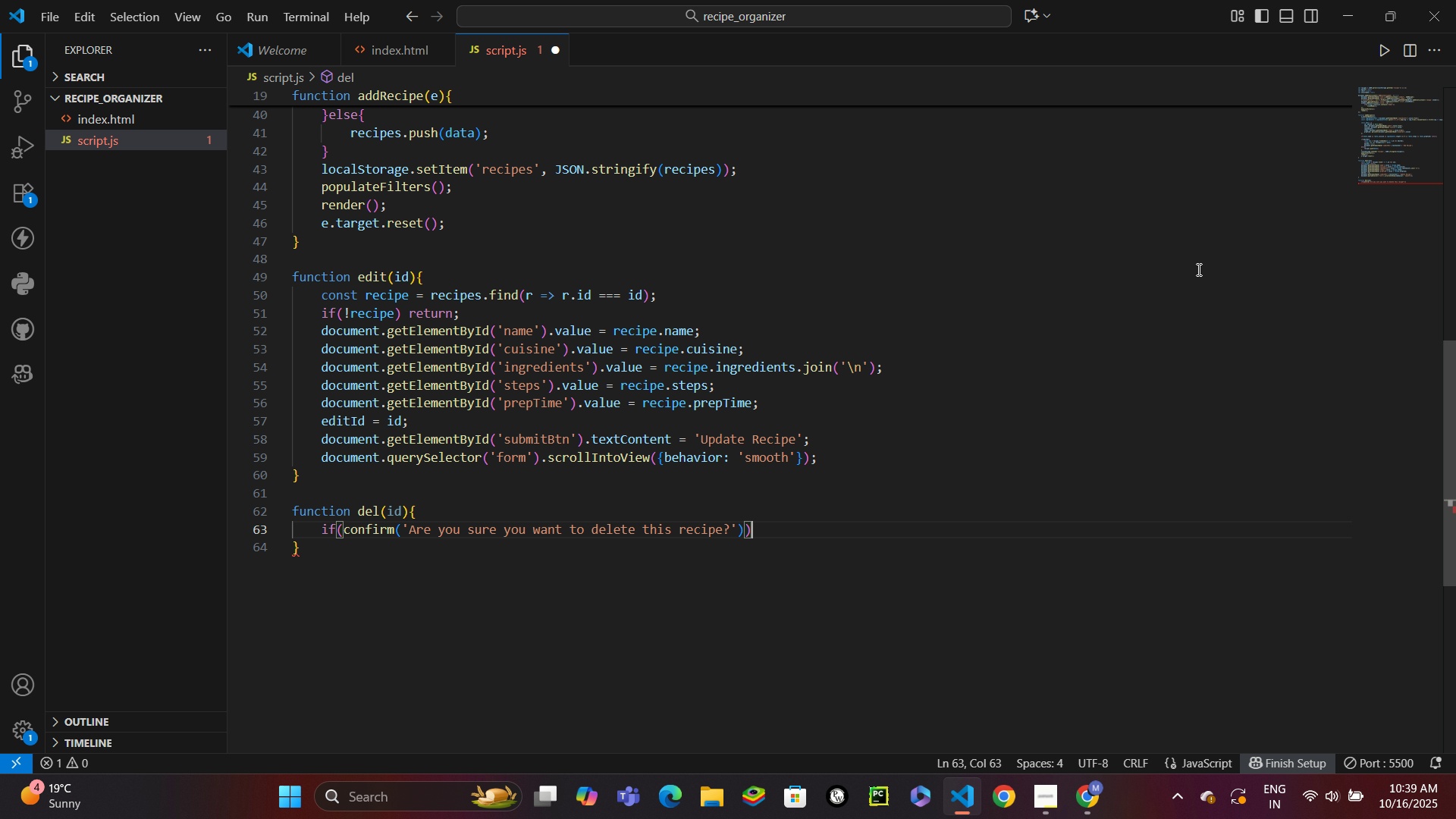 
key(ArrowRight)
 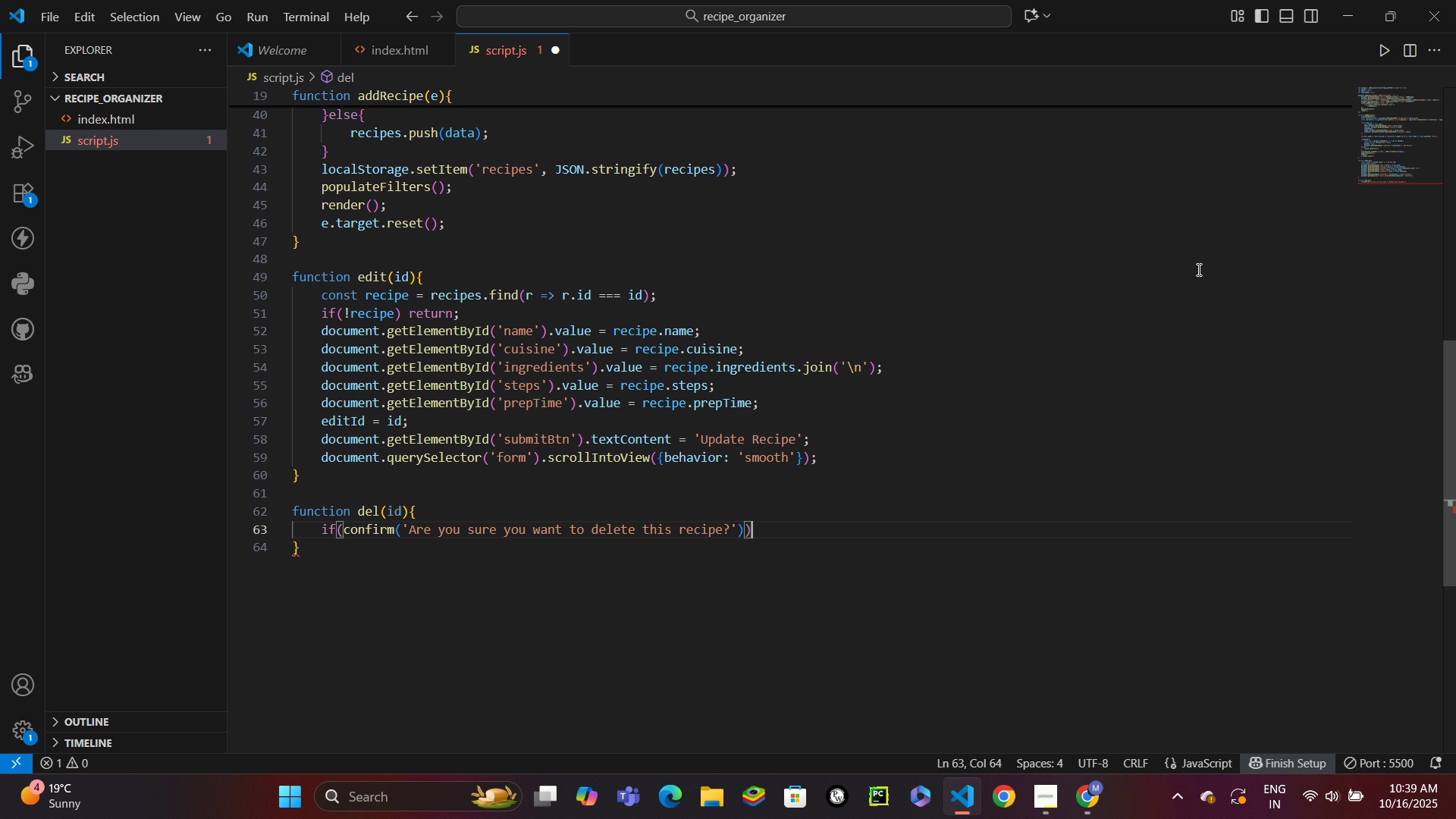 
key(Shift+BracketLeft)
 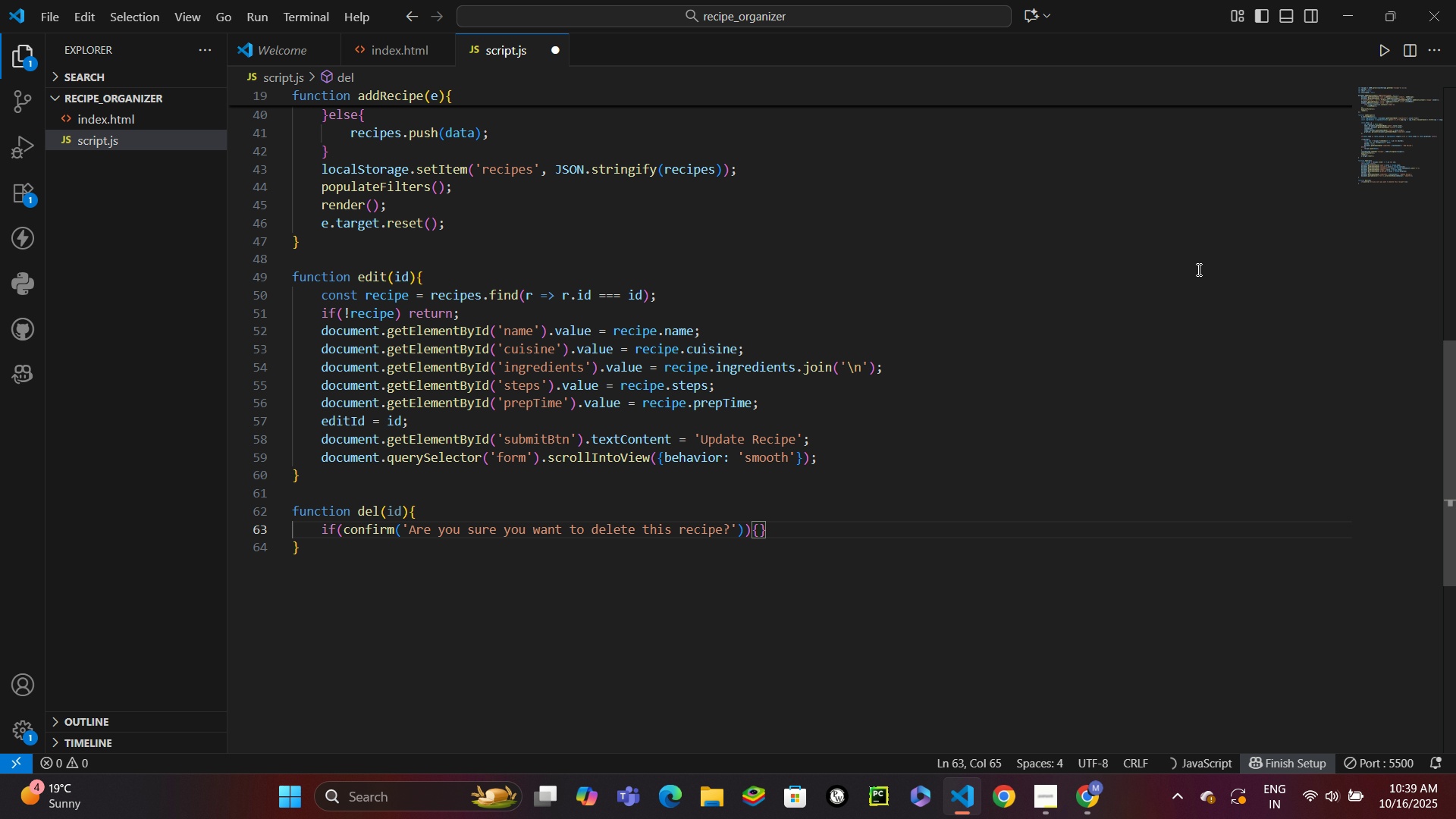 
key(Enter)
 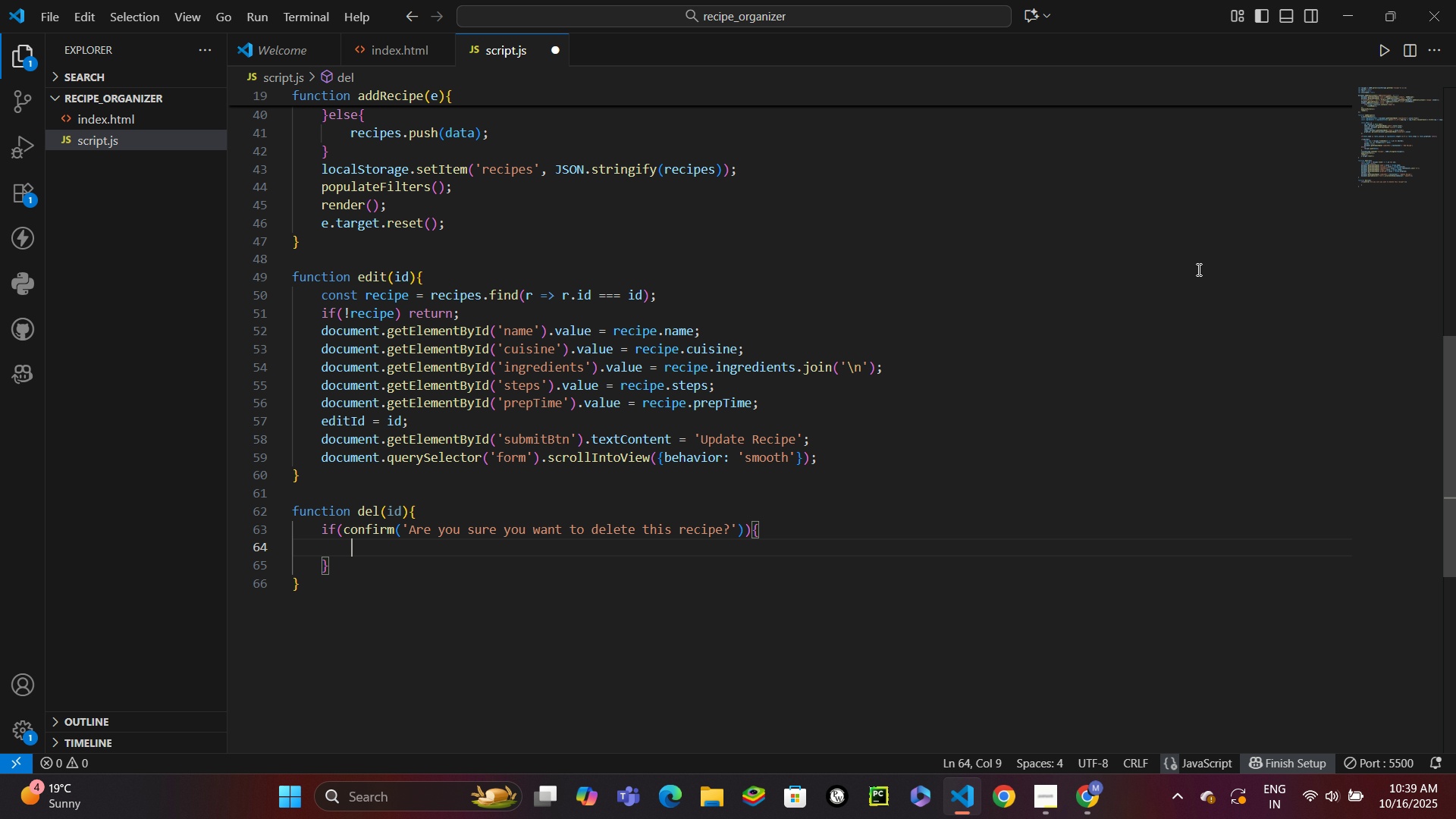 
type(recipe)
 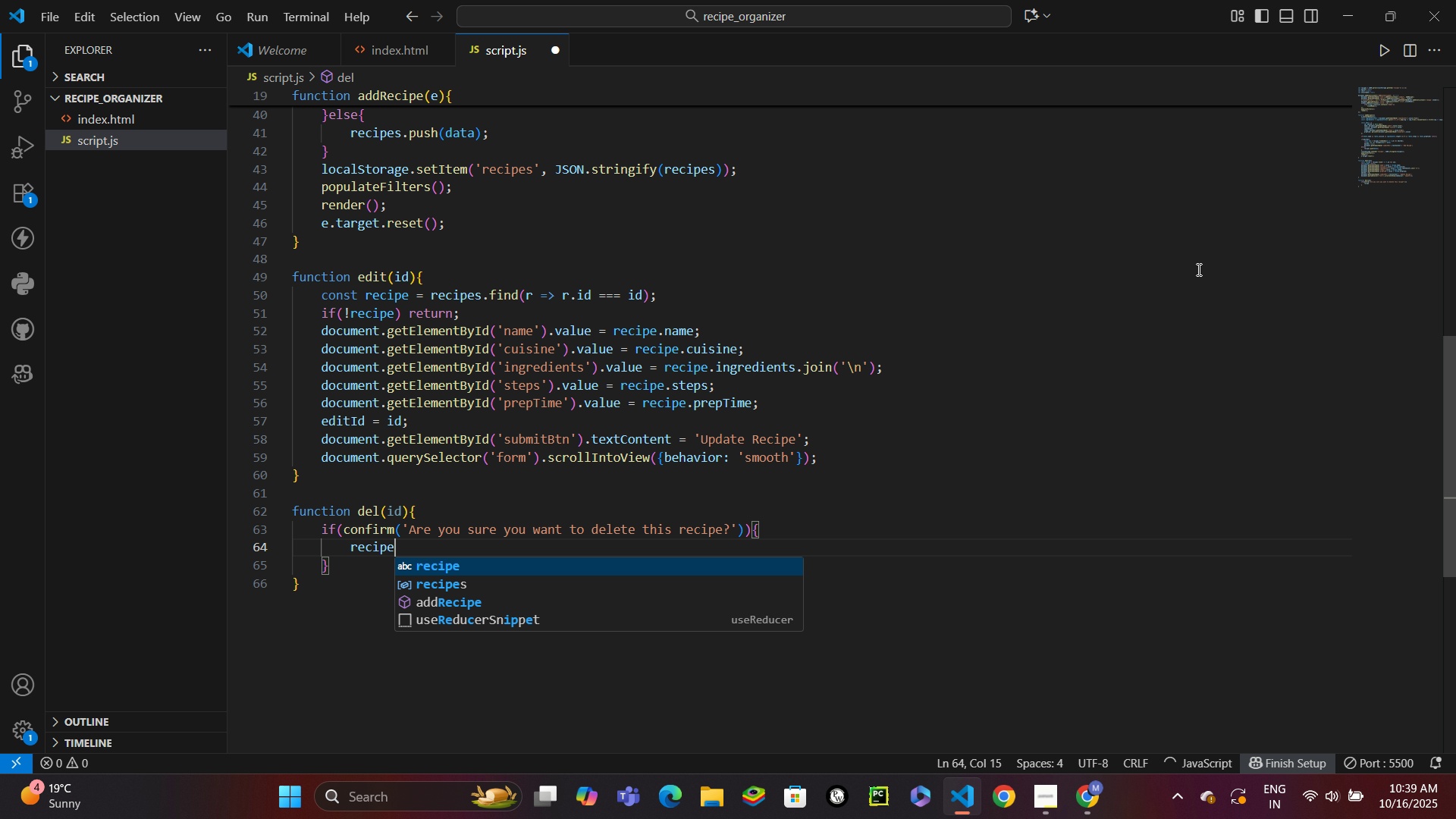 
key(Enter)
 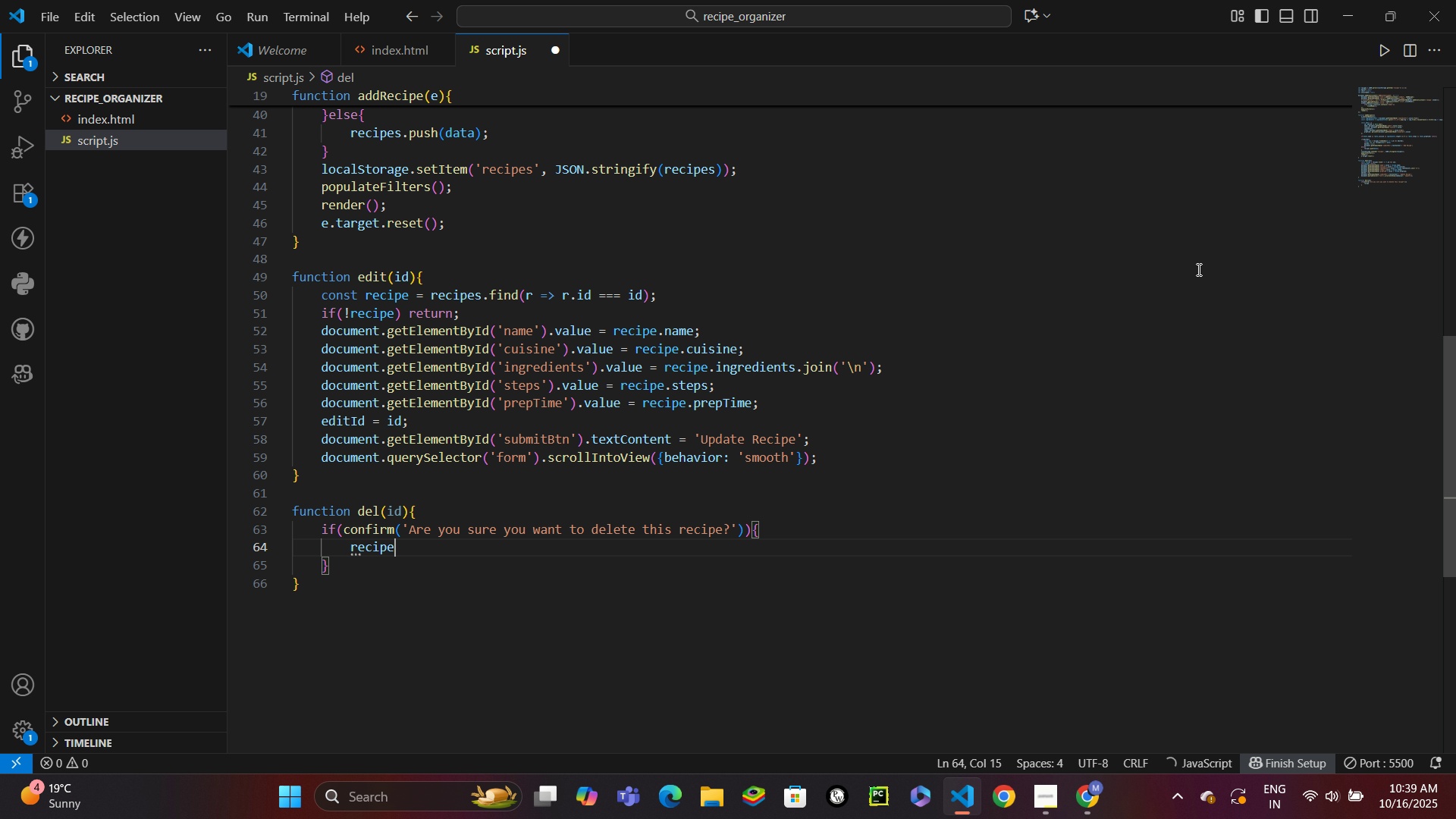 
type(s = recipes.fi)
 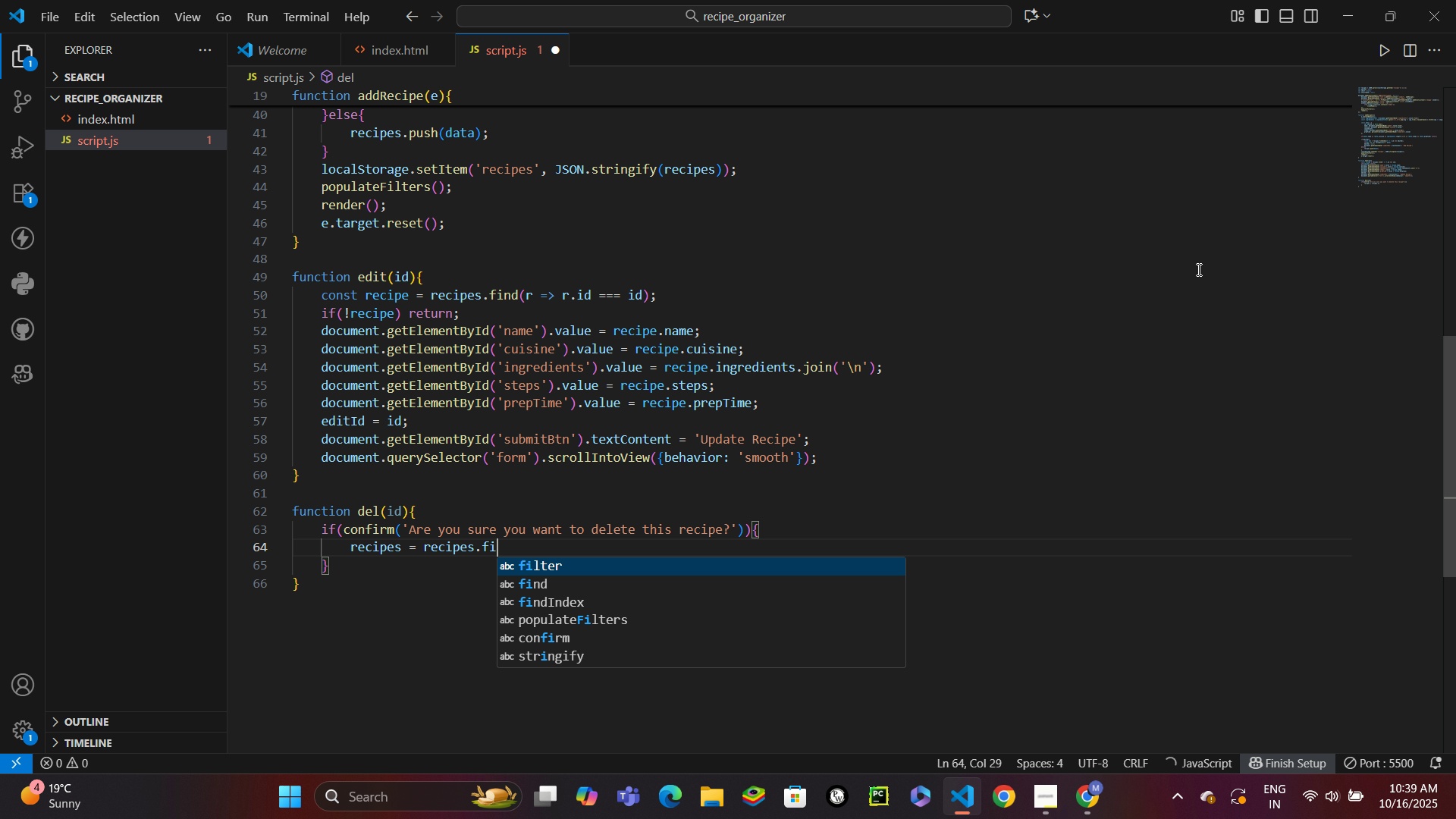 
key(Enter)
 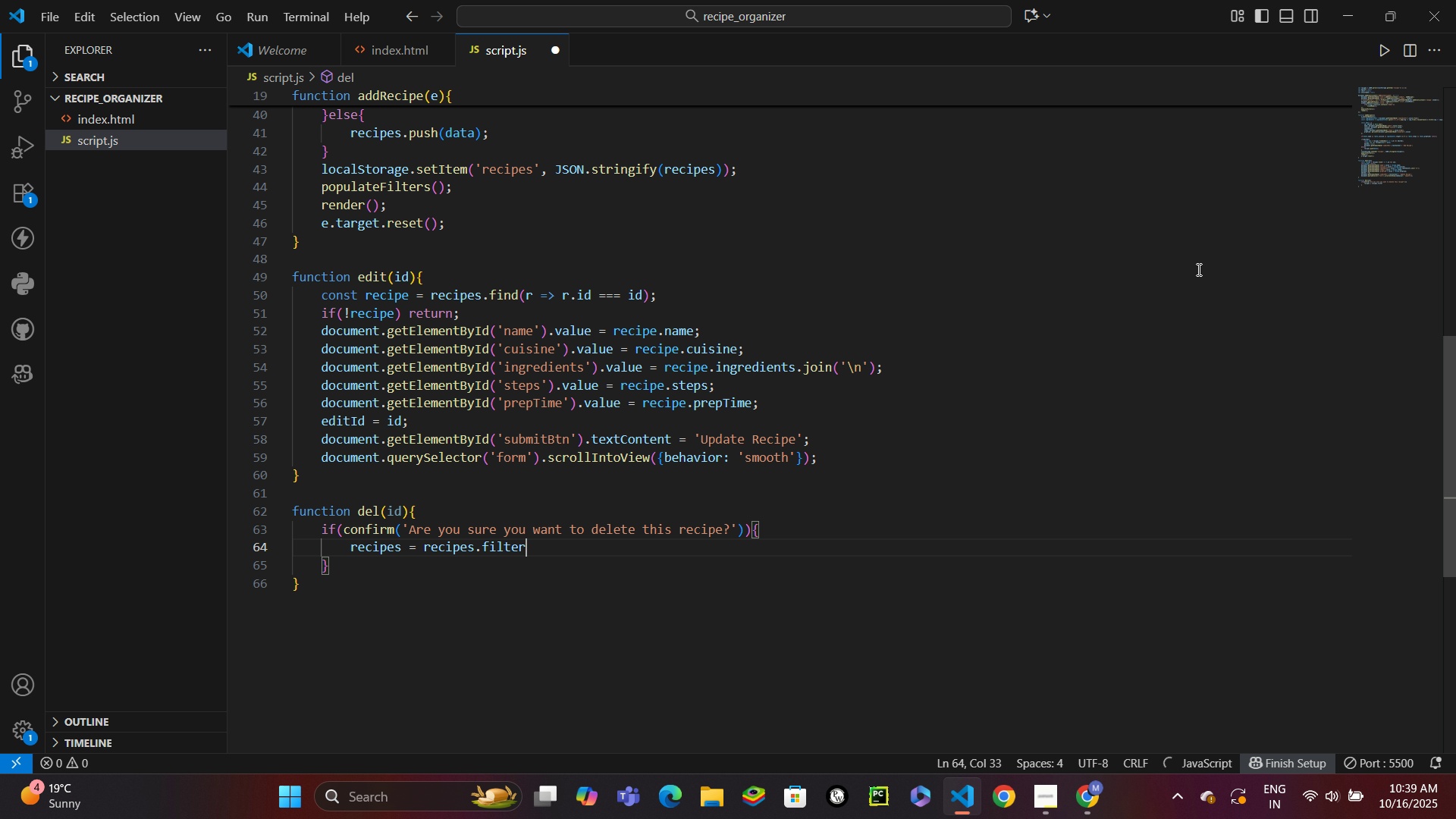 
type((r => r.id !== id)
 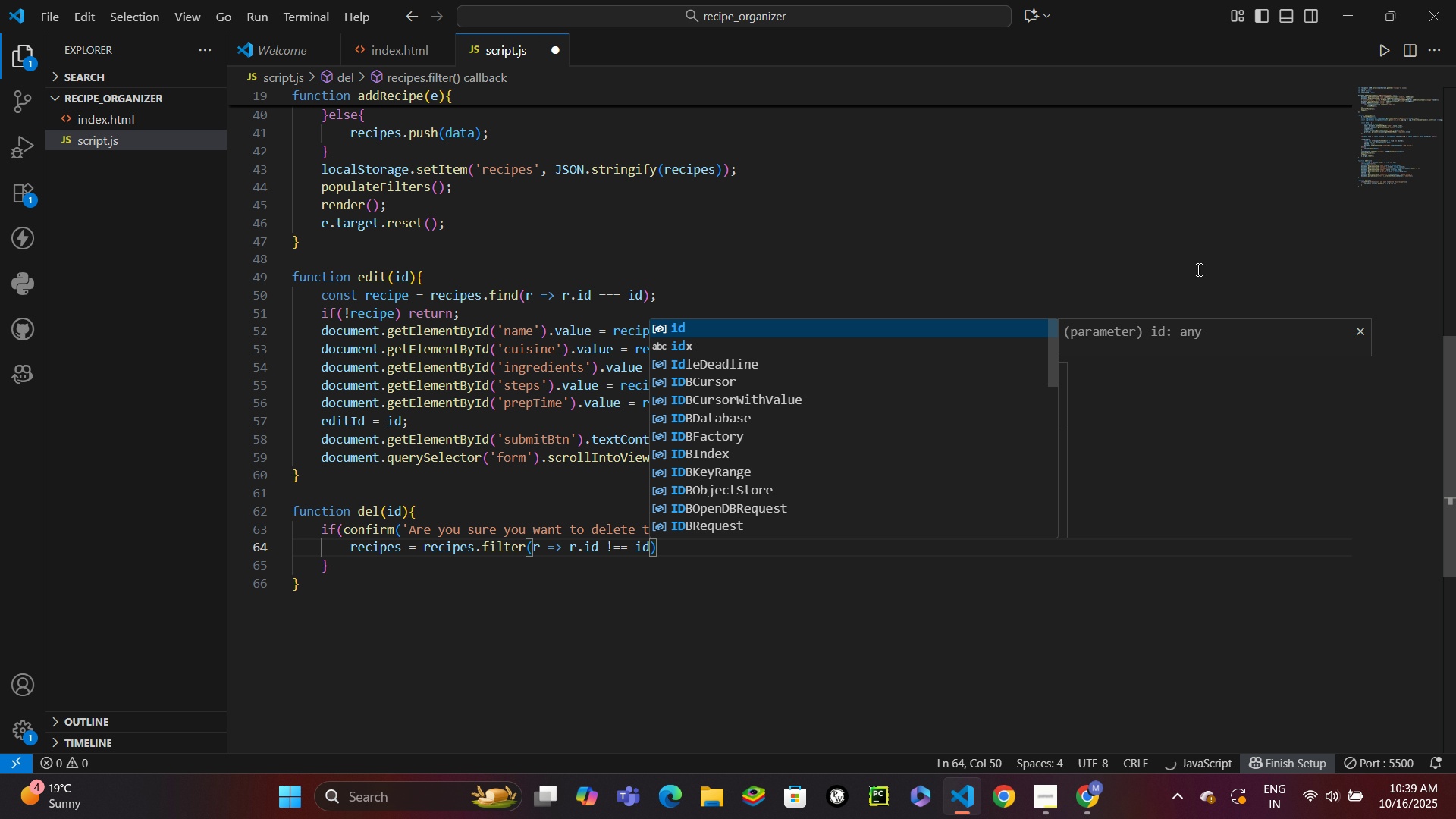 
key(ArrowRight)
 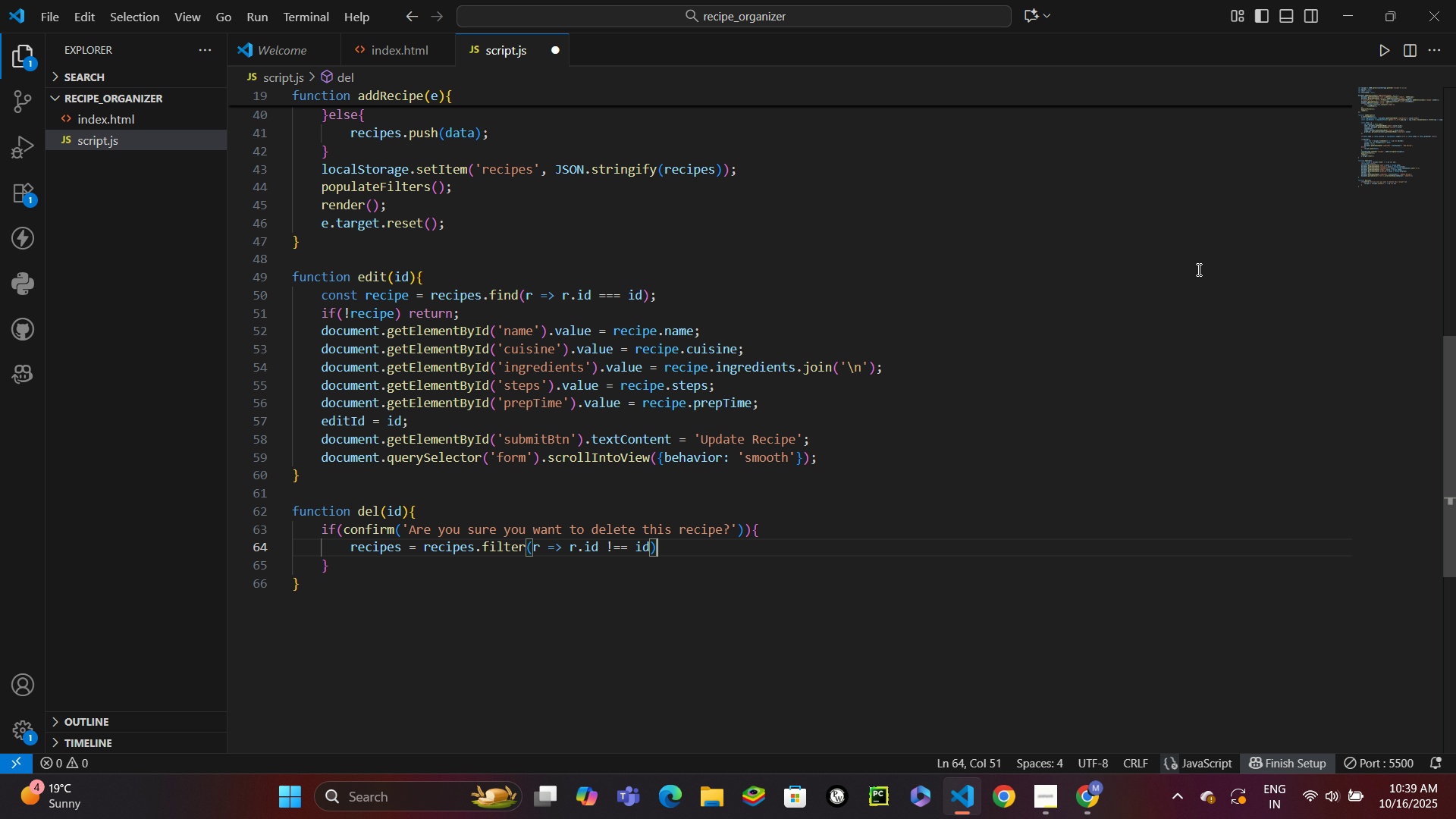 
key(Semicolon)
 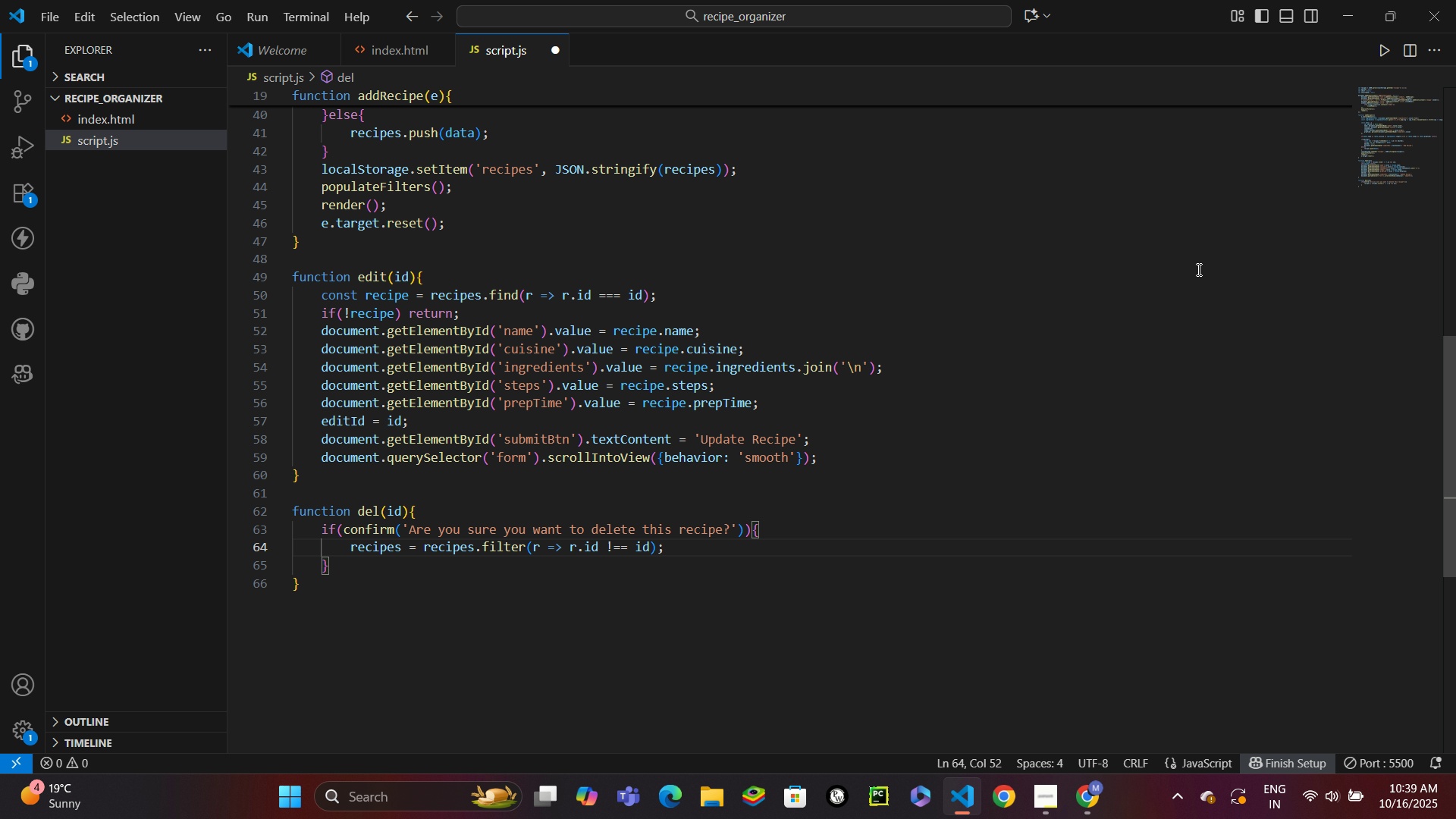 
key(Enter)
 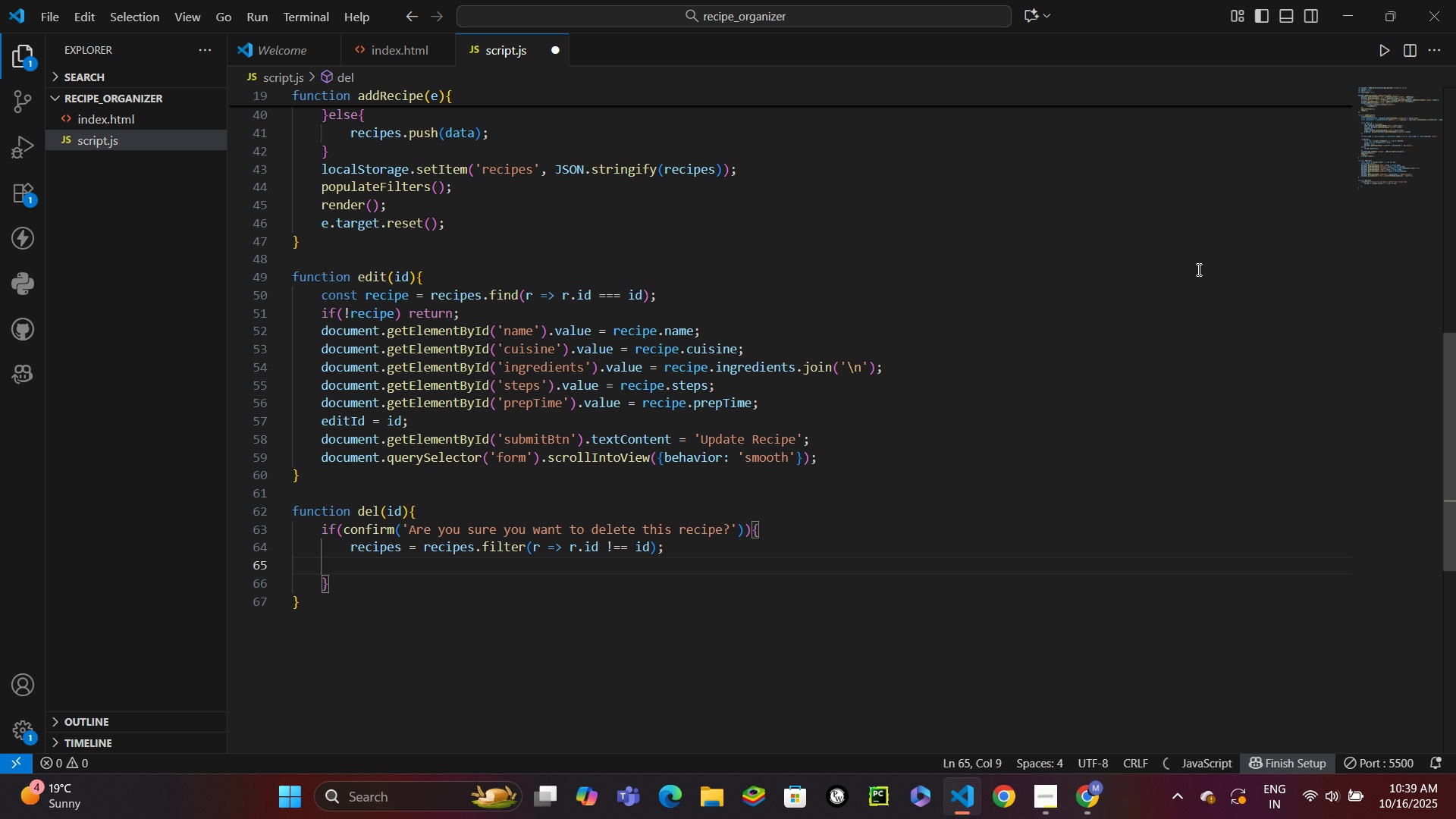 
type(loc)
 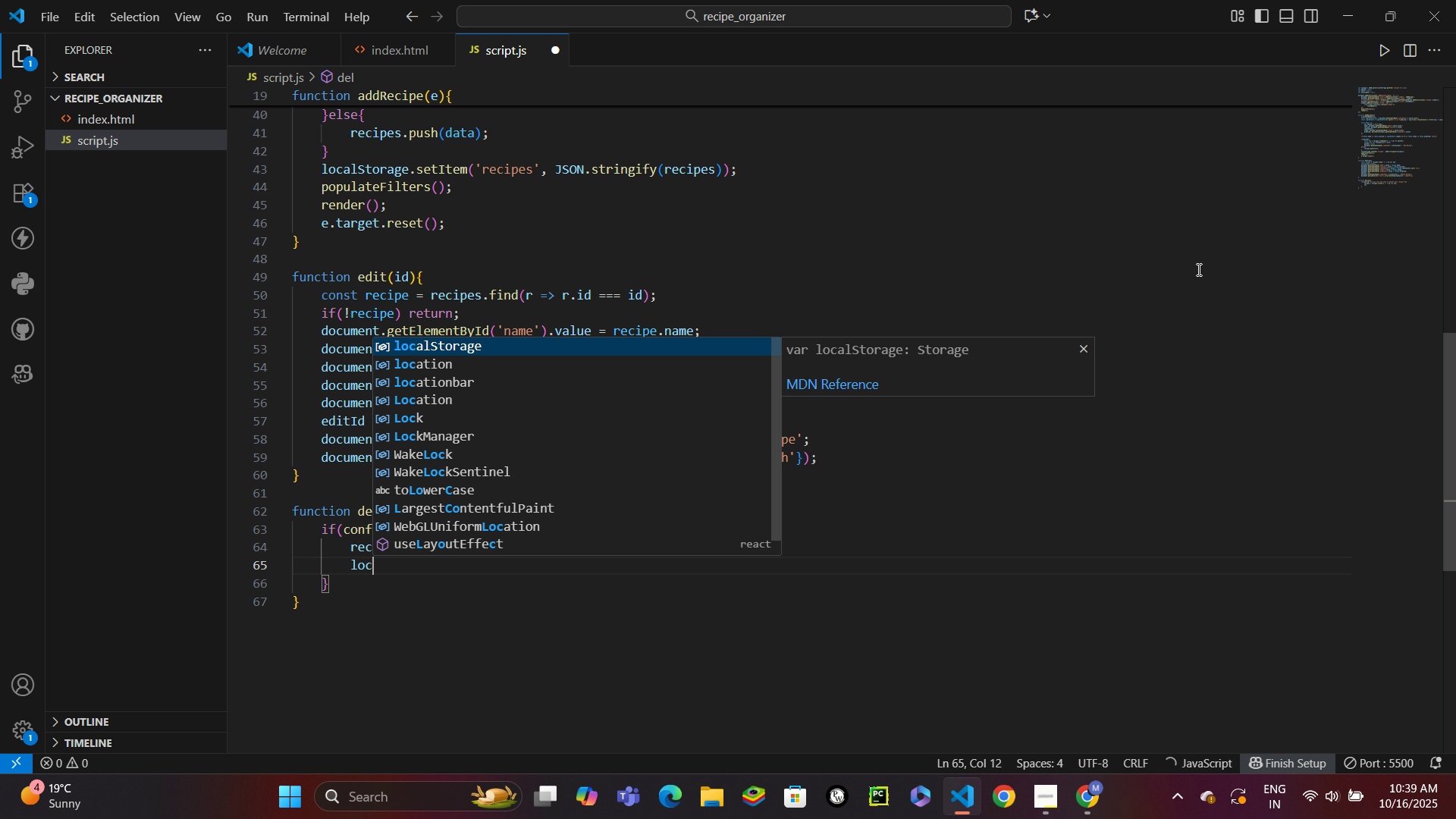 
key(Enter)
 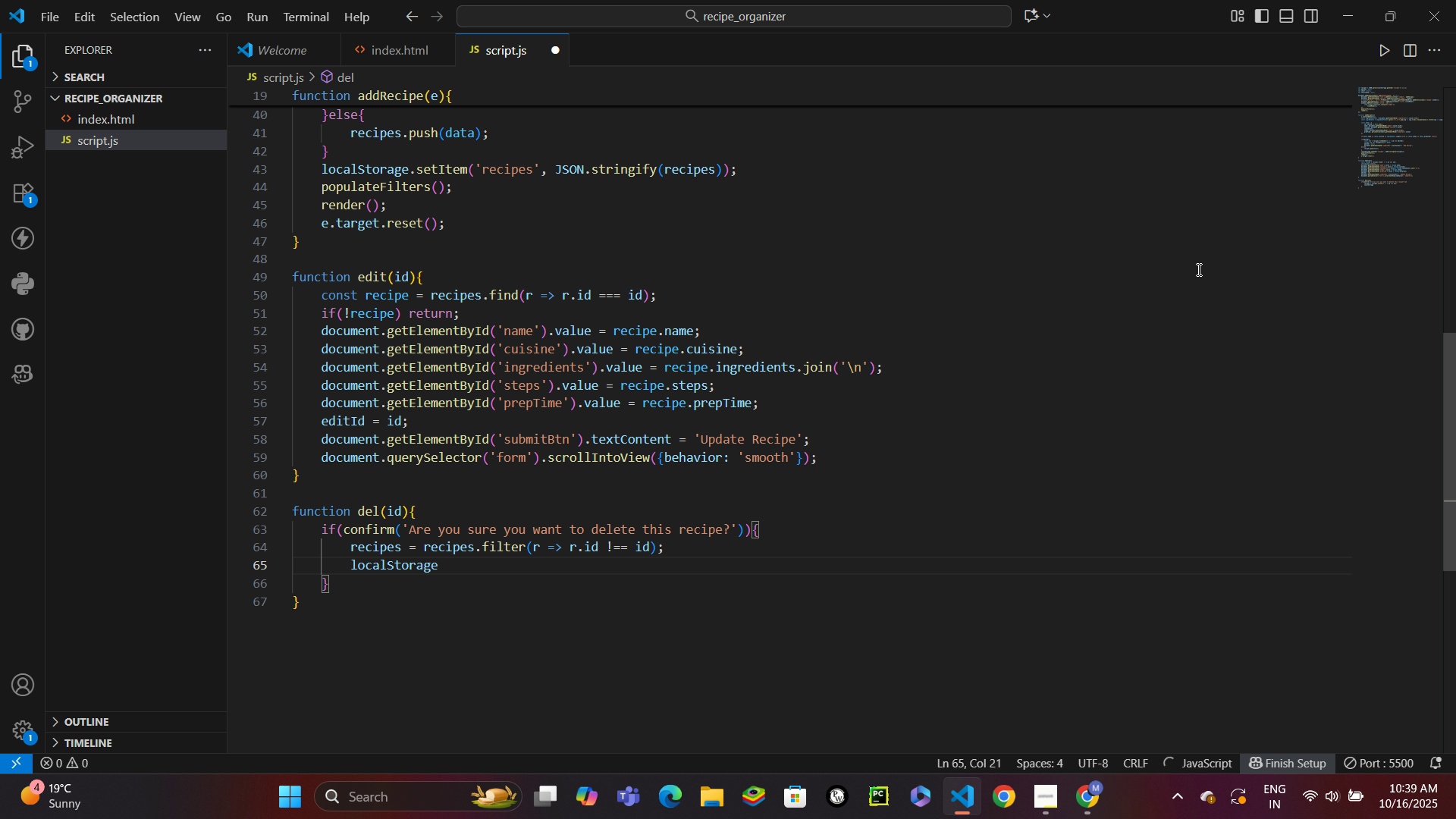 
type(.set)
 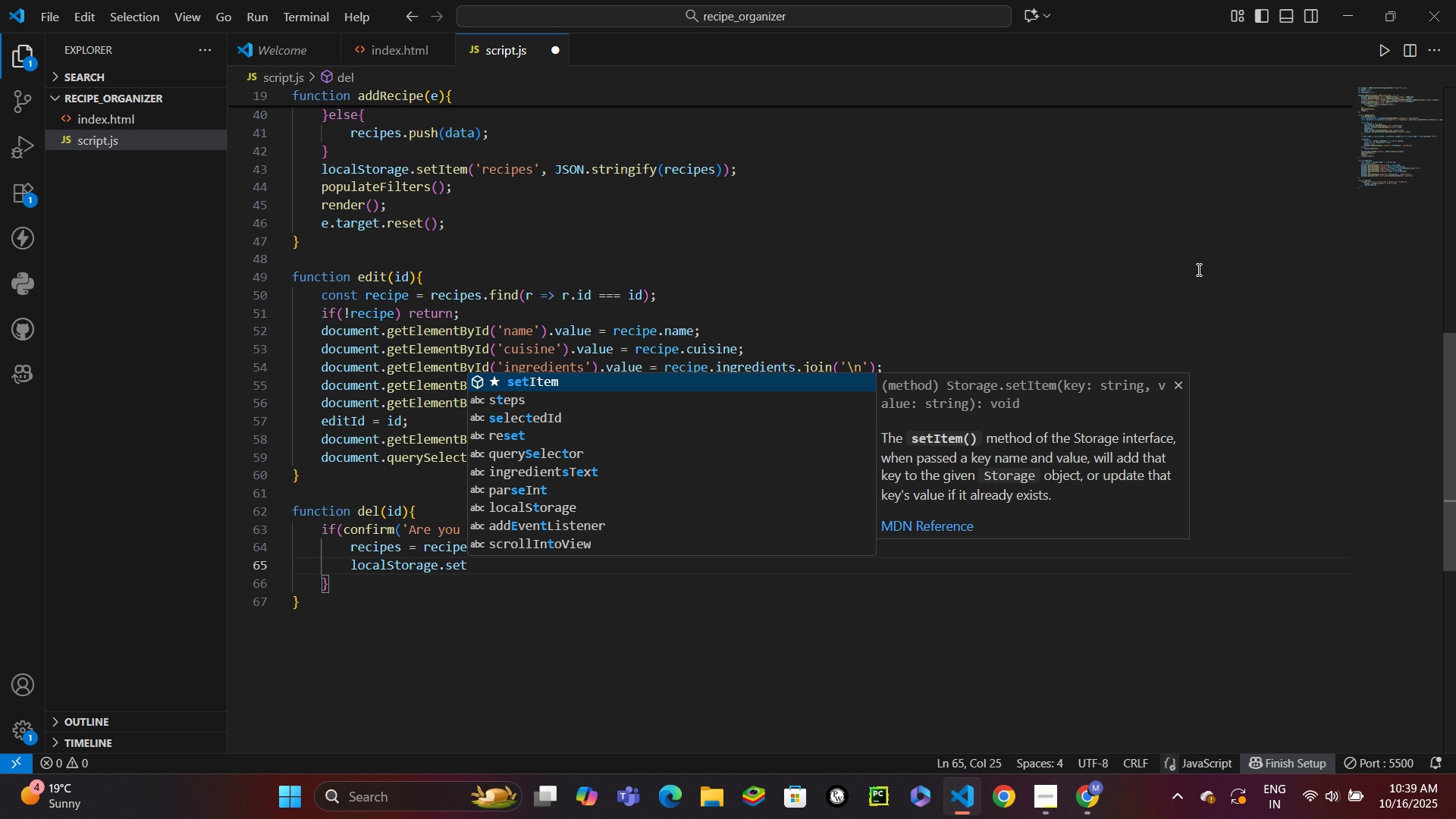 
key(Enter)
 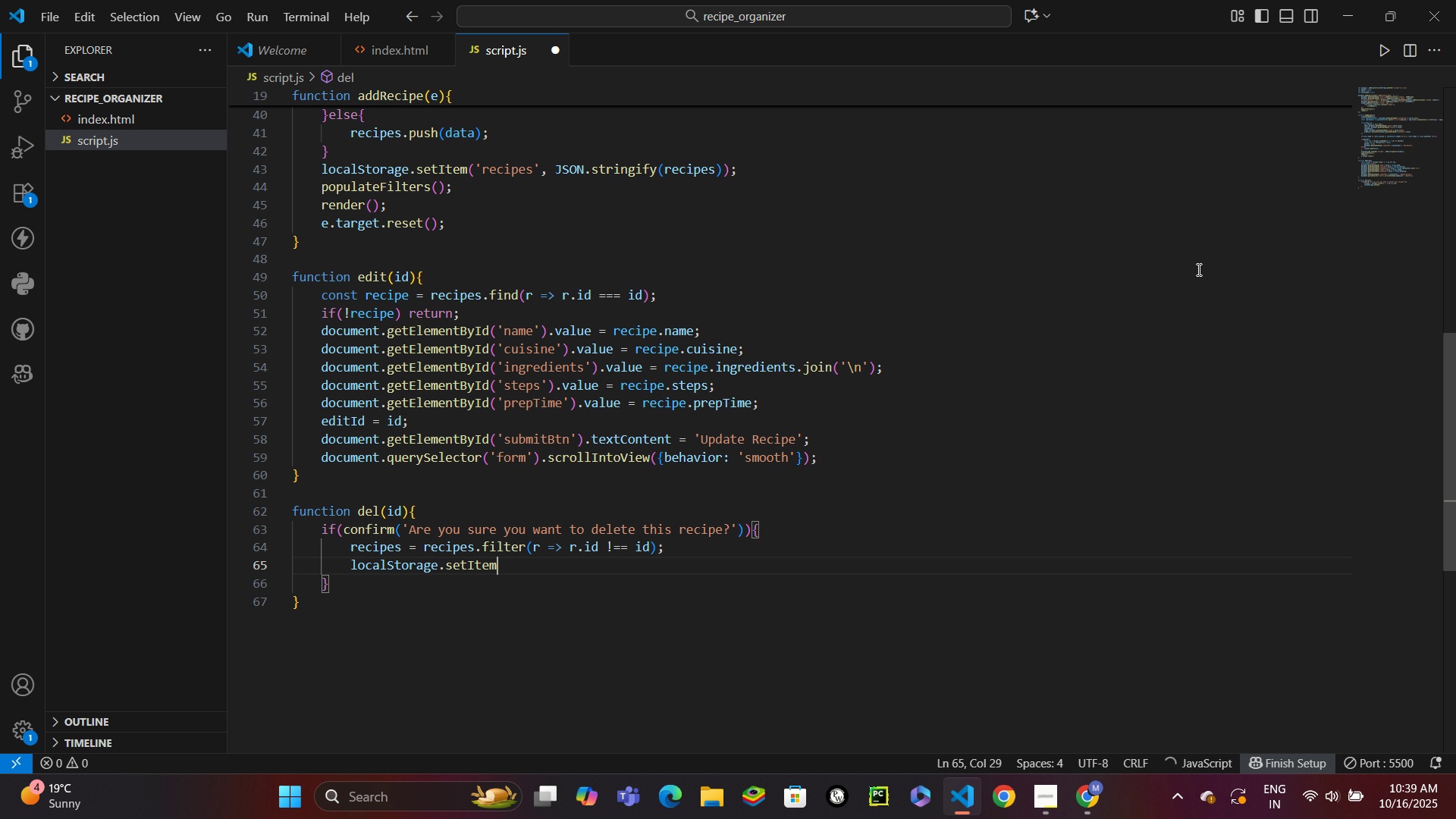 
hold_key(key=ShiftLeft, duration=1.53)
 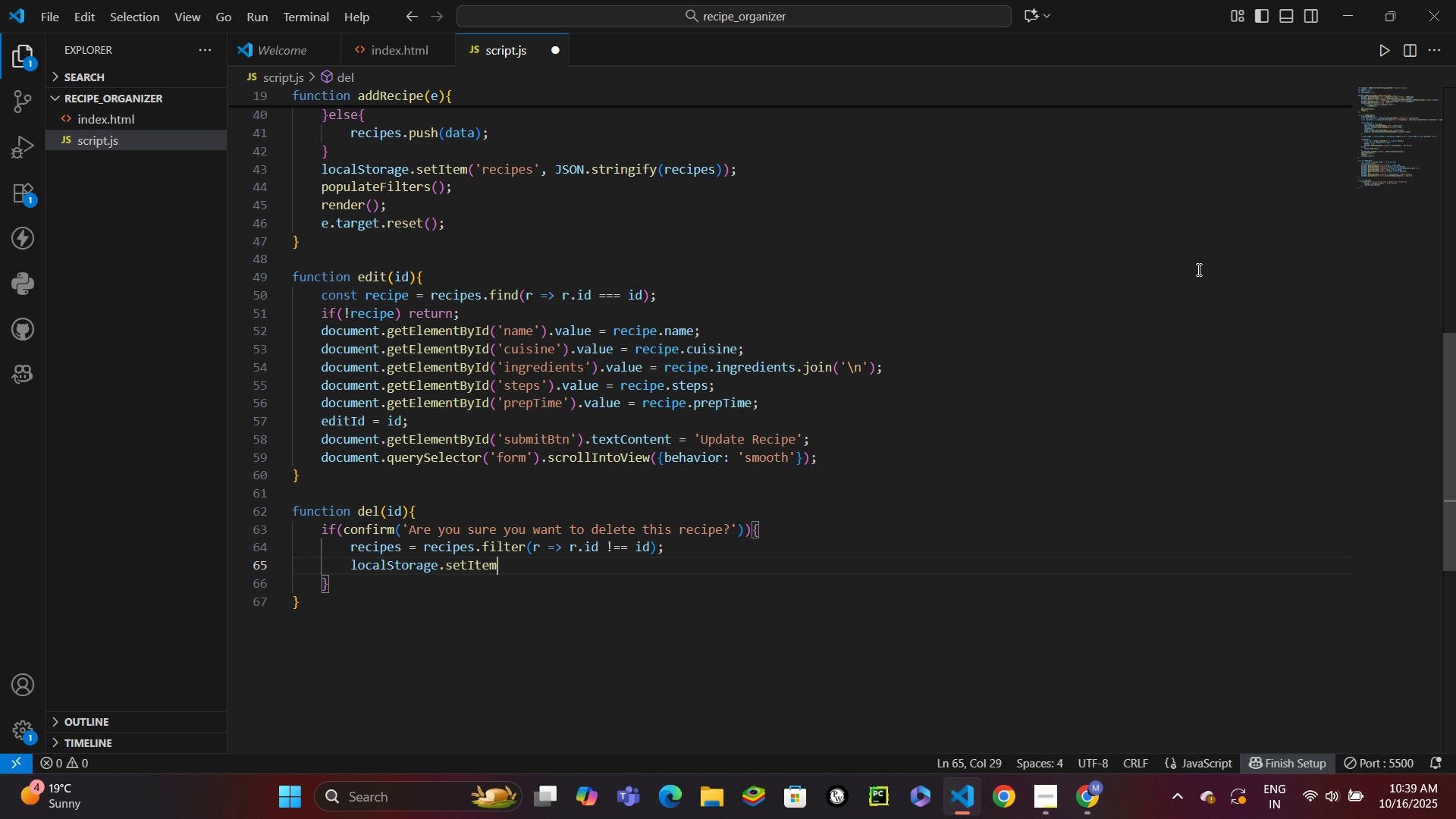 
type(('recipes)
 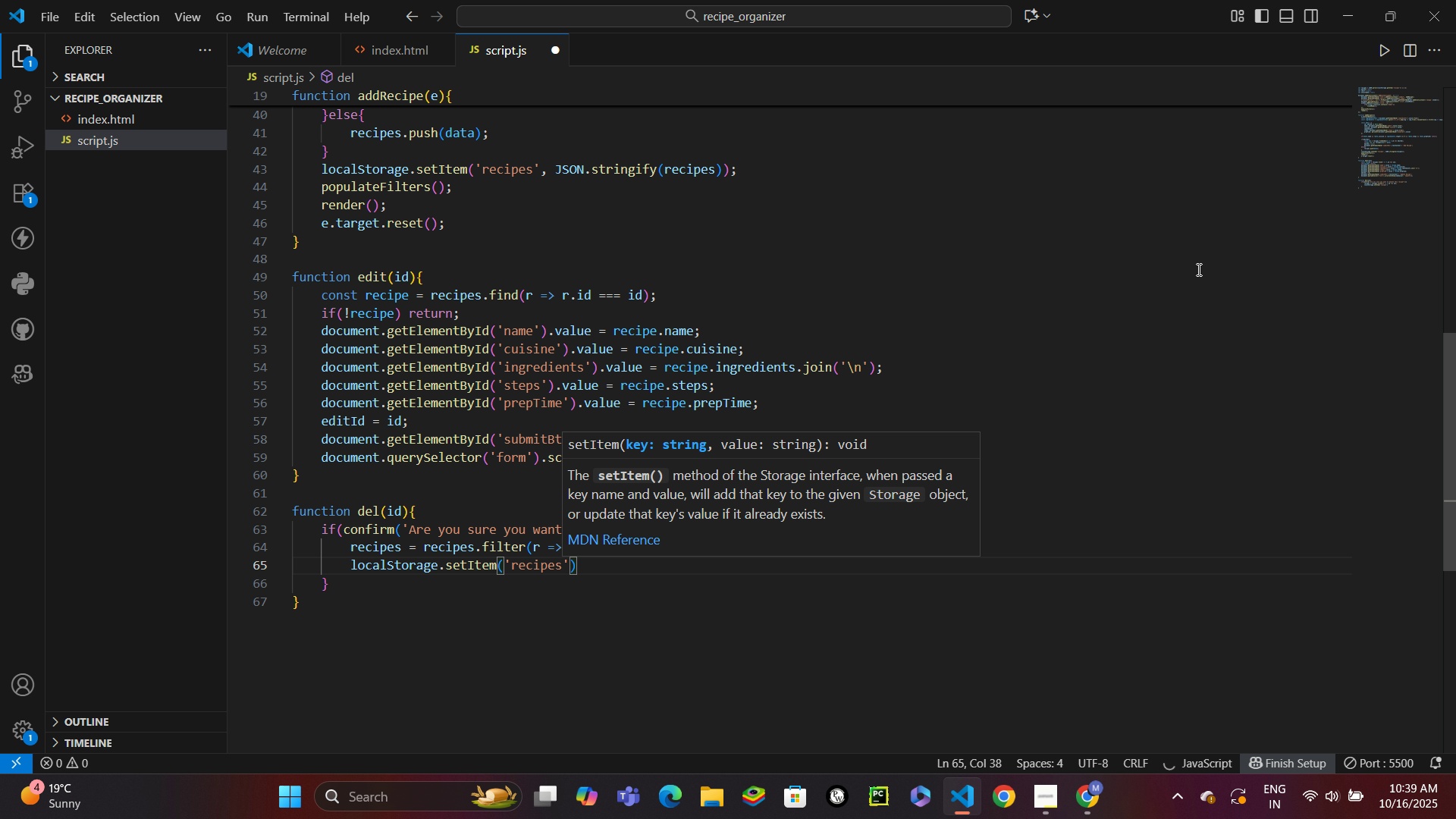 
key(ArrowRight)
 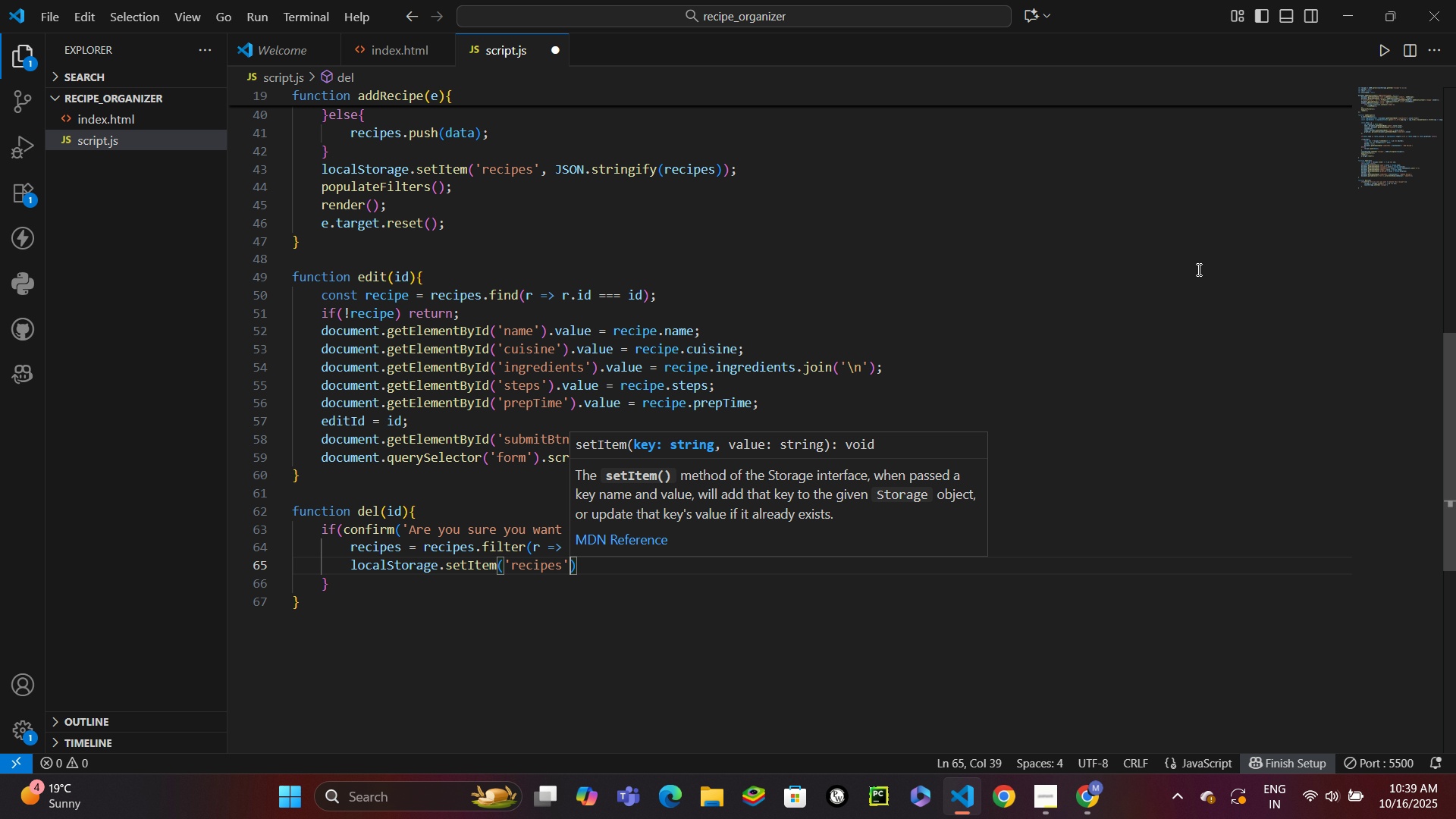 
type(, jso)
 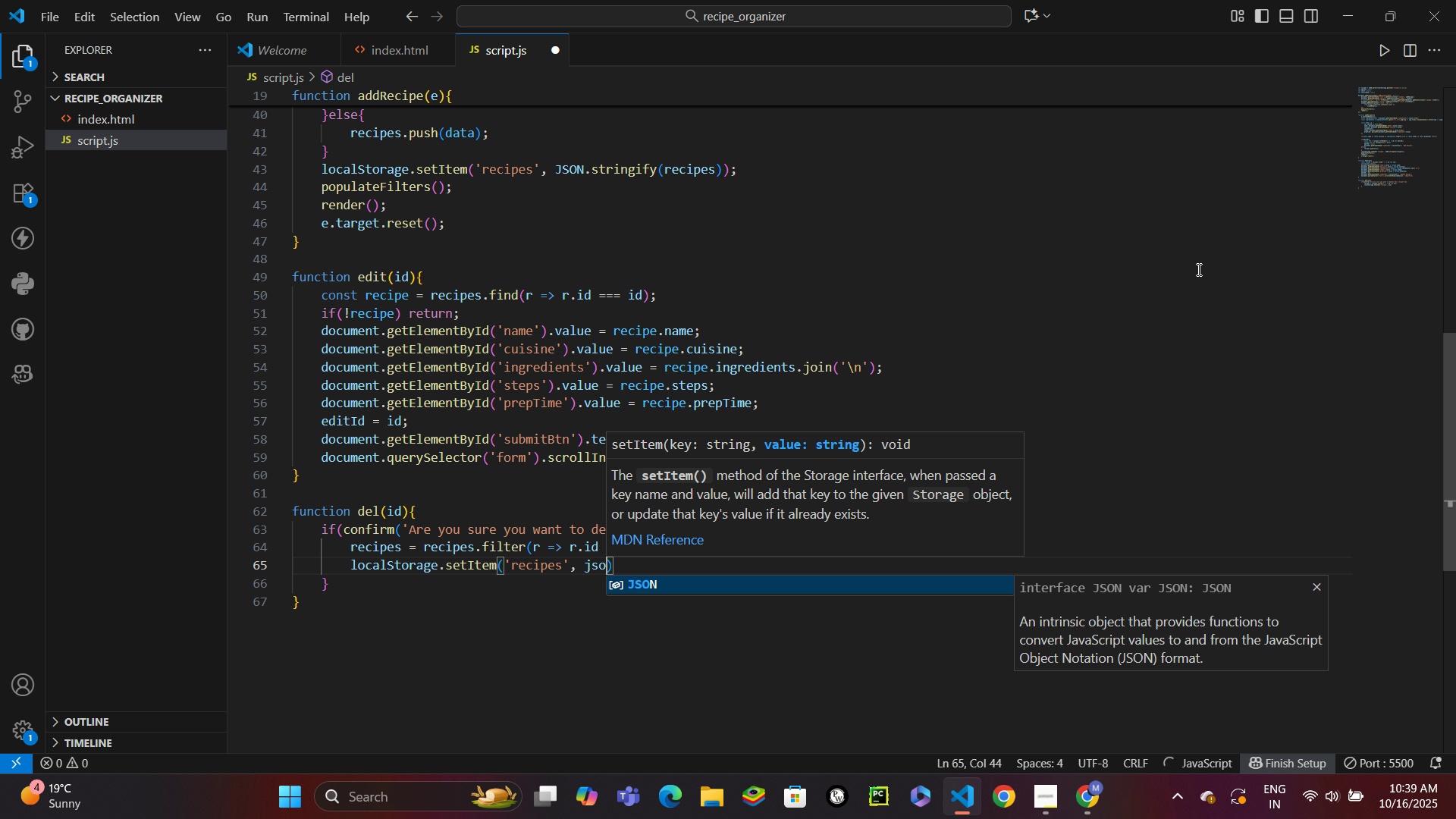 
key(Enter)
 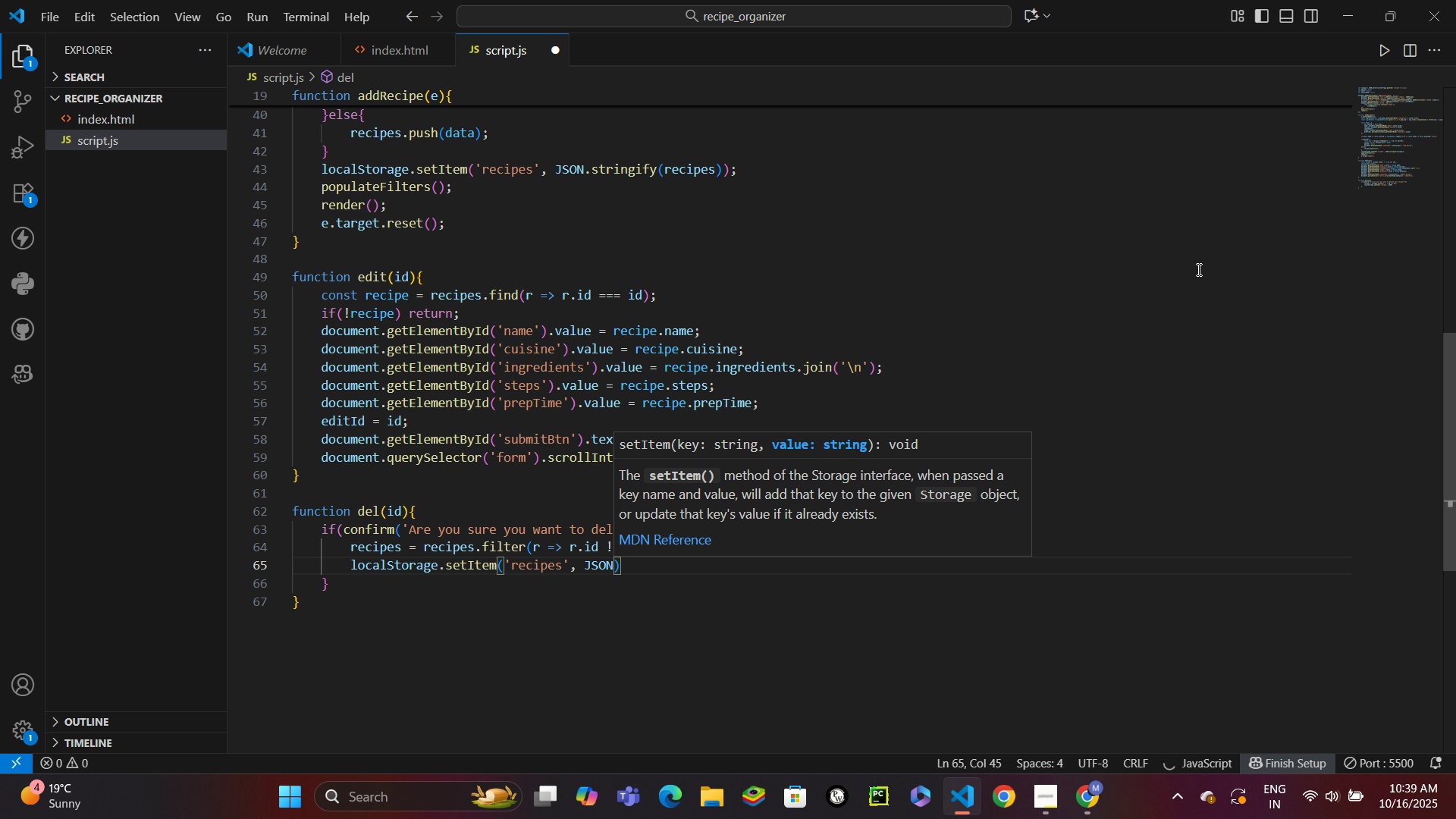 
type(.str)
 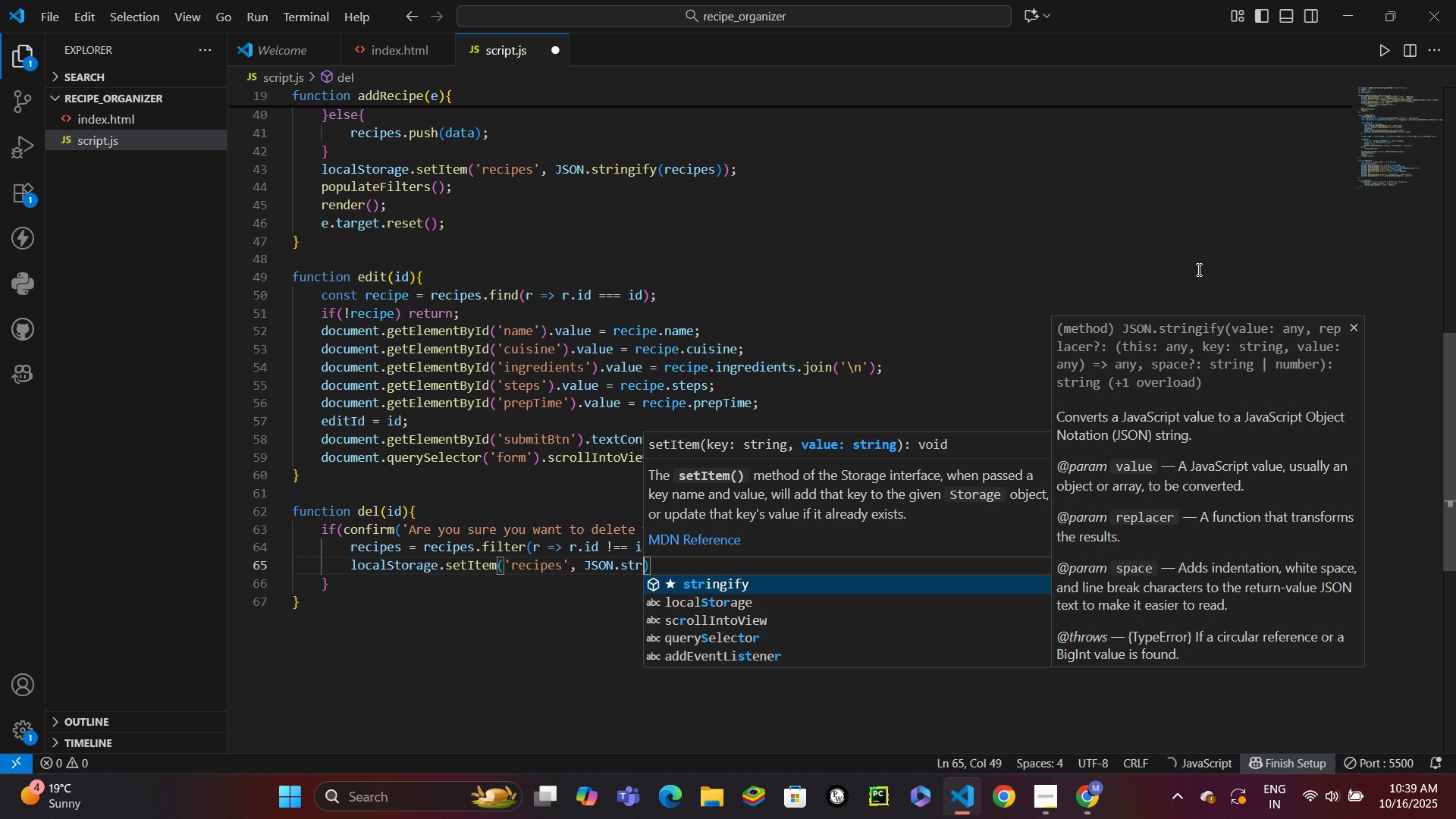 
key(Enter)
 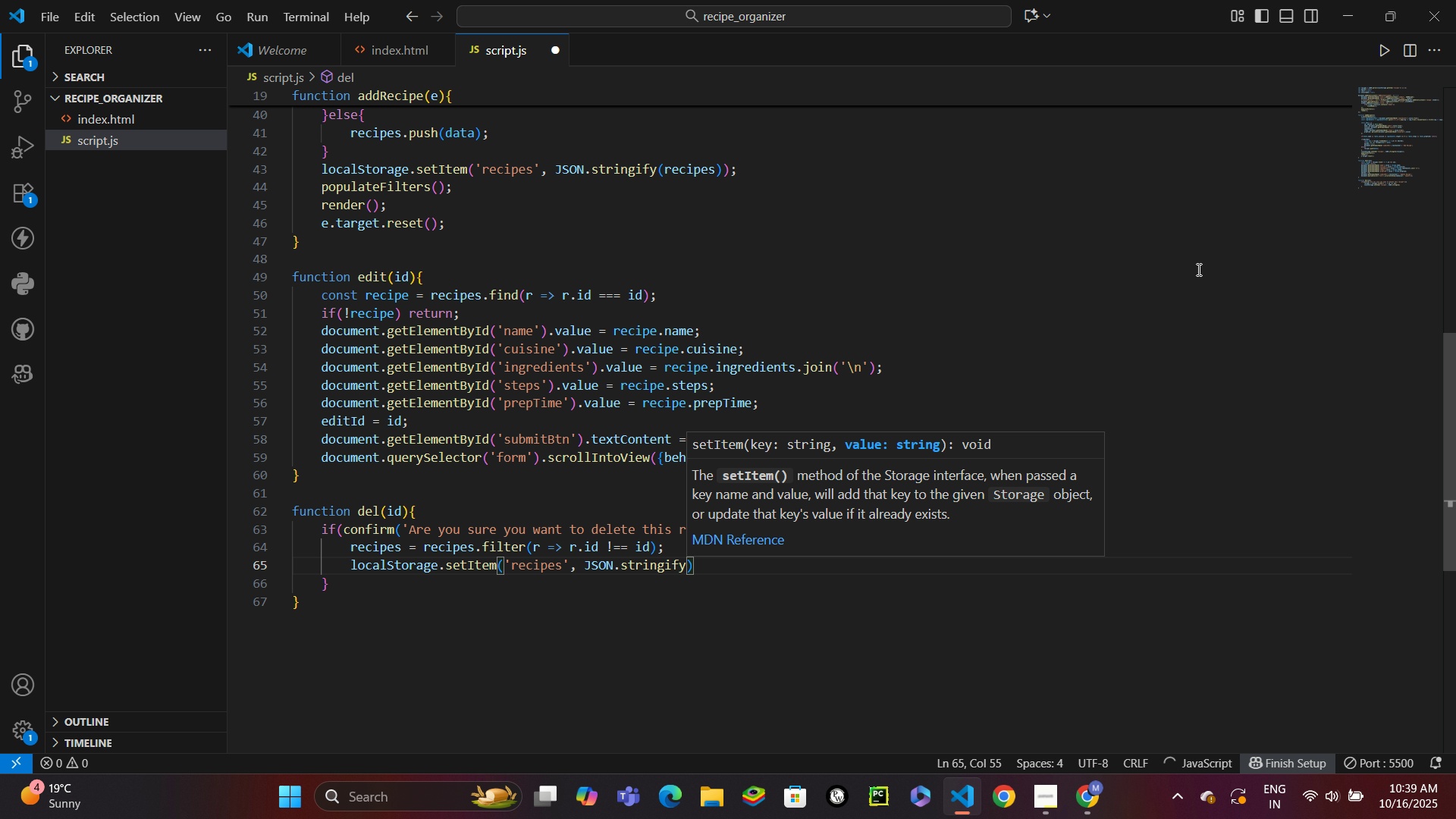 
type(9)
key(Backspace)
type((re)
 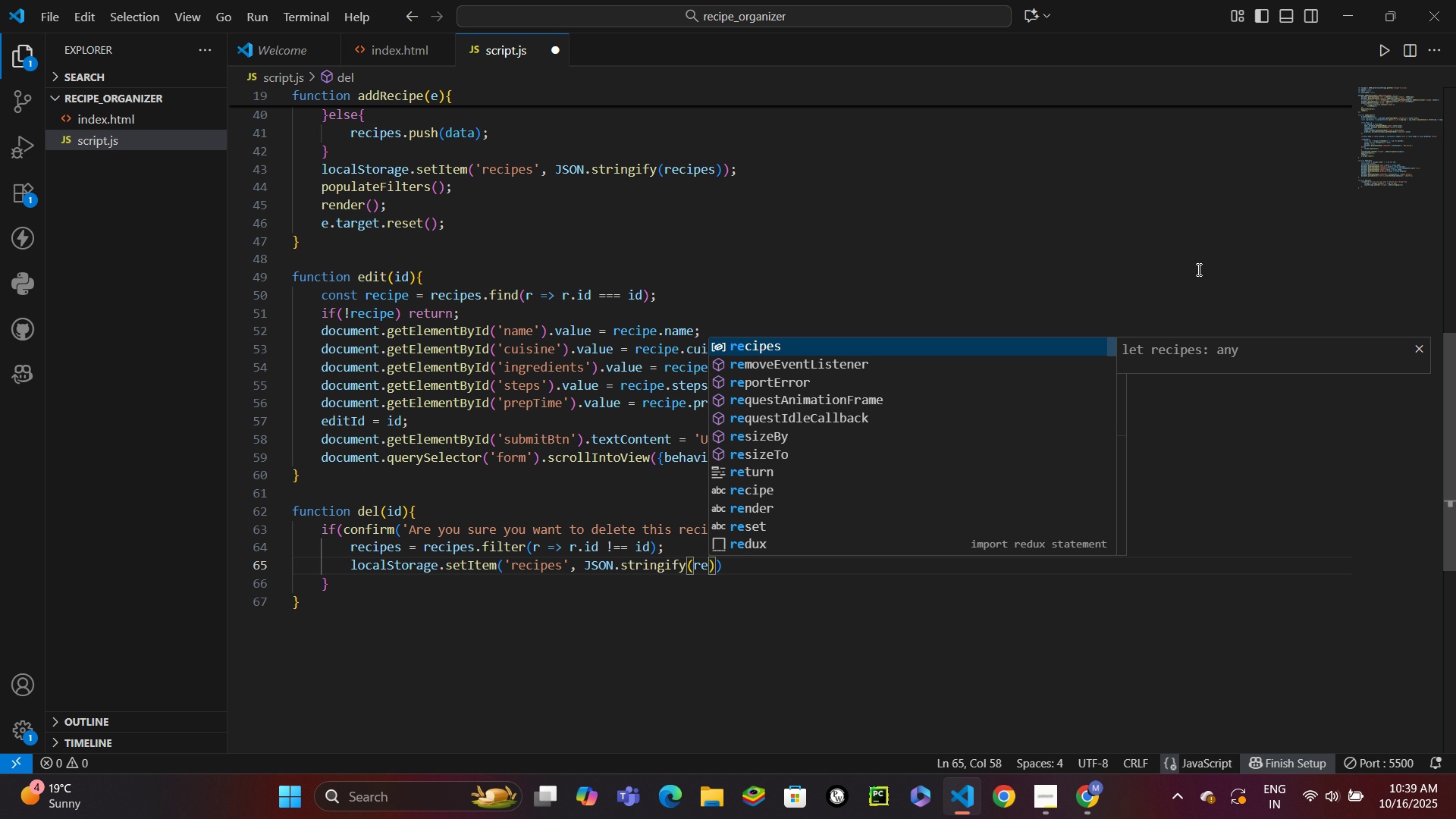 
key(Enter)
 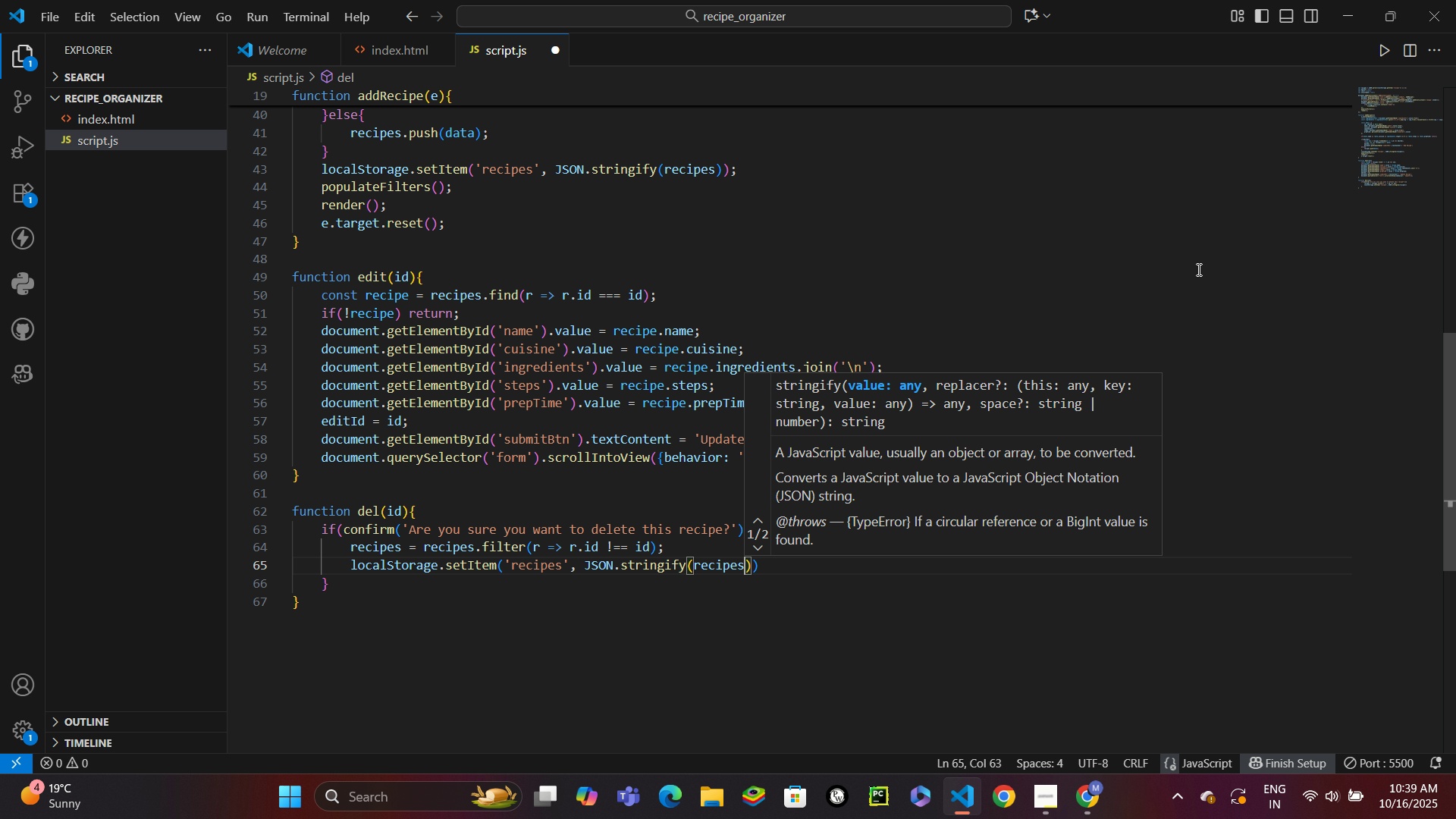 
key(ArrowRight)
 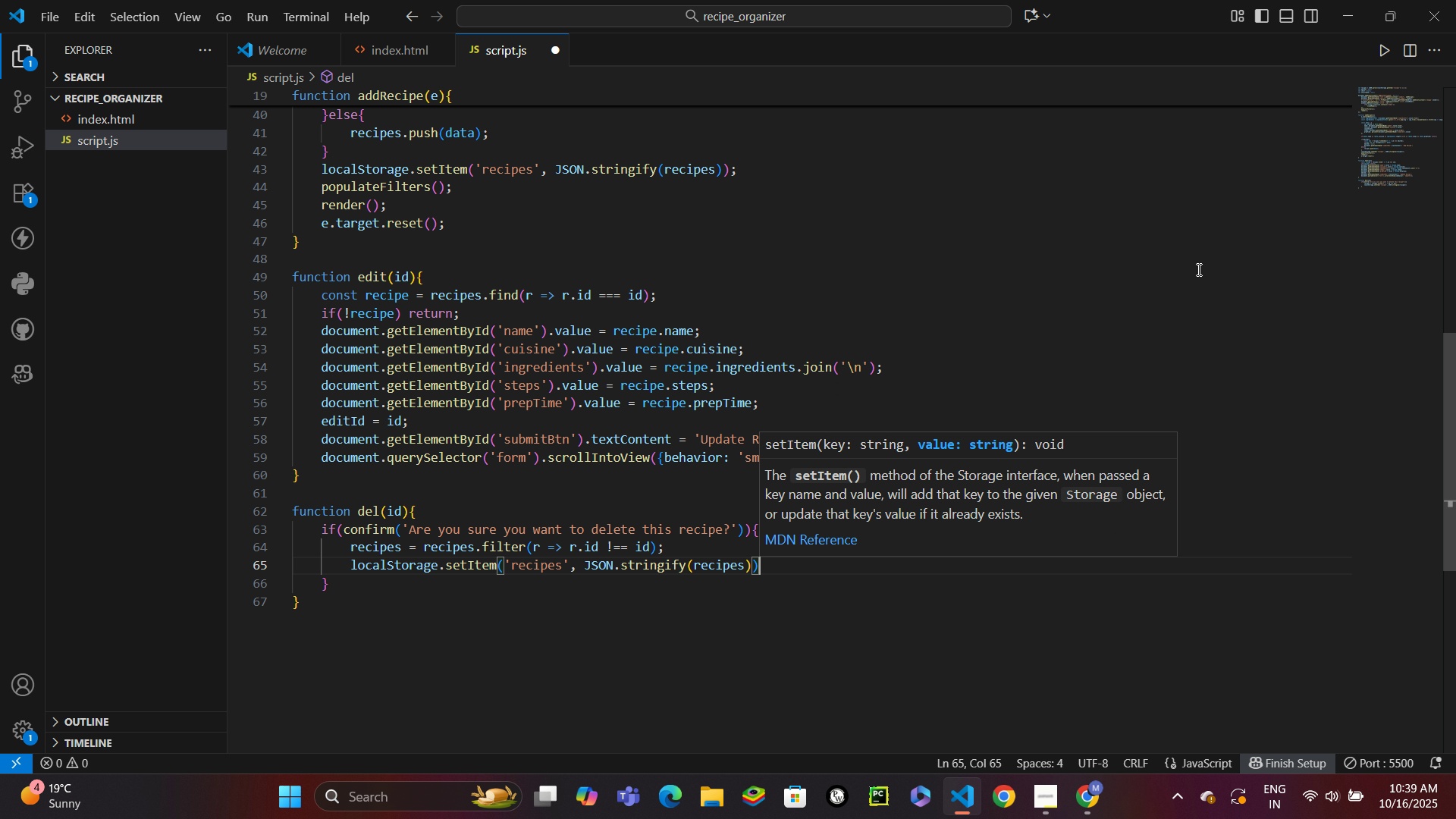 
key(ArrowRight)
 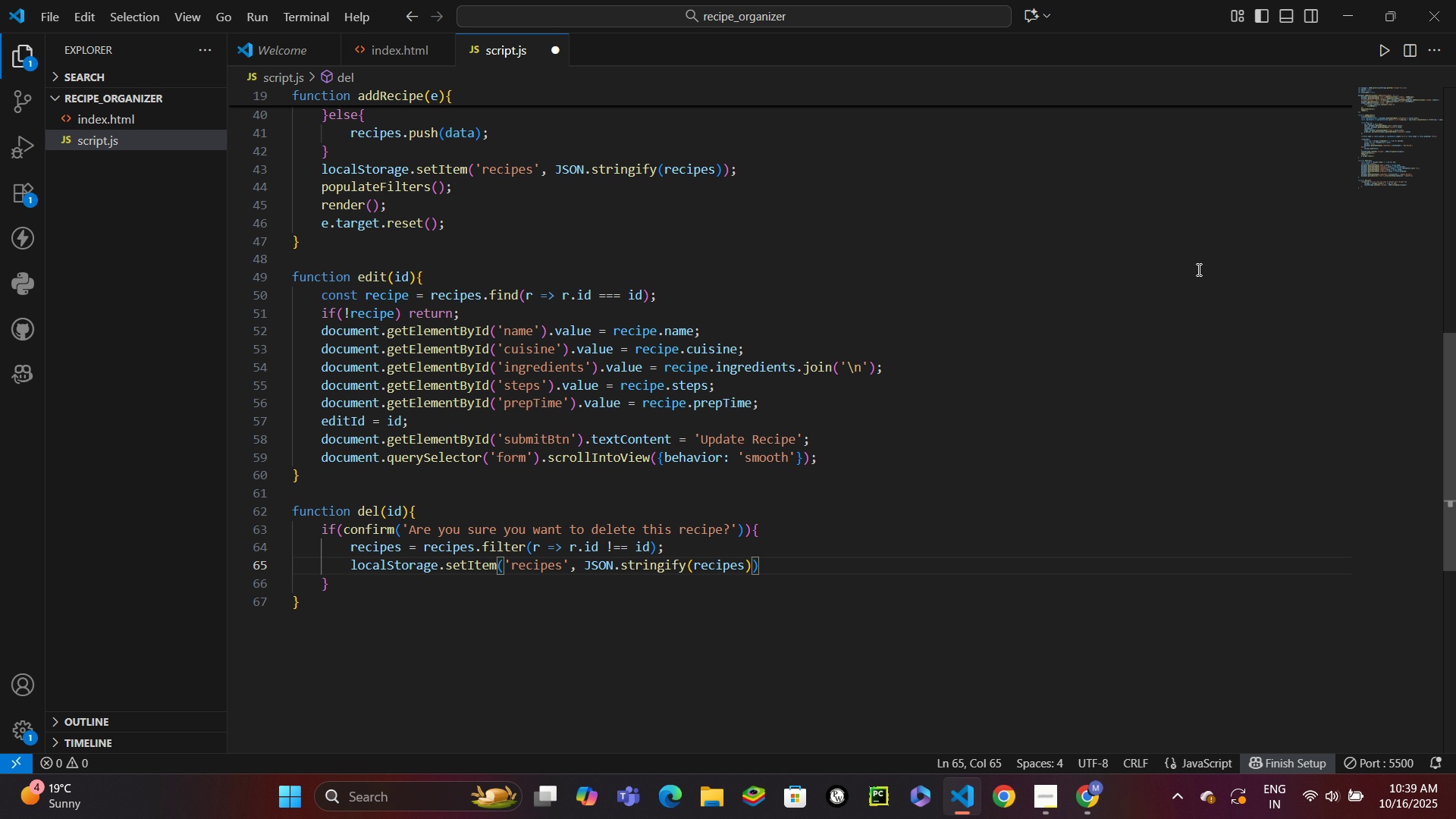 
key(Semicolon)
 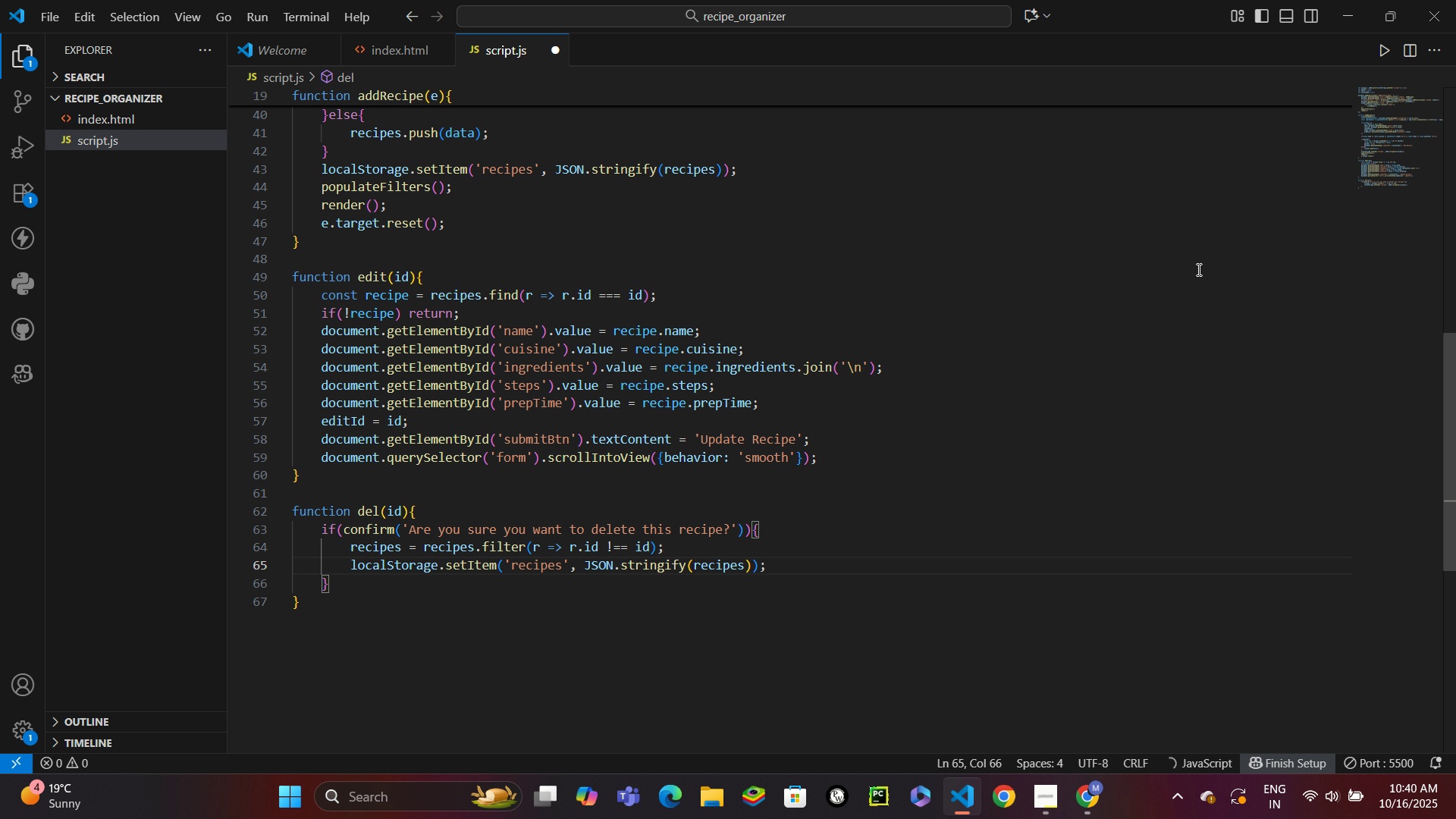 
key(Enter)
 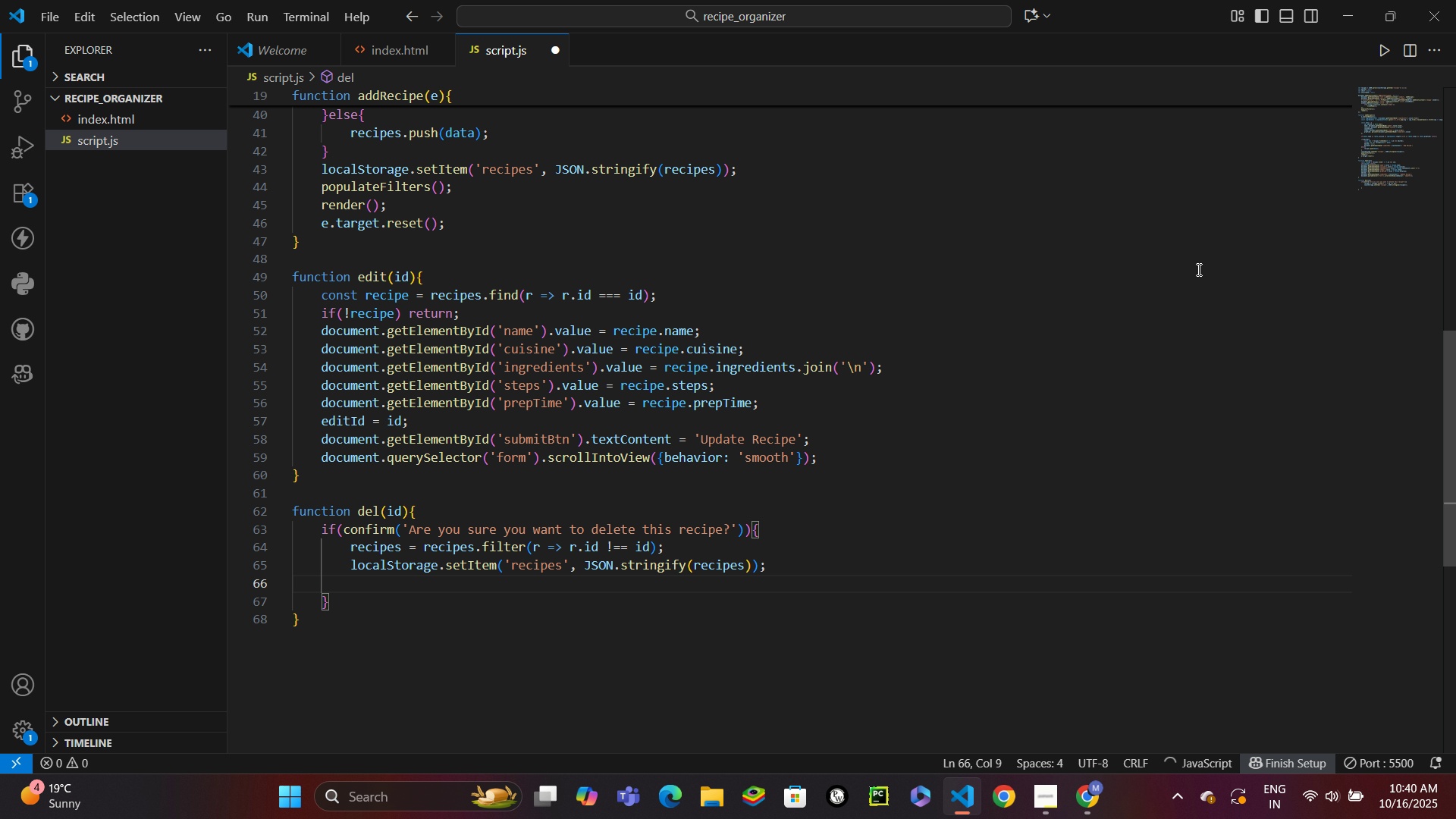 
type(pou)
 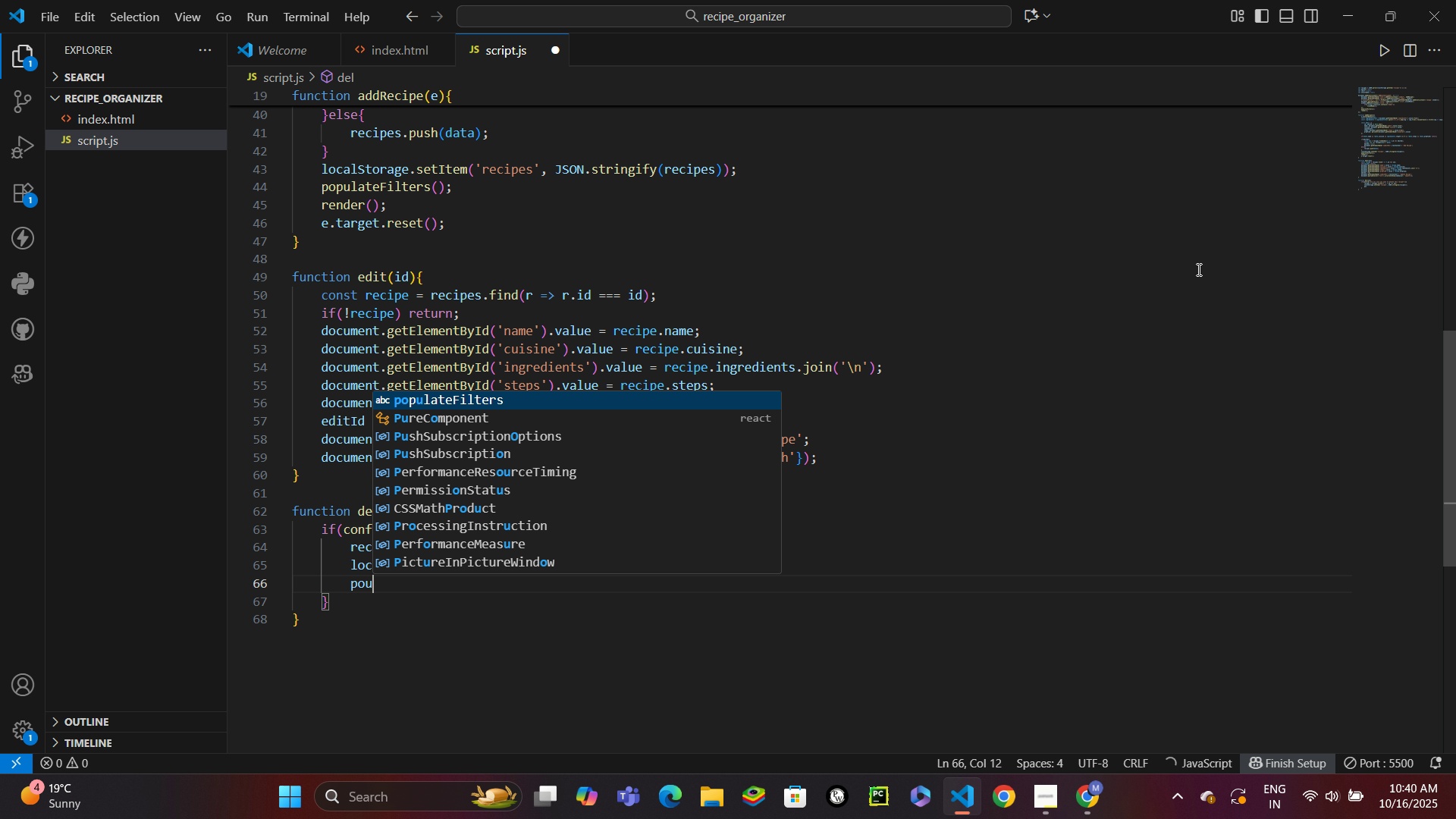 
key(Enter)
 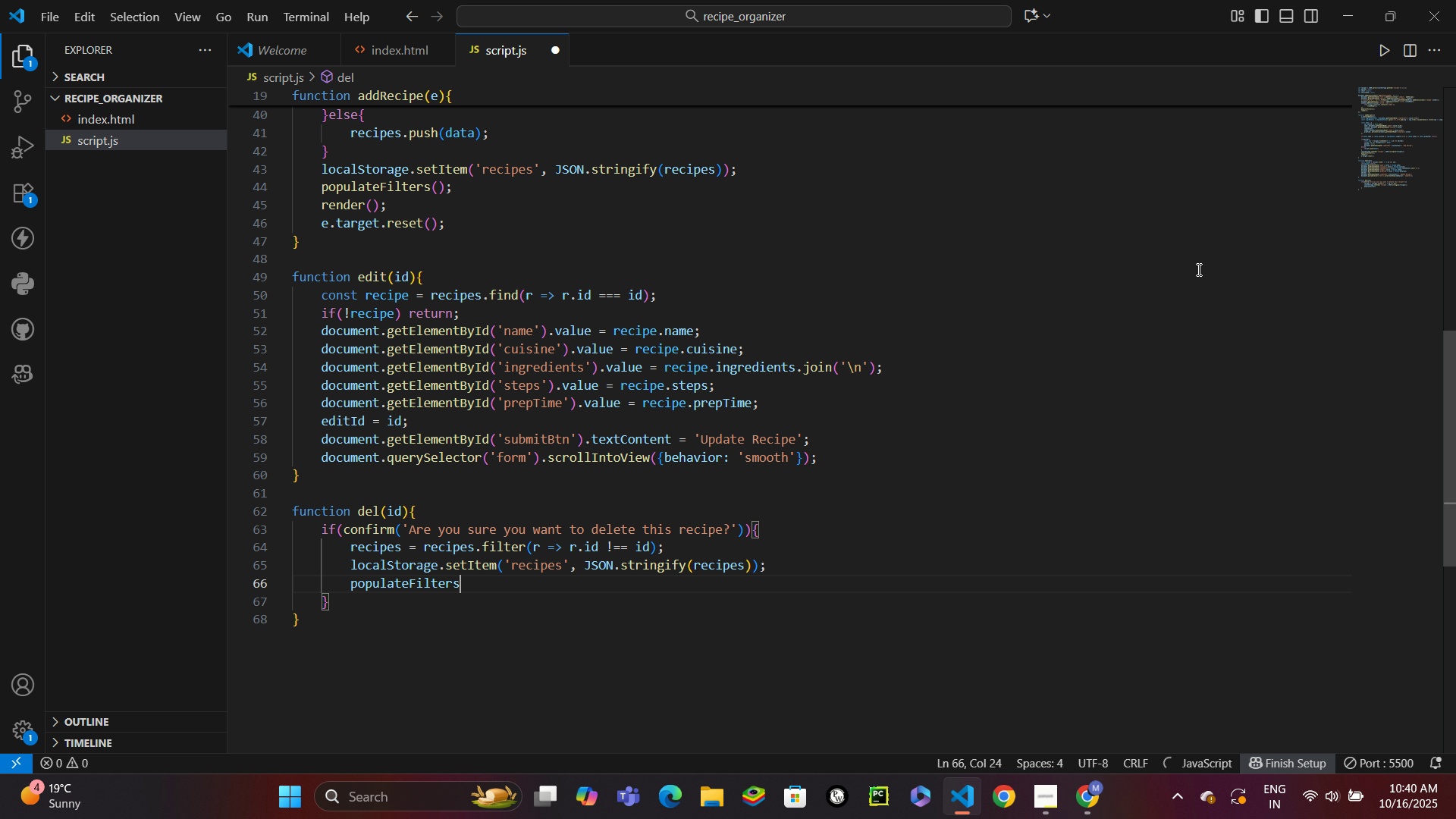 
key(Shift+9)
 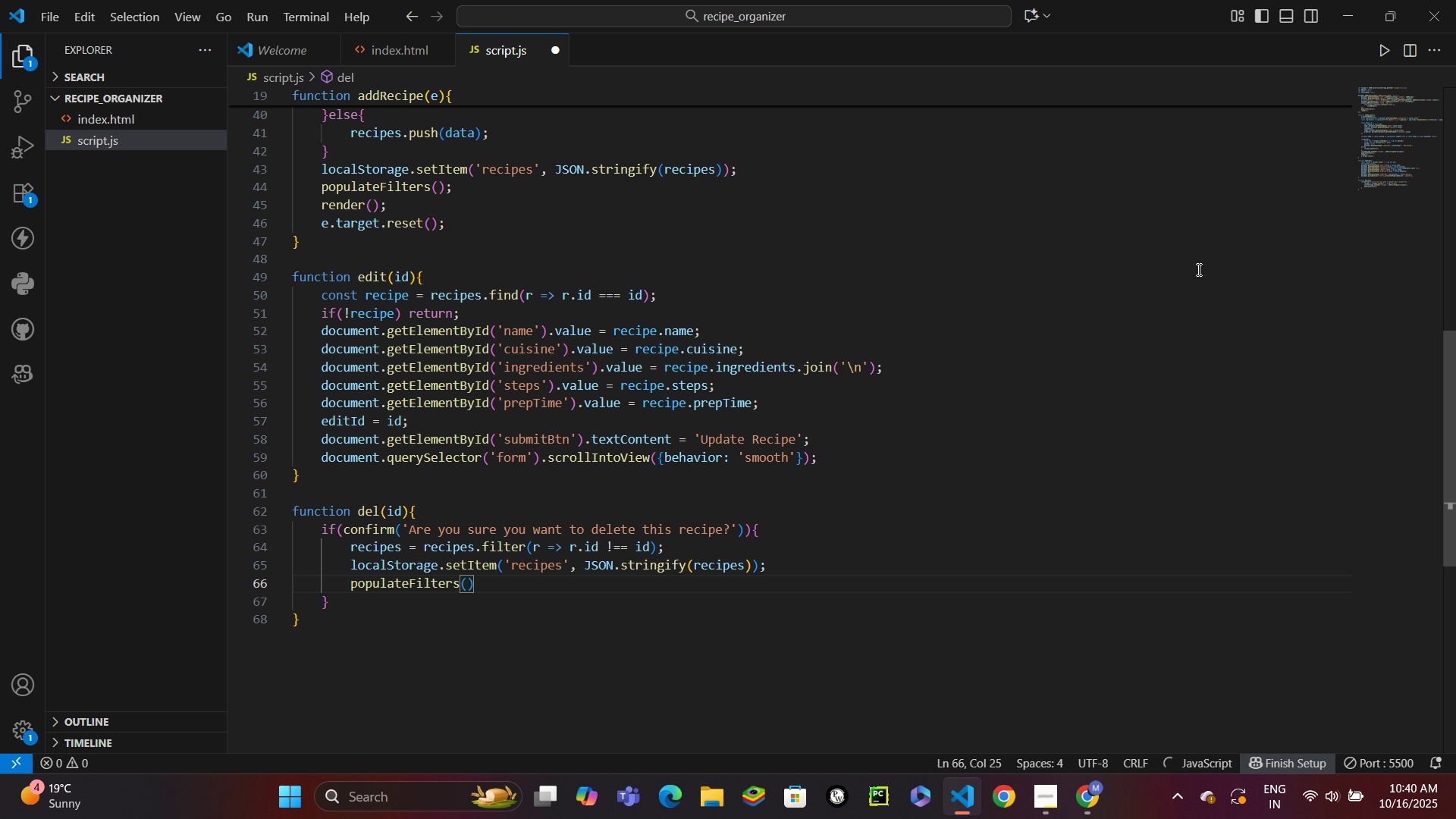 
key(ArrowRight)
 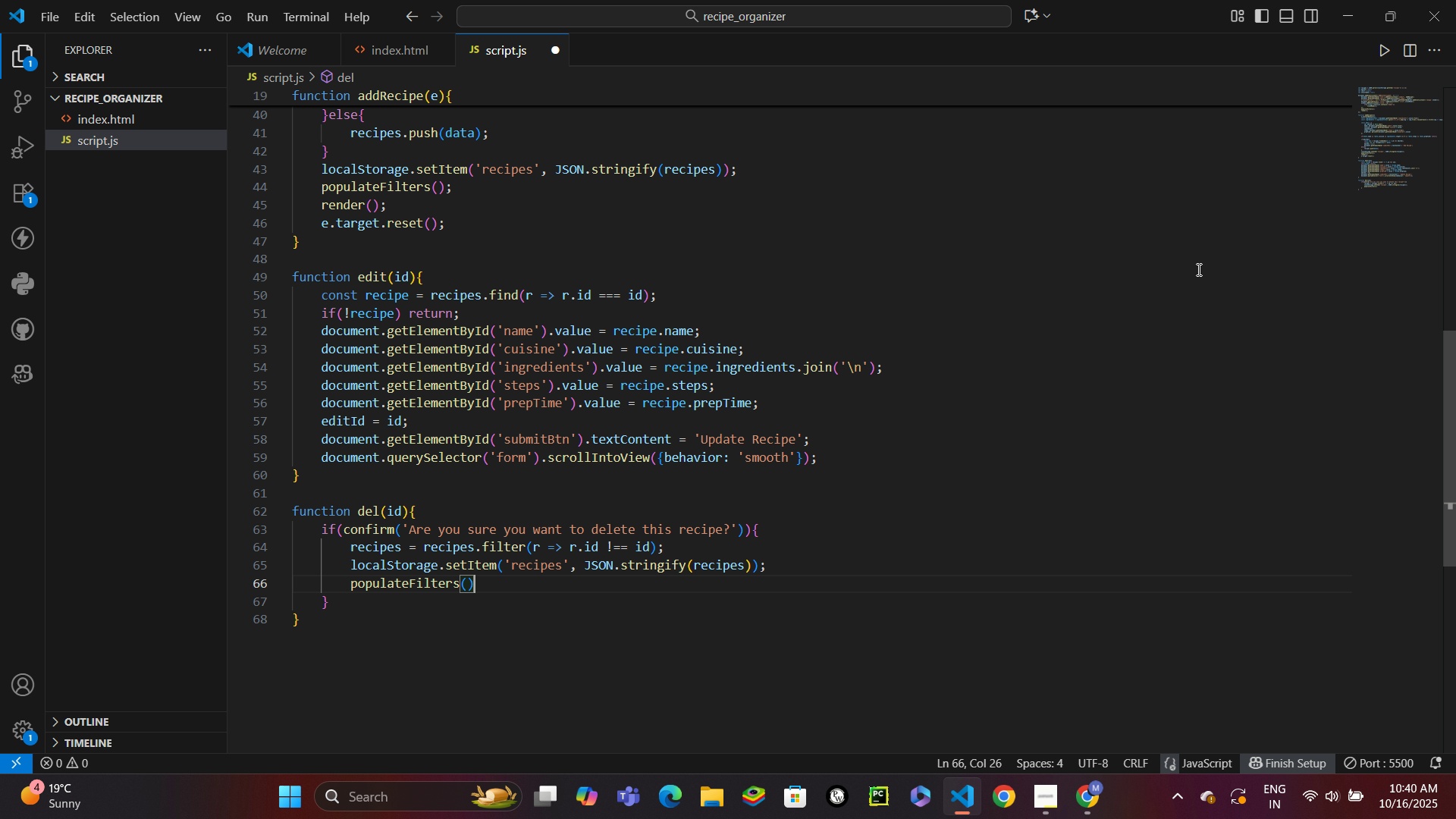 
key(Semicolon)
 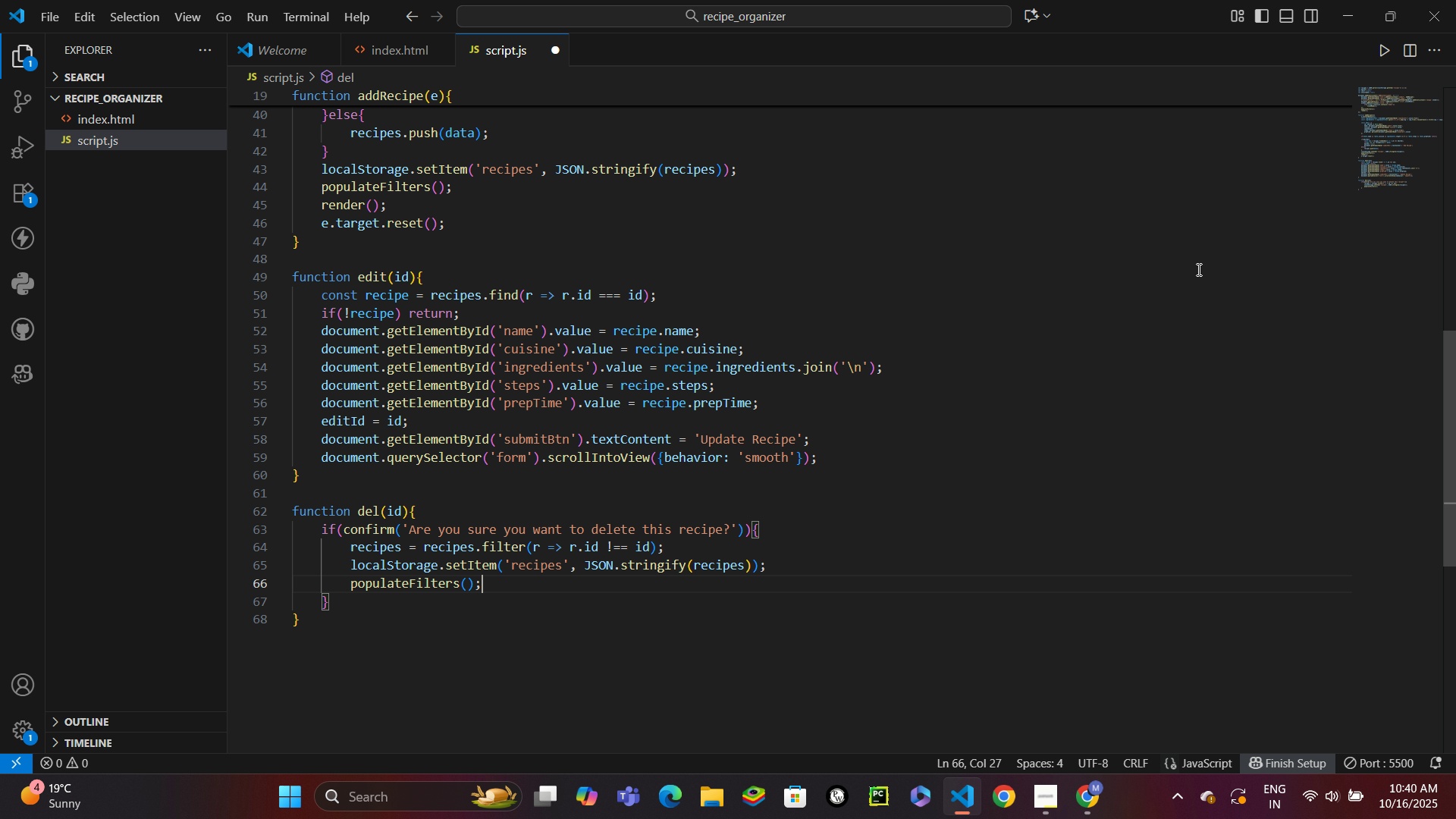 
key(Enter)
 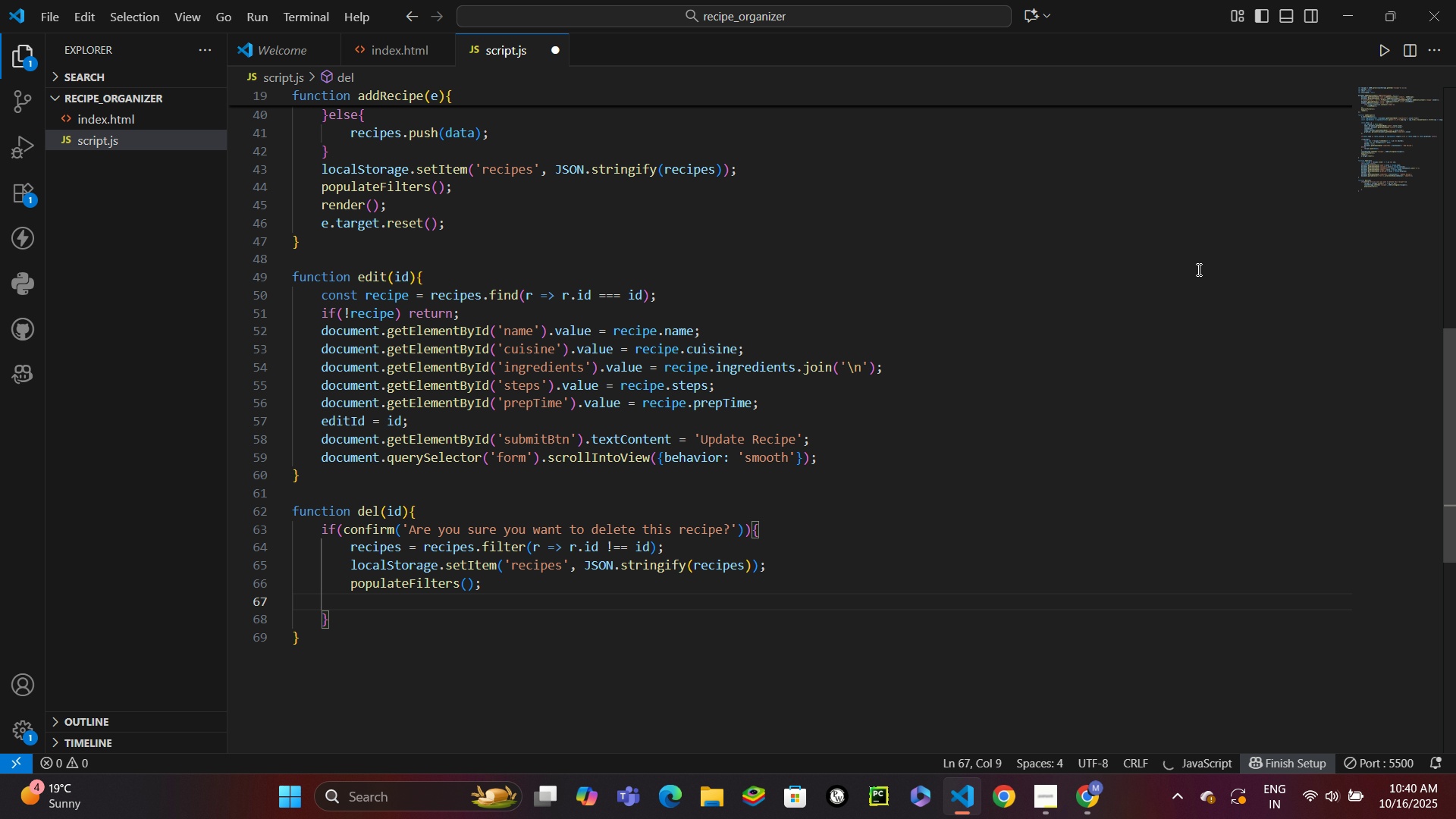 
type(rend)
 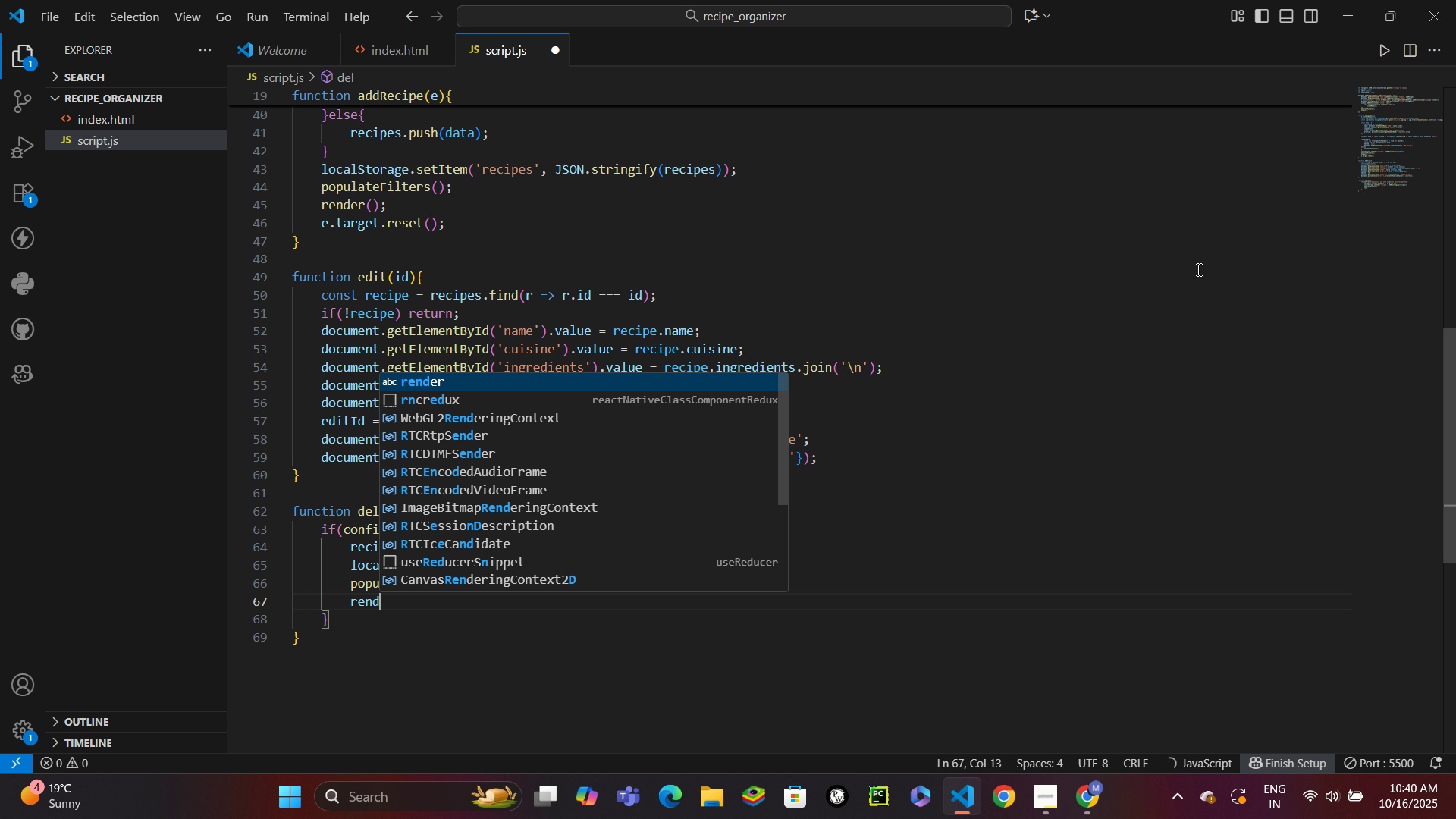 
key(Enter)
 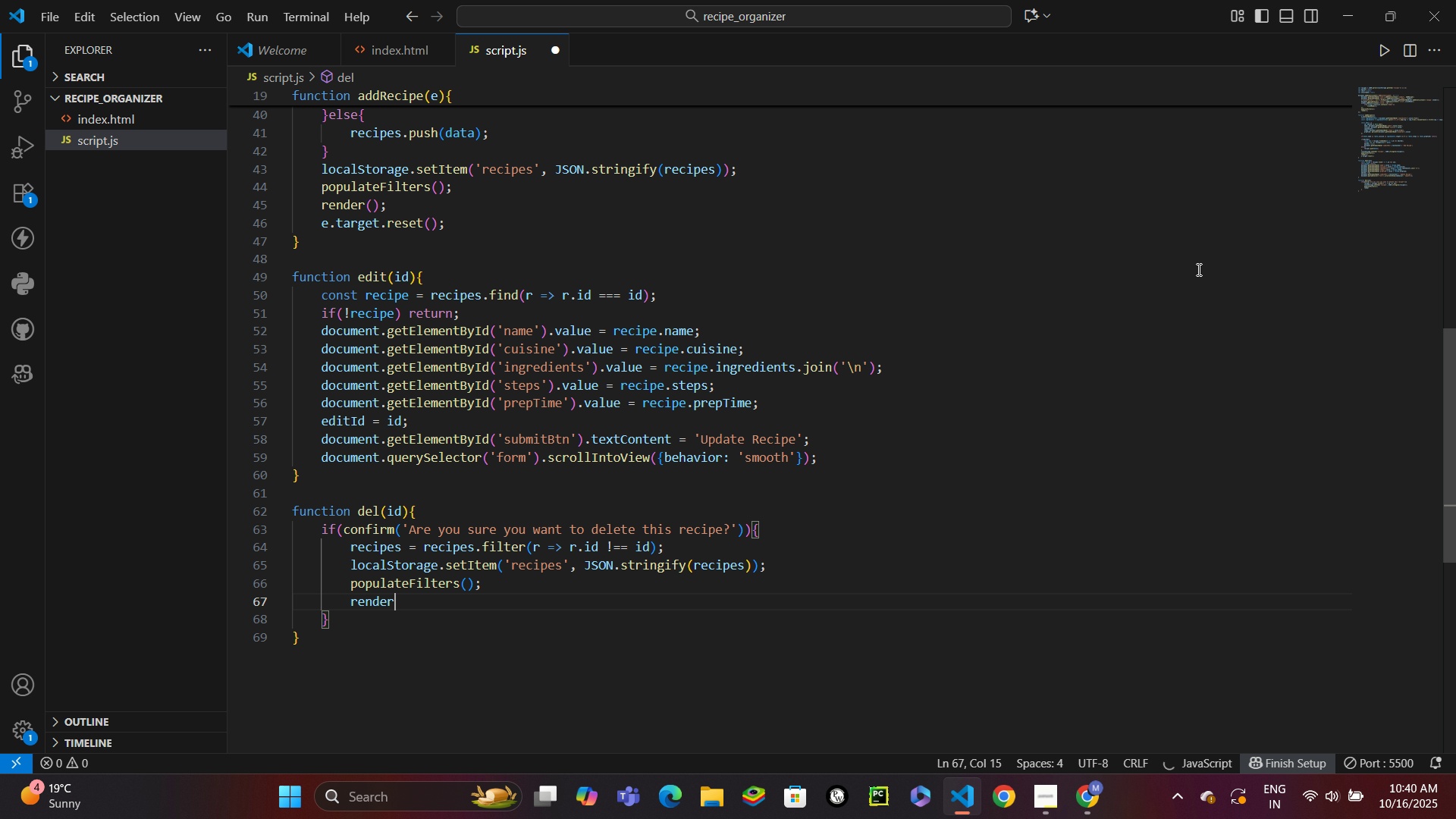 
key(Shift+ShiftLeft)
 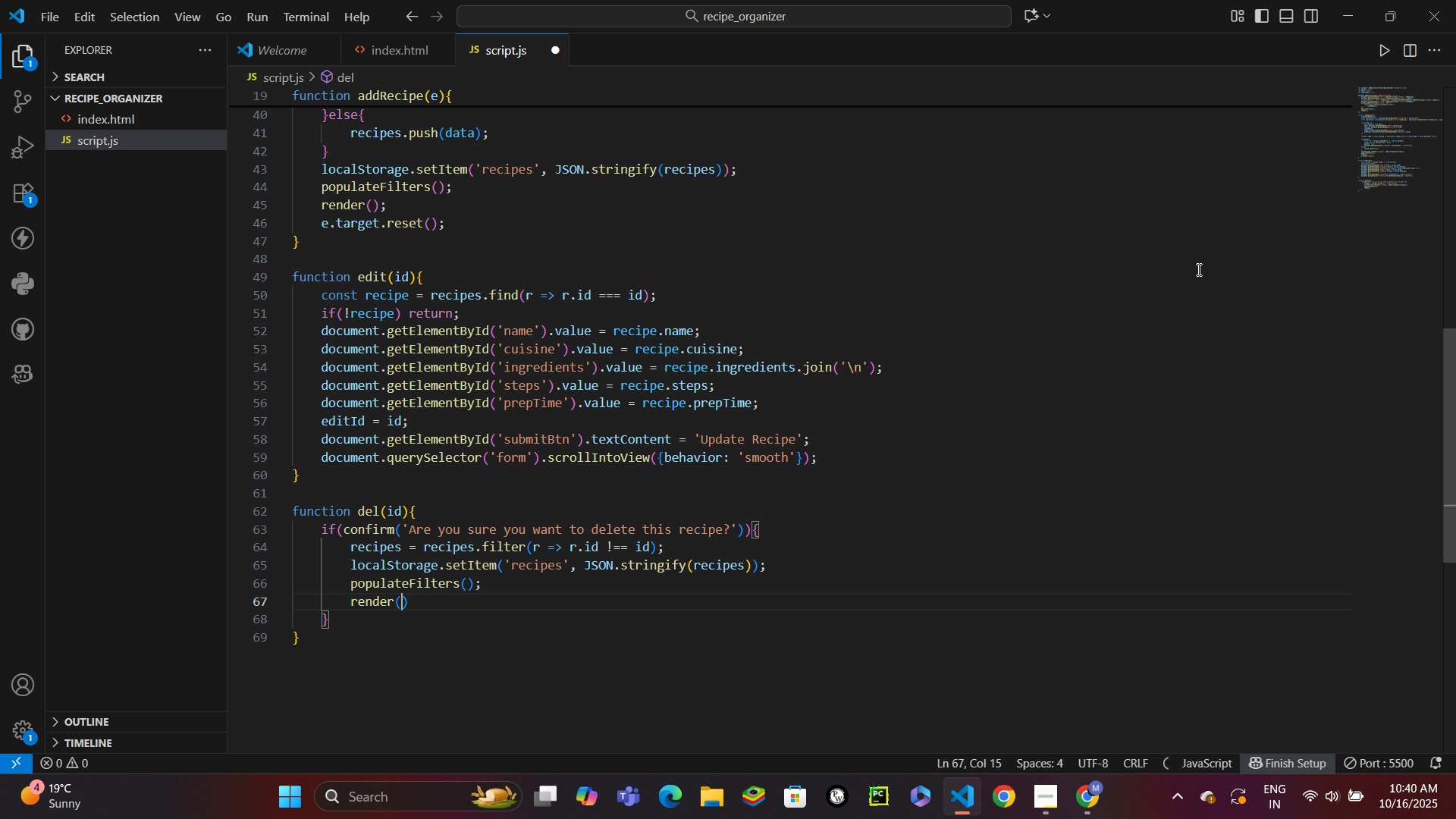 
key(Shift+9)
 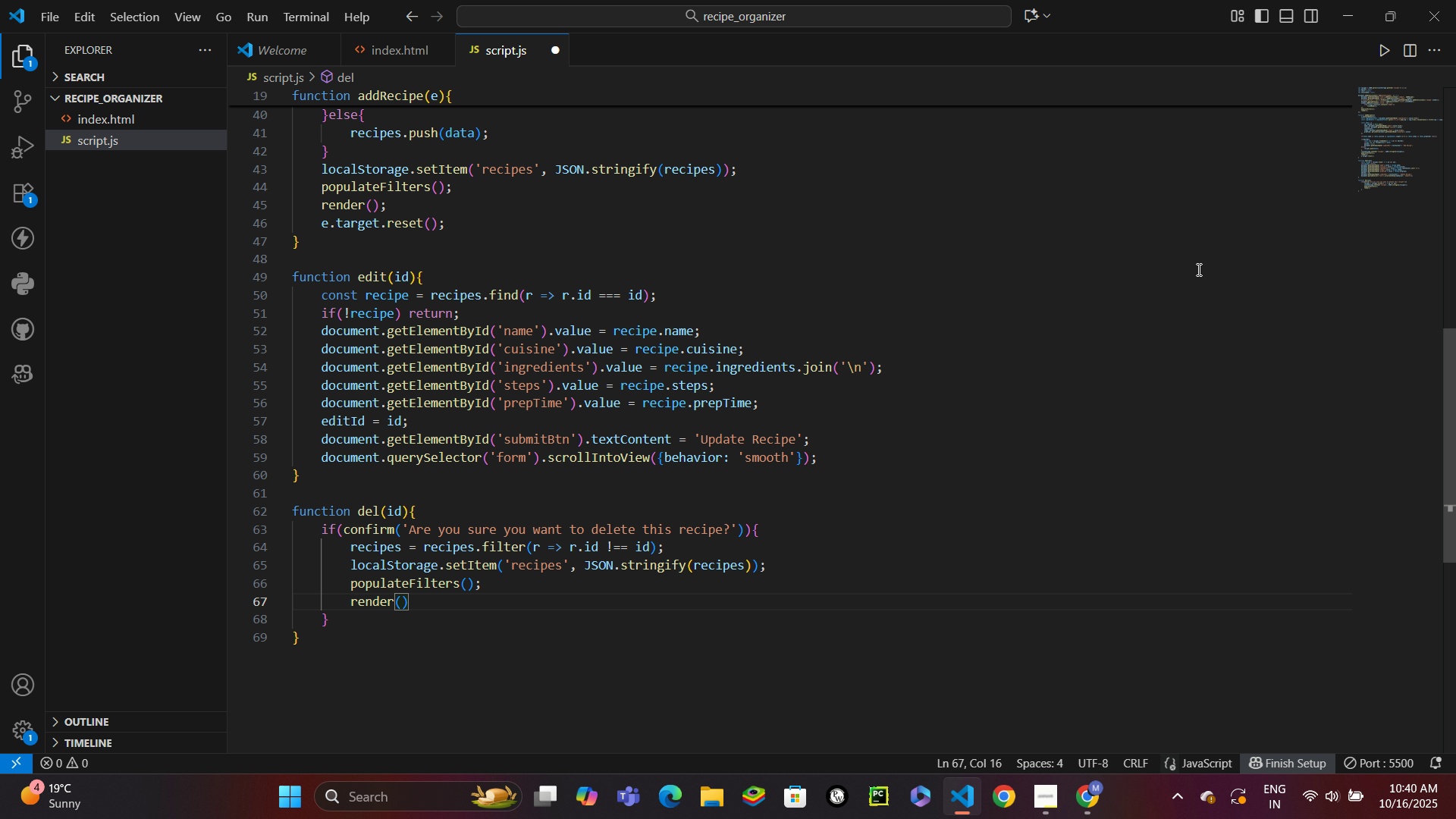 
key(ArrowRight)
 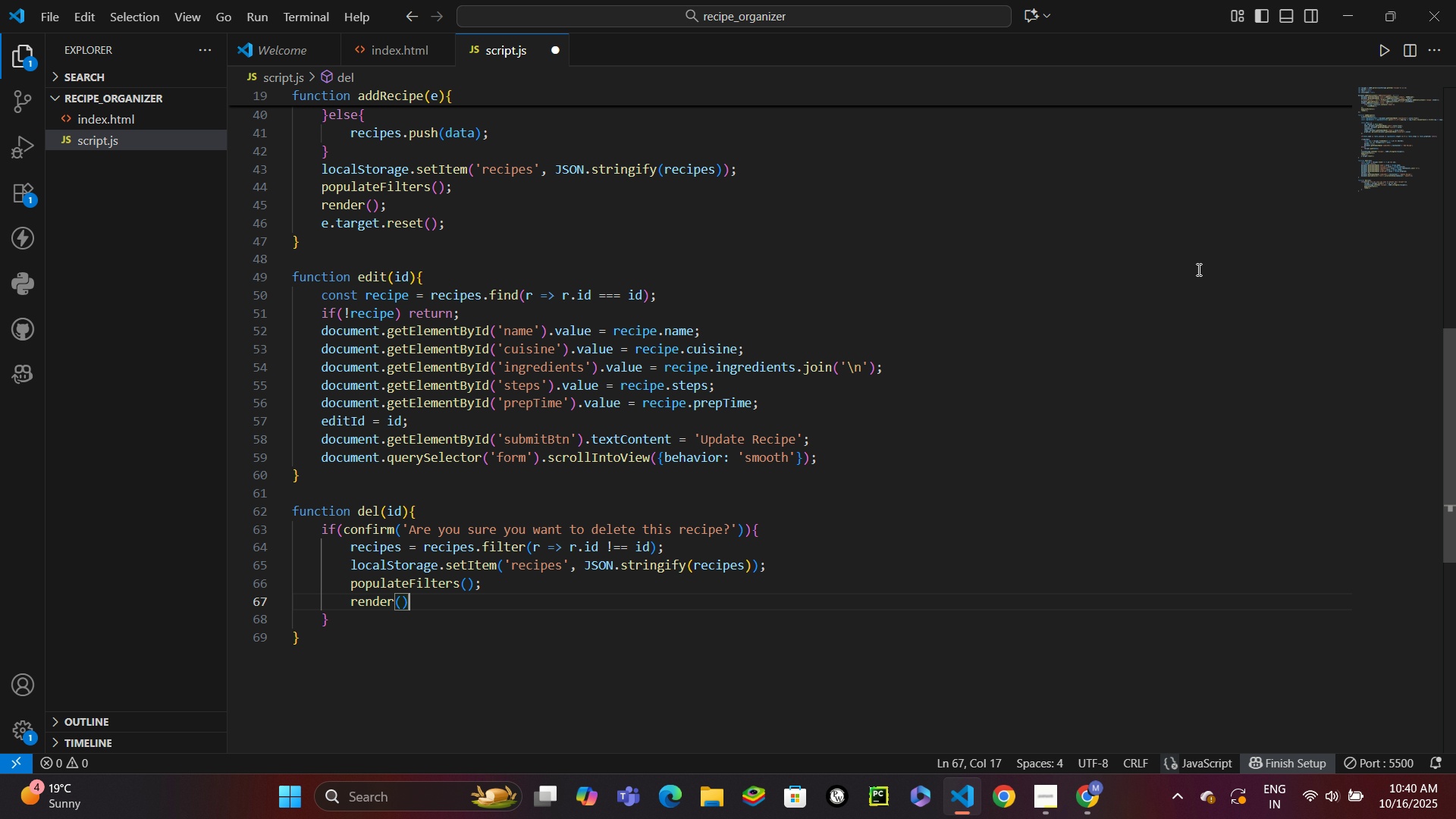 
key(Semicolon)
 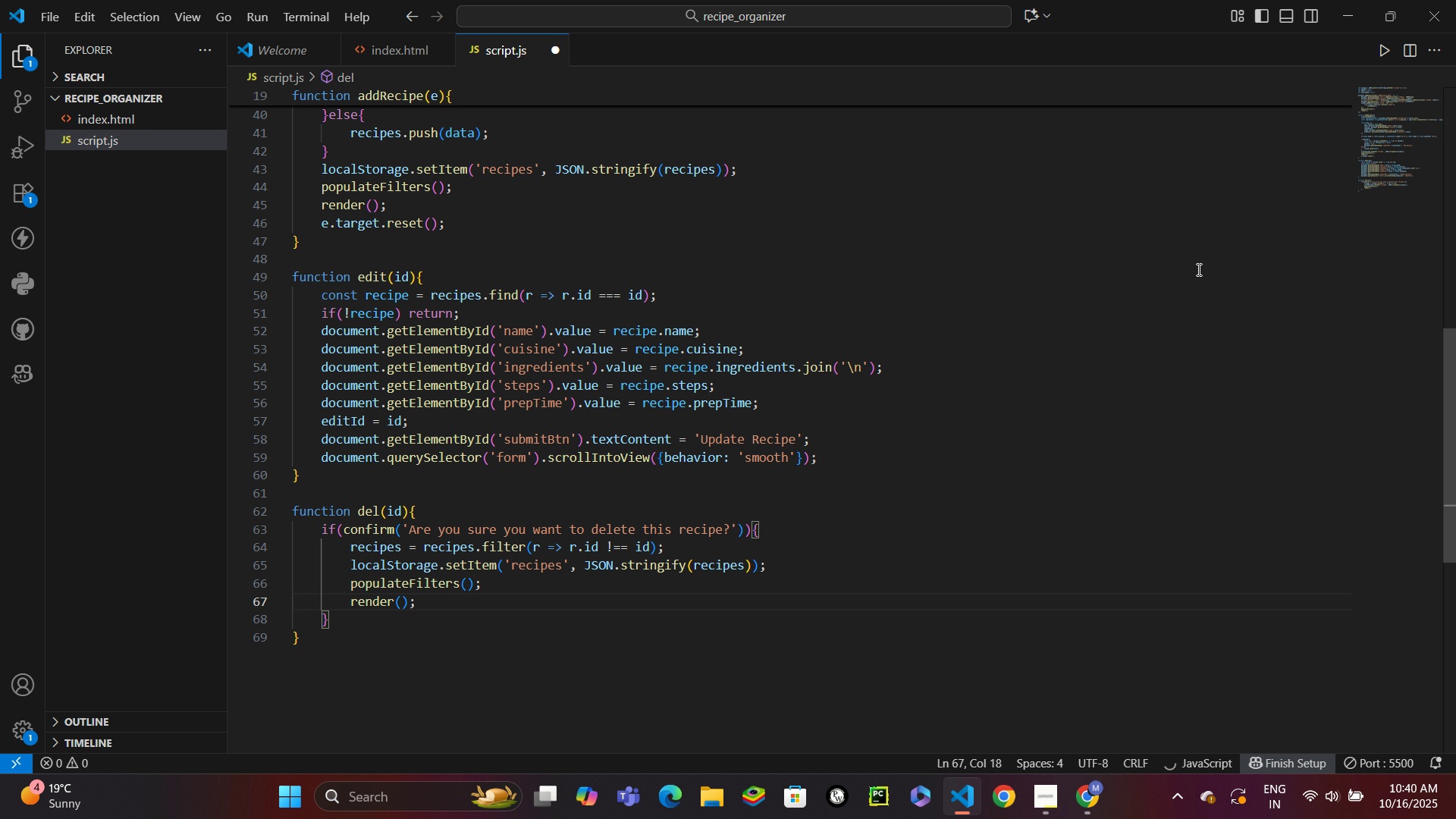 
key(ArrowDown)
 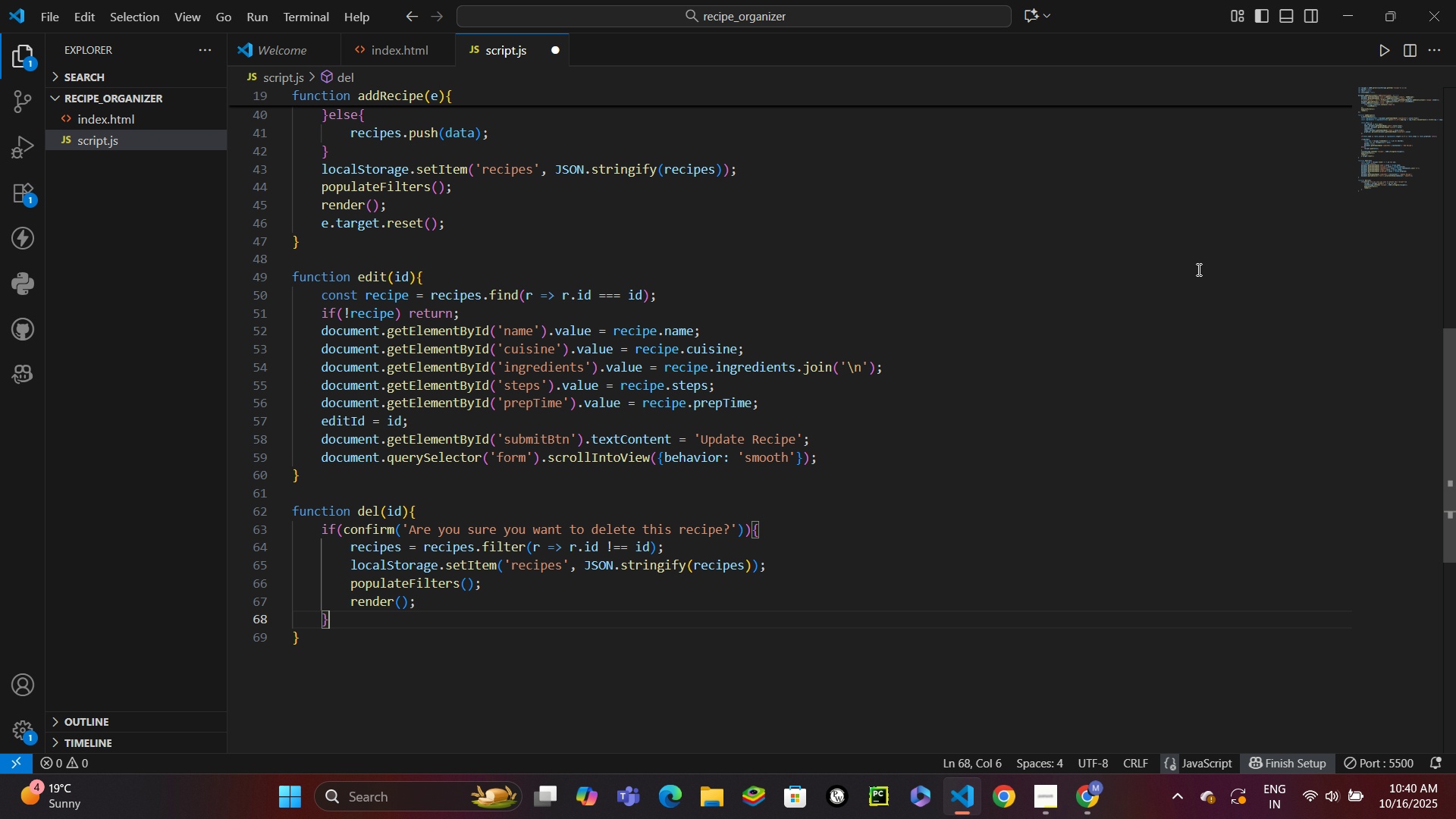 
key(ArrowDown)
 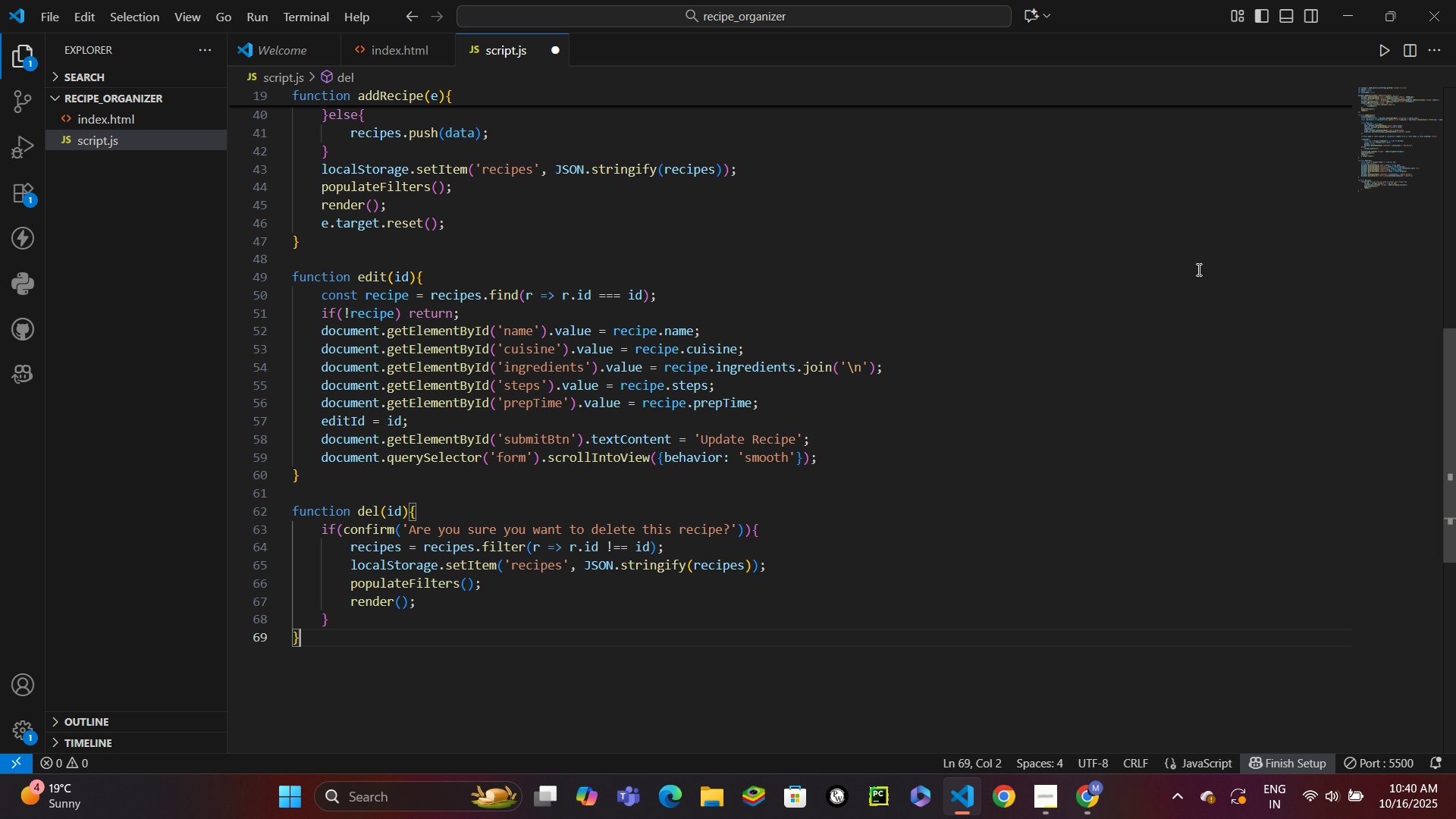 
key(Enter)
 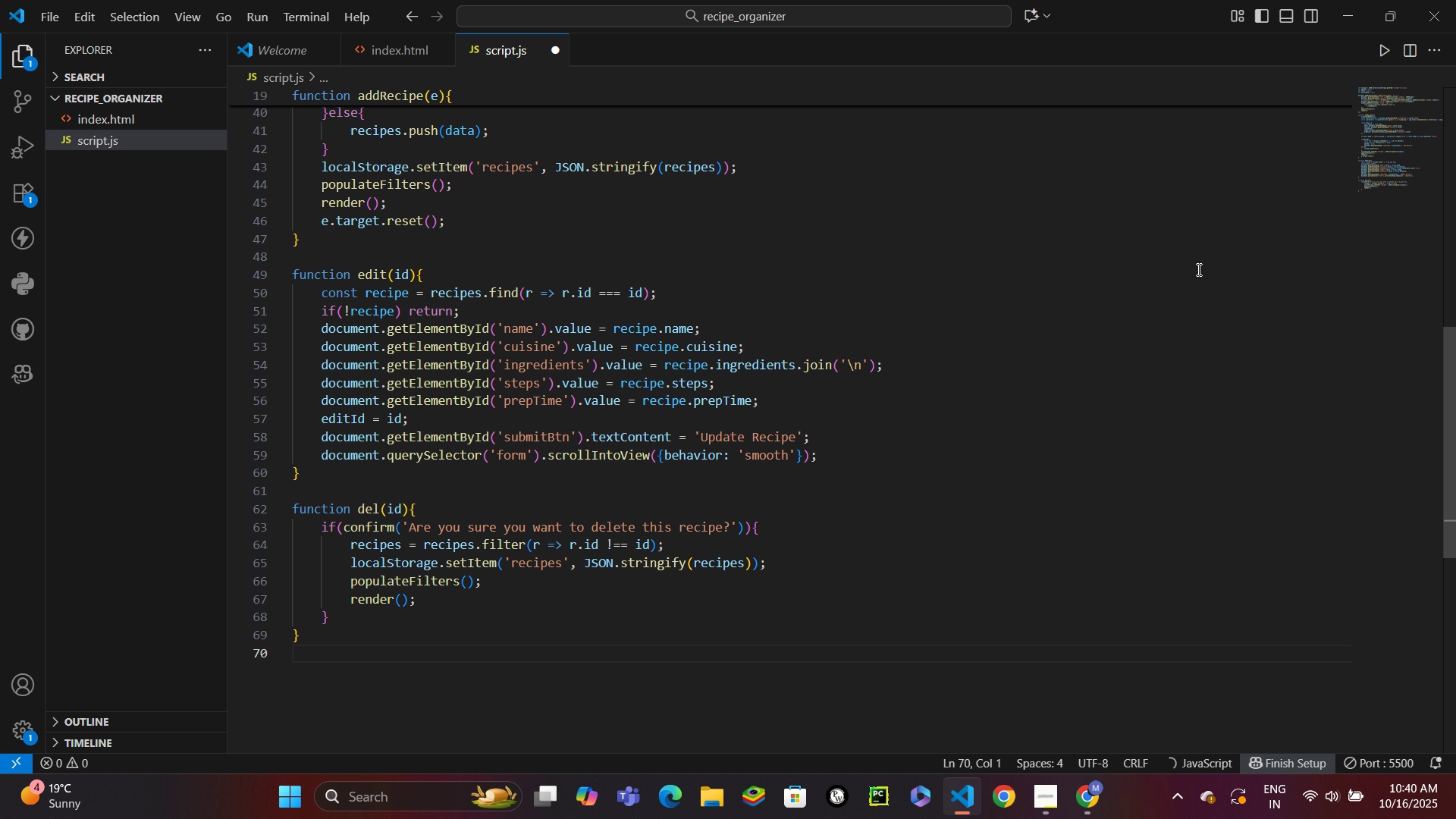 
key(Enter)
 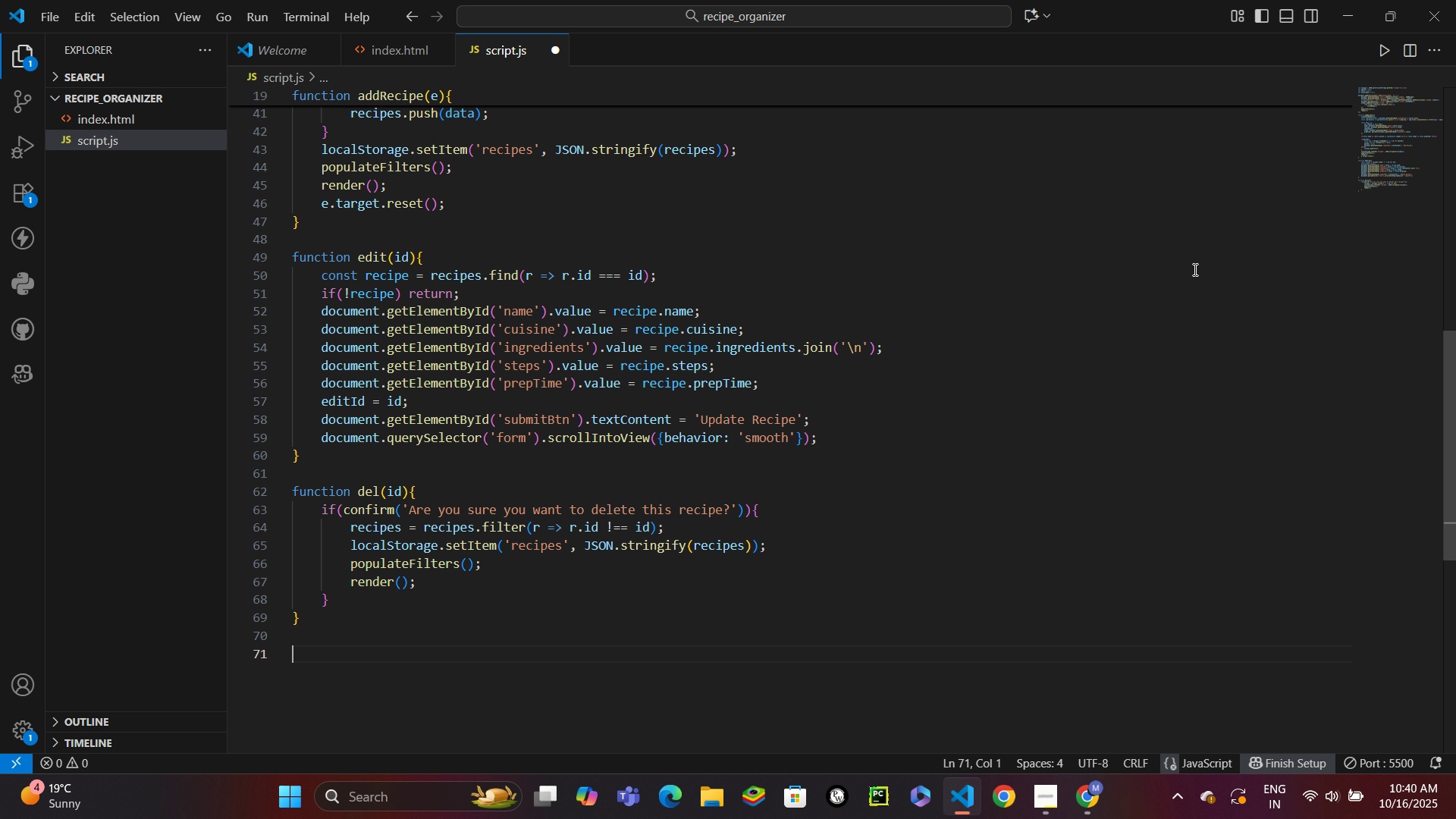 
scroll: coordinate [1194, 268], scroll_direction: down, amount: 5.0
 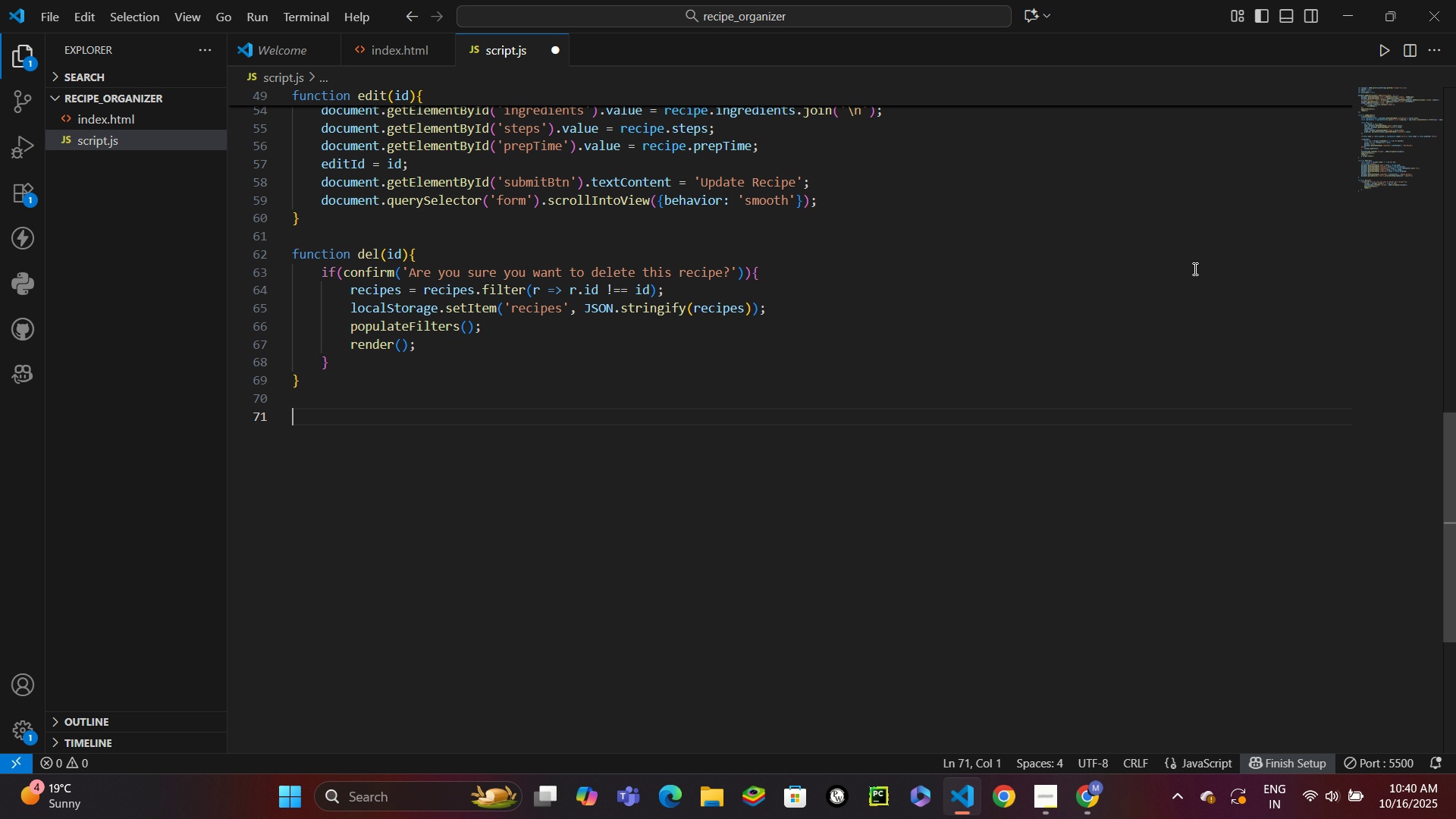 
wait(11.75)
 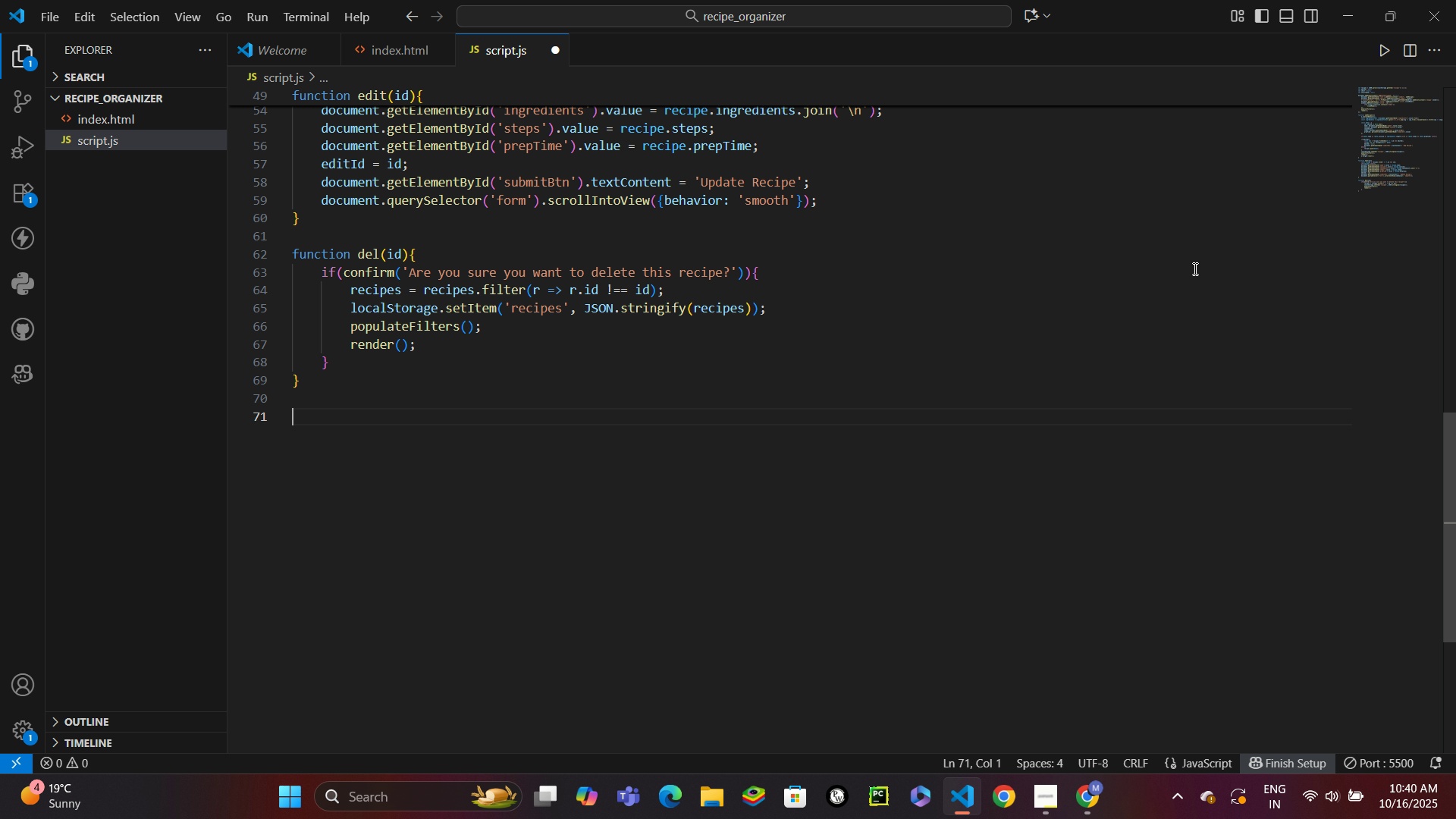 
key(Escape)
 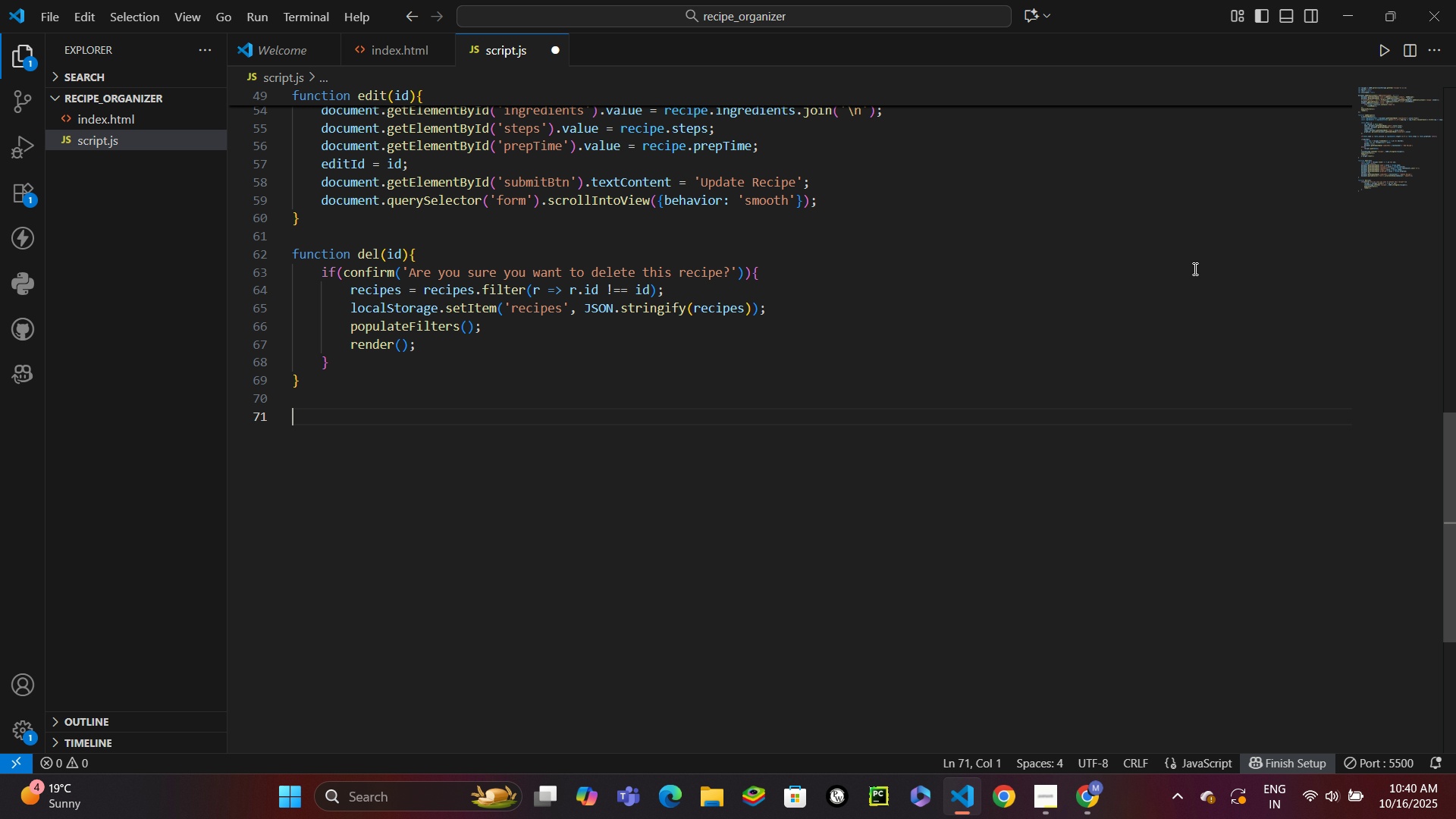 
wait(35.74)
 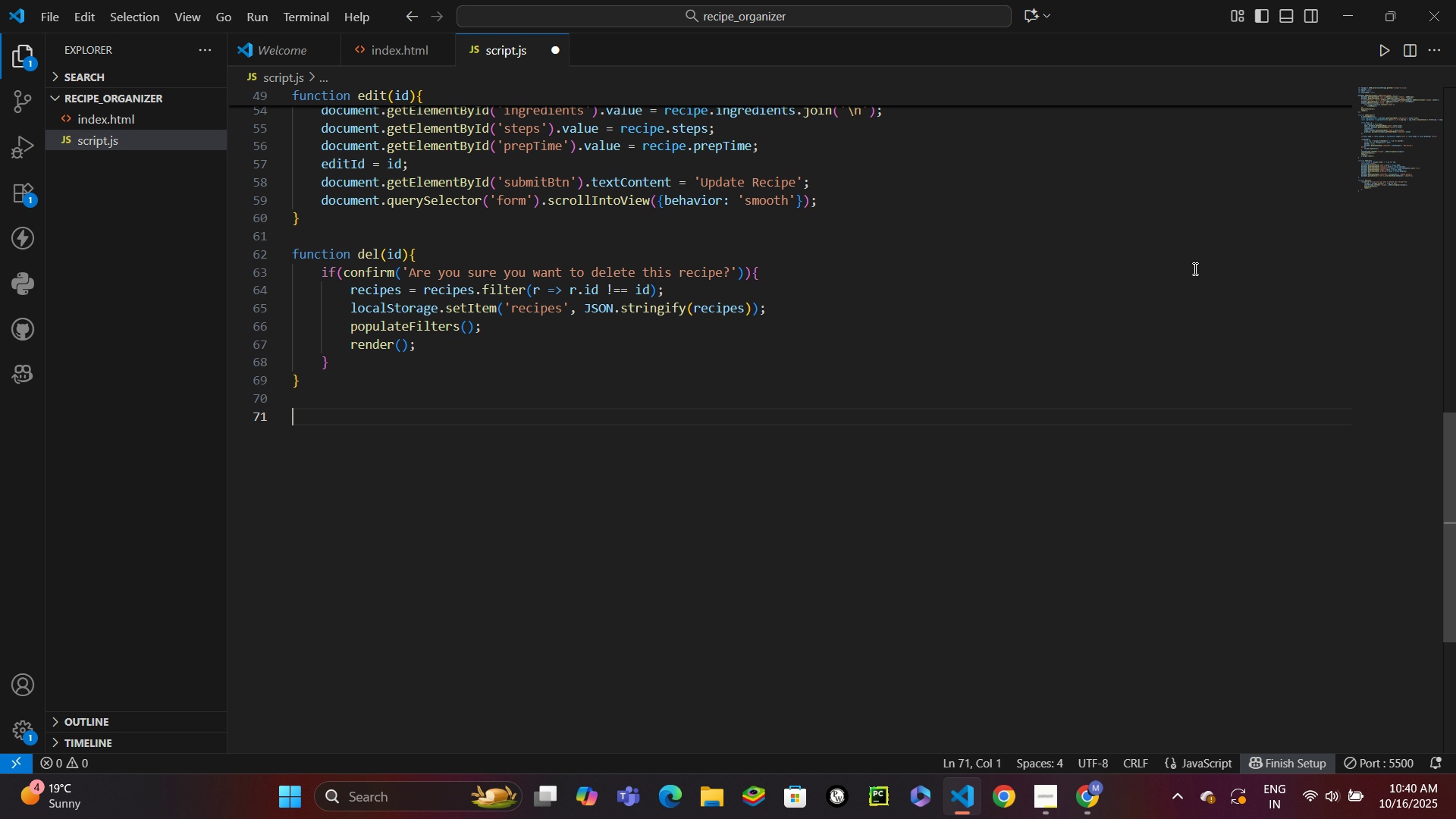 
type(function openModal(id)
 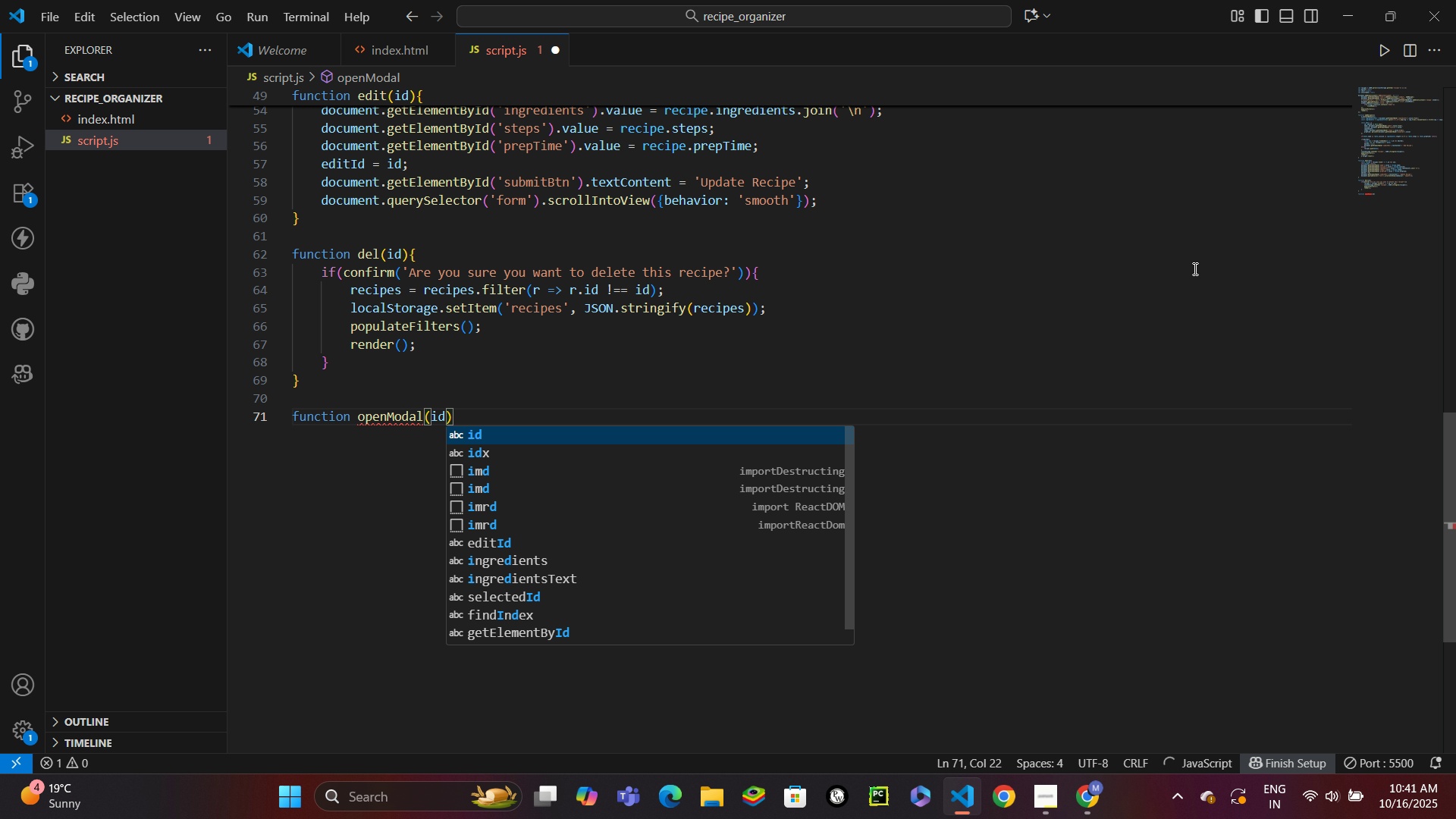 
key(ArrowRight)
 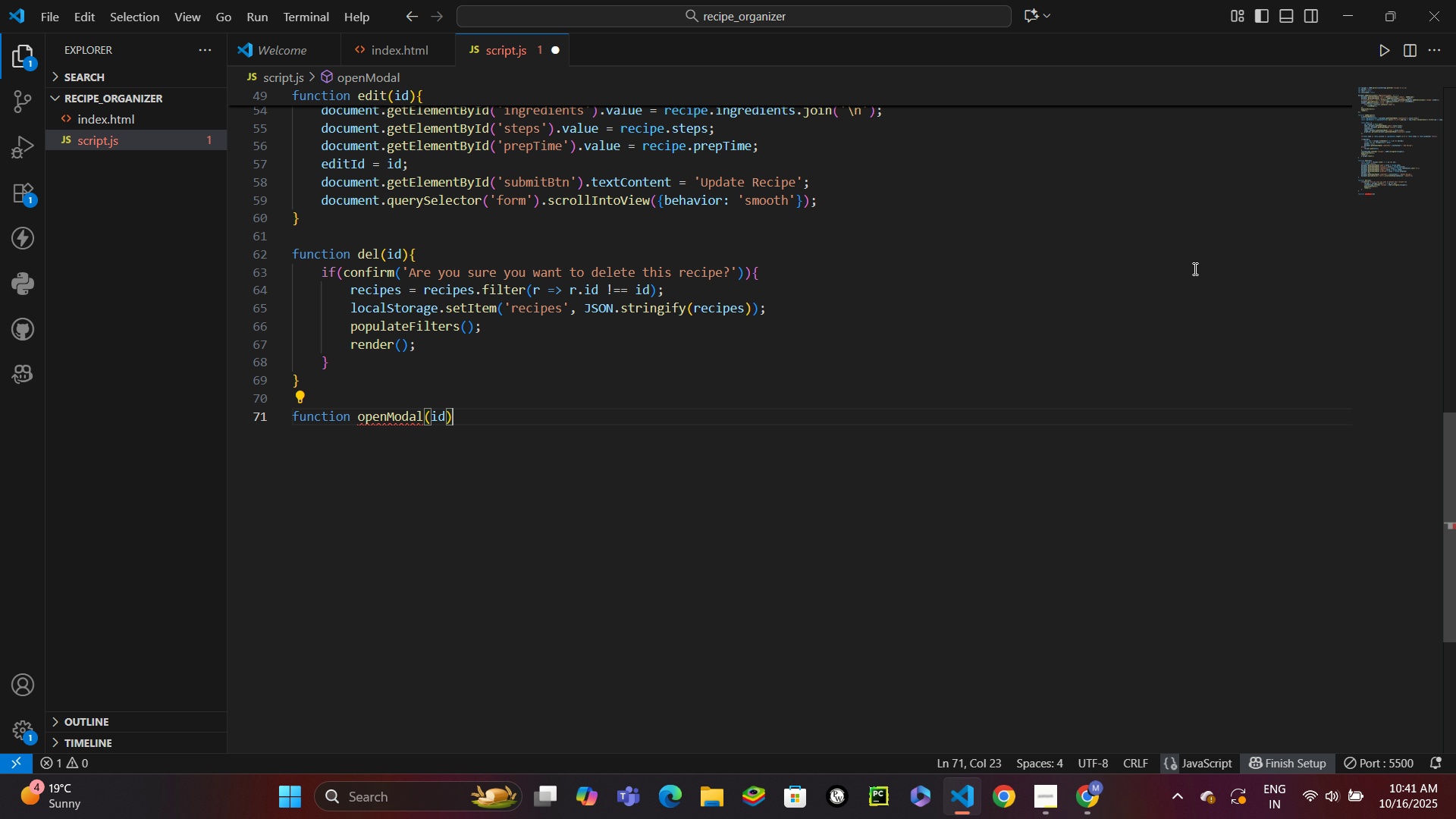 
key(Shift+BracketLeft)
 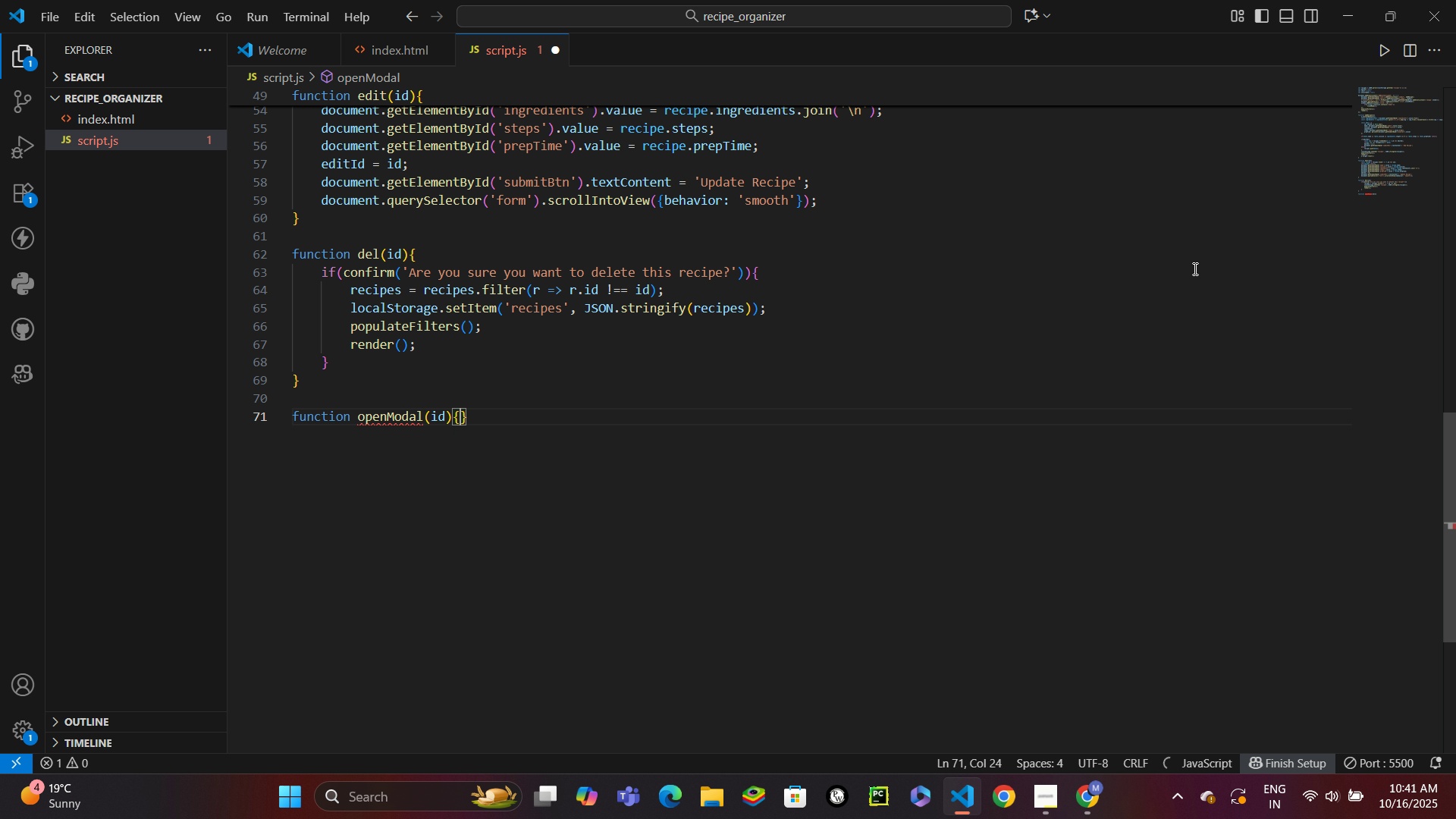 
key(Enter)
 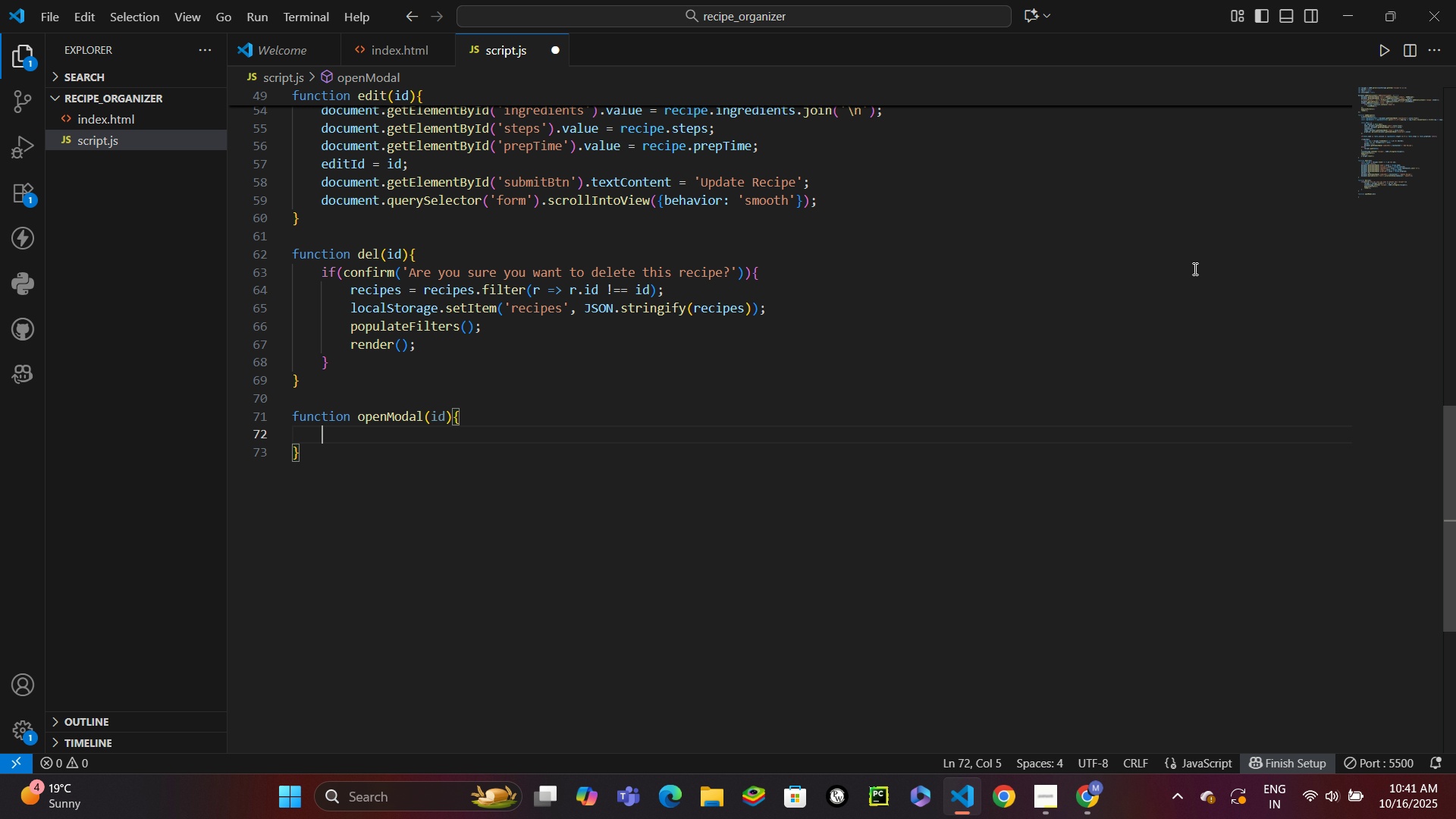 
type(const recipe = recipes)
 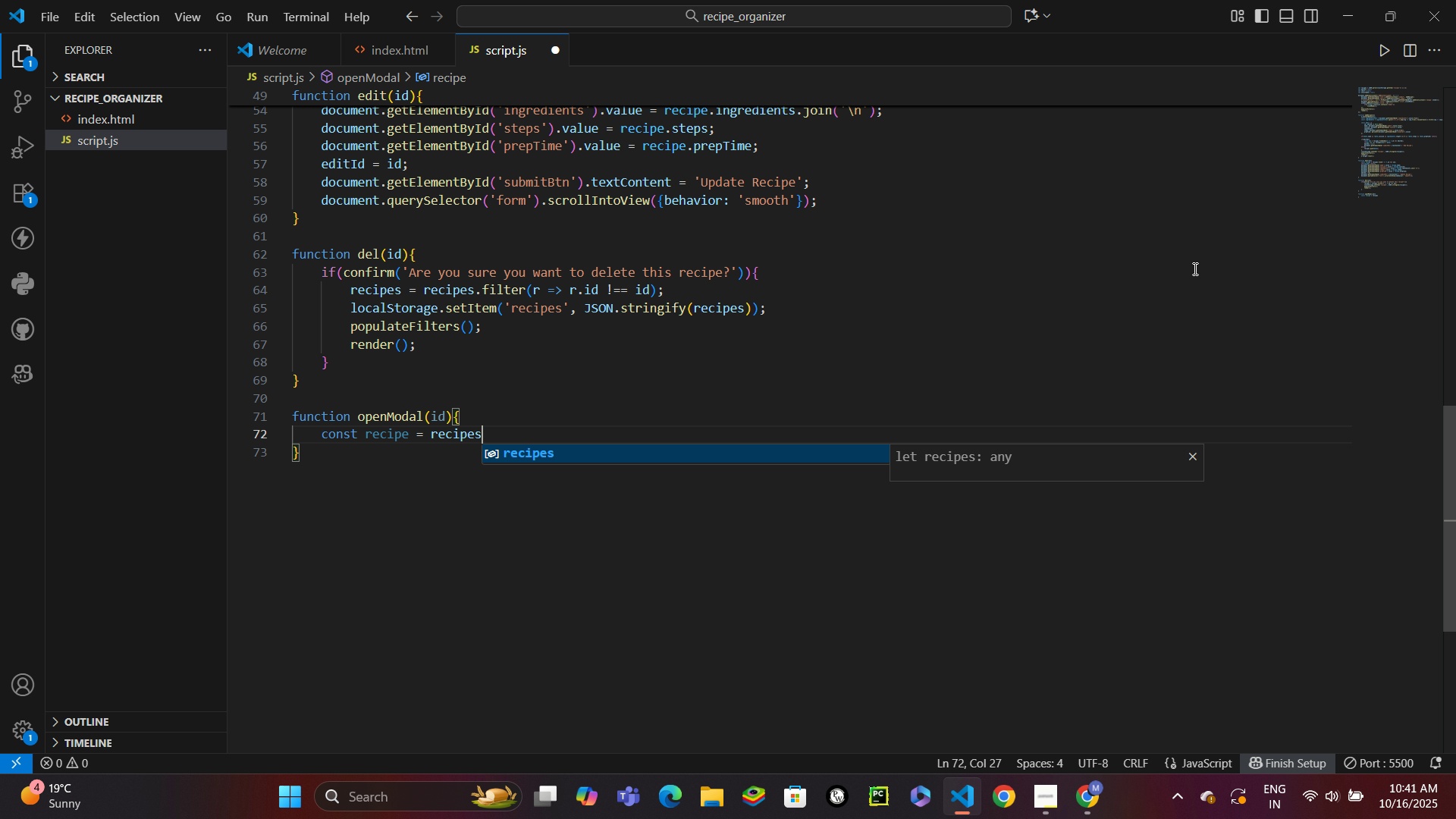 
wait(8.98)
 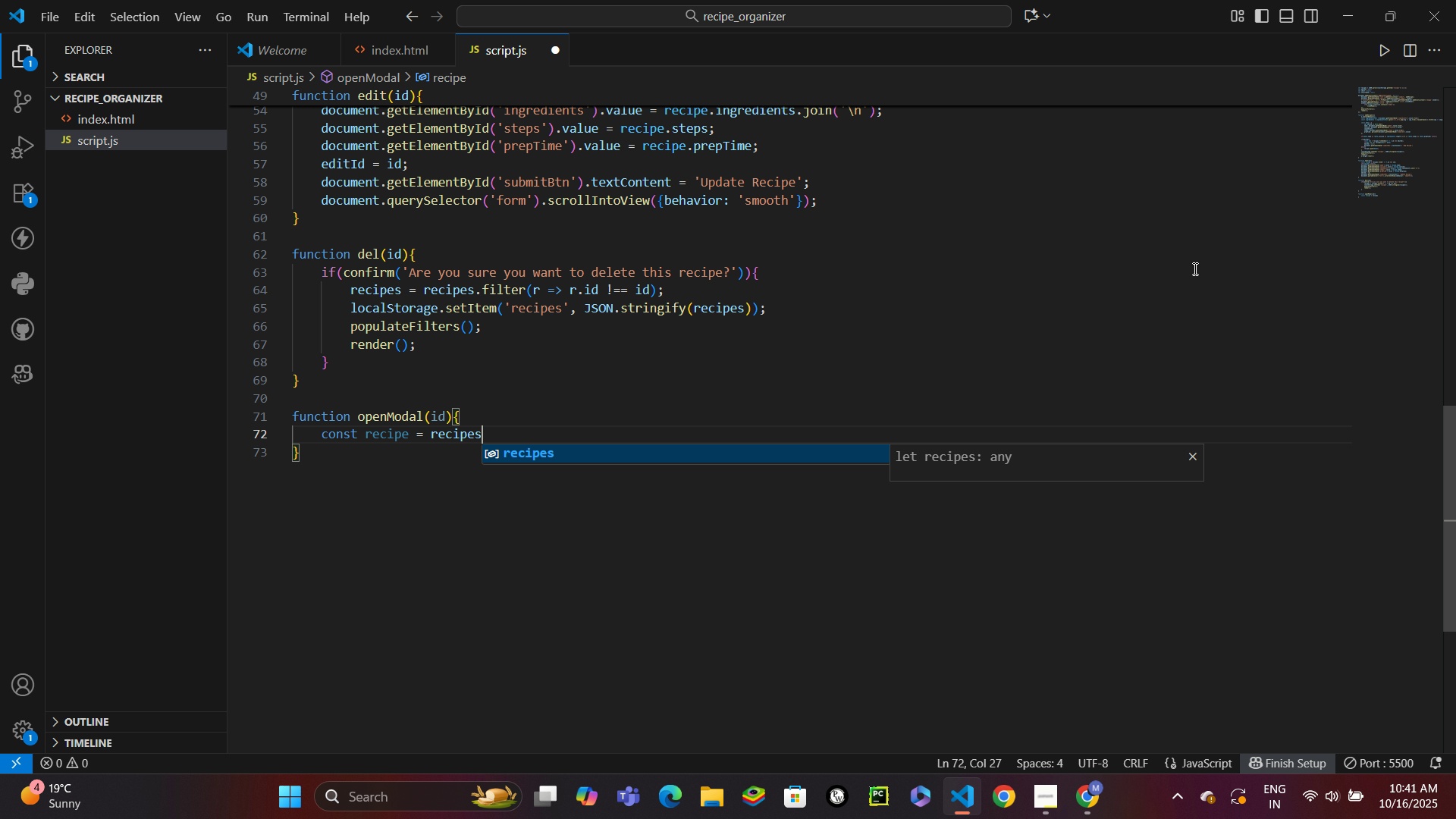 
type( )
key(Backspace)
type(.find(r => r.id ===i)
key(Backspace)
type( id)
 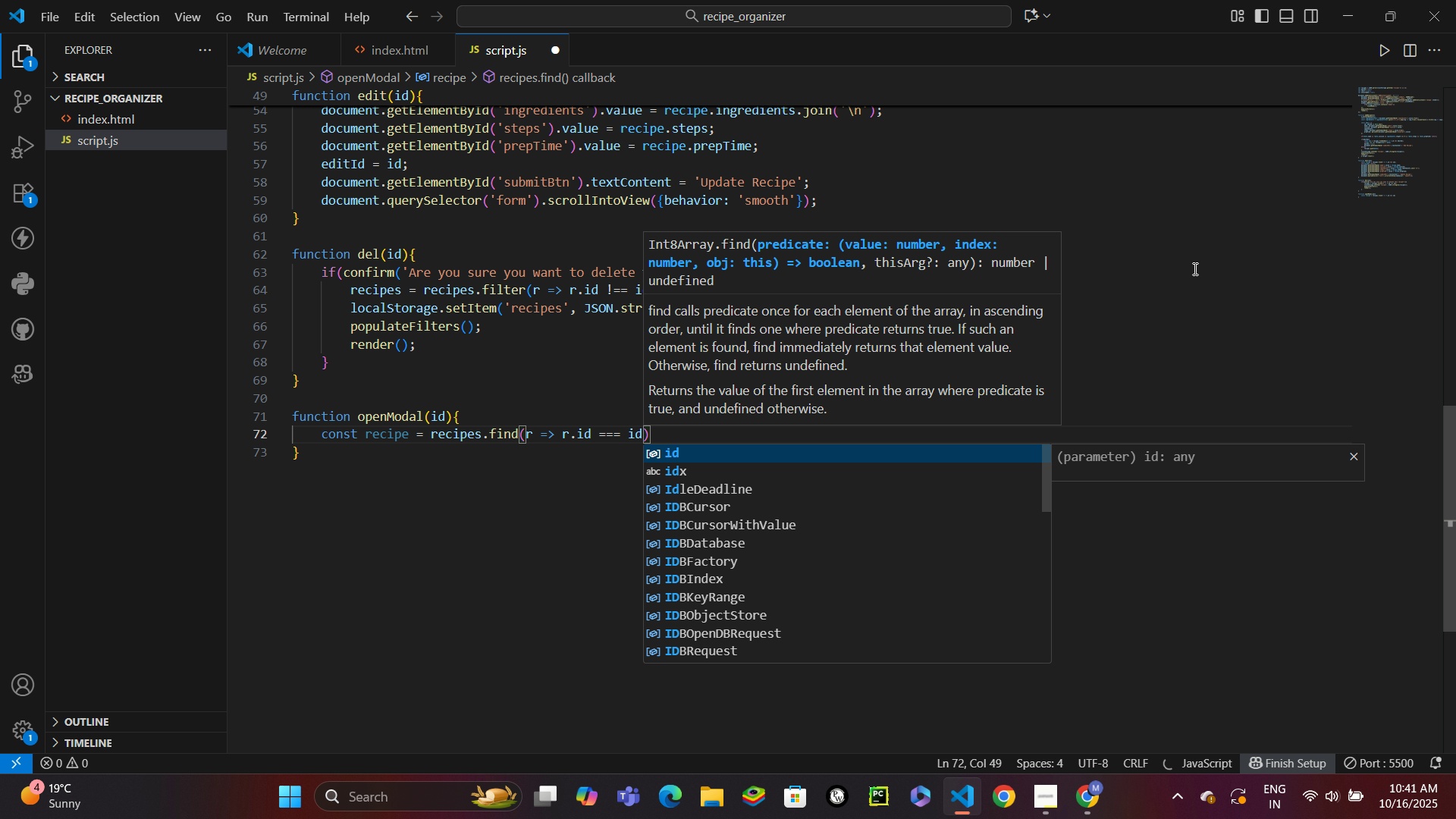 
key(ArrowRight)
 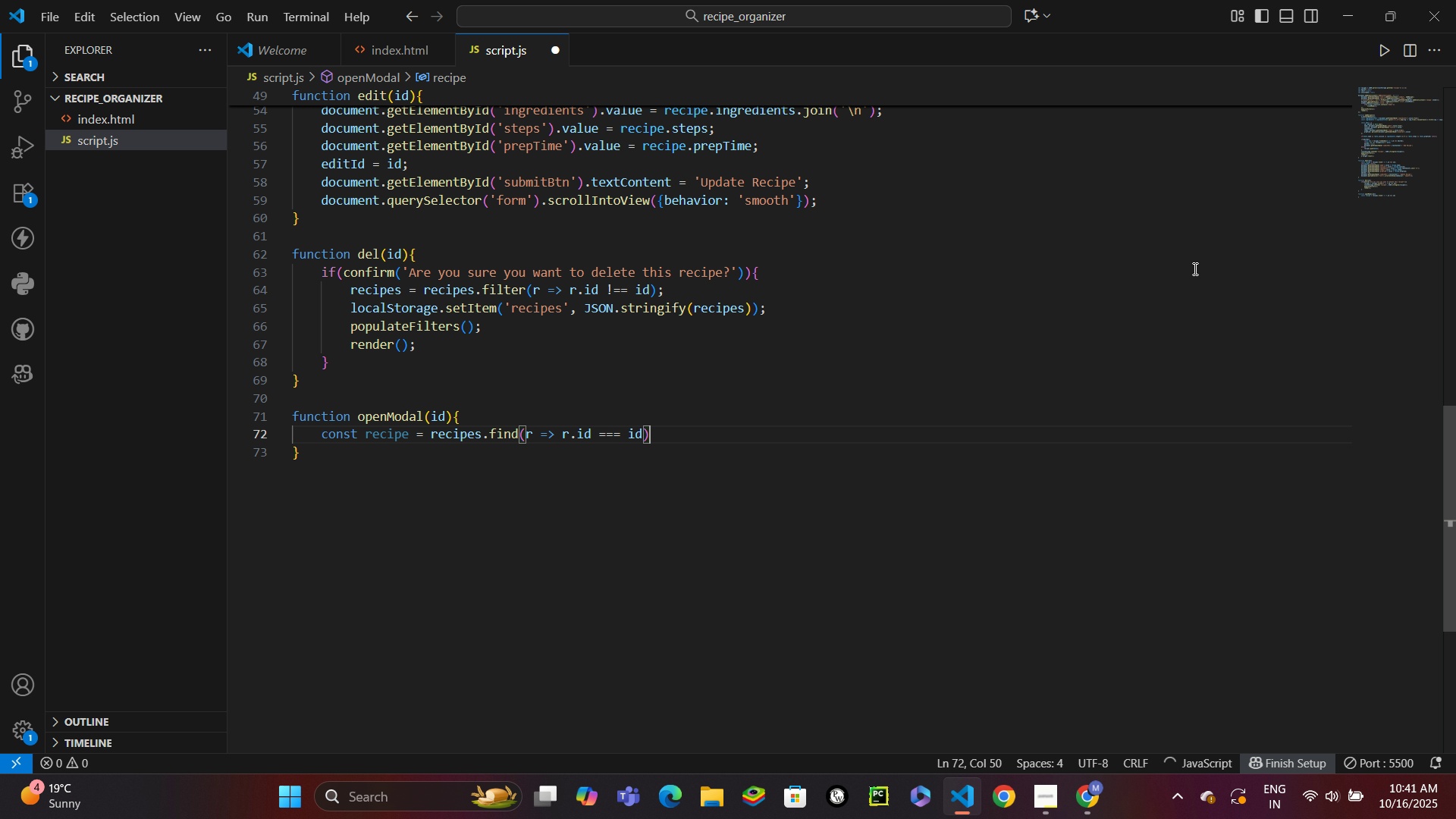 
key(Semicolon)
 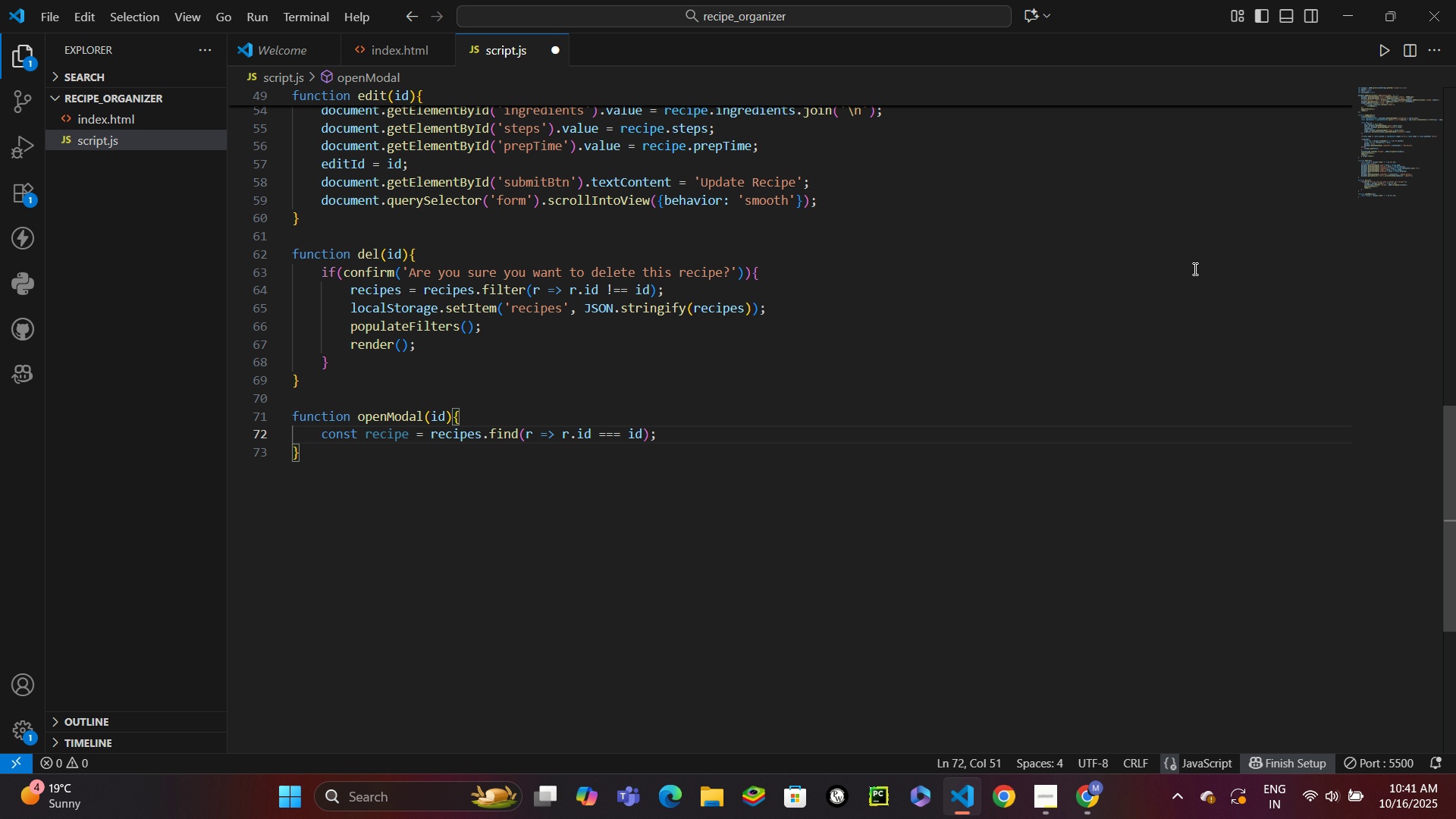 
key(Enter)
 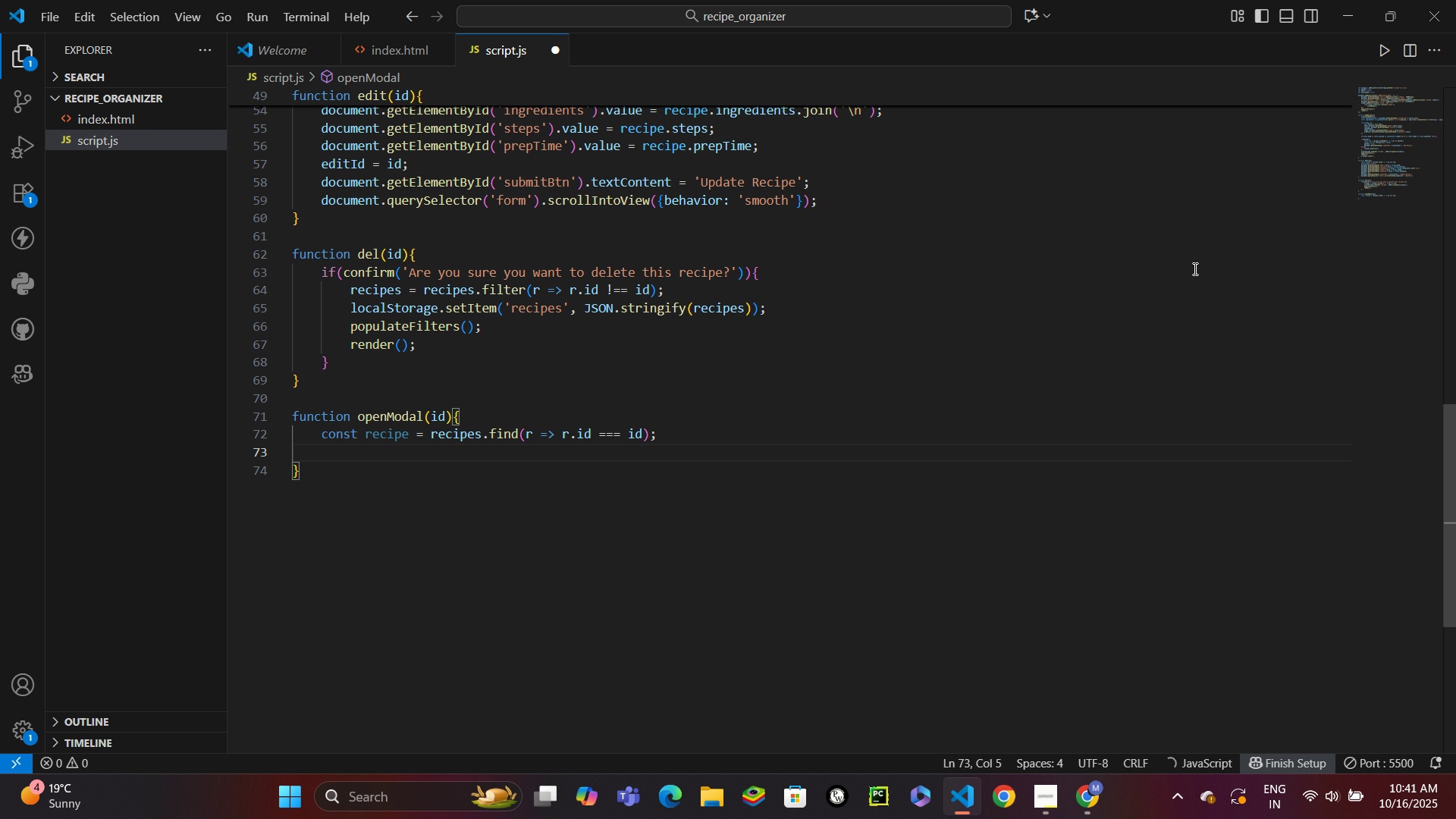 
type(if(!recipe)
 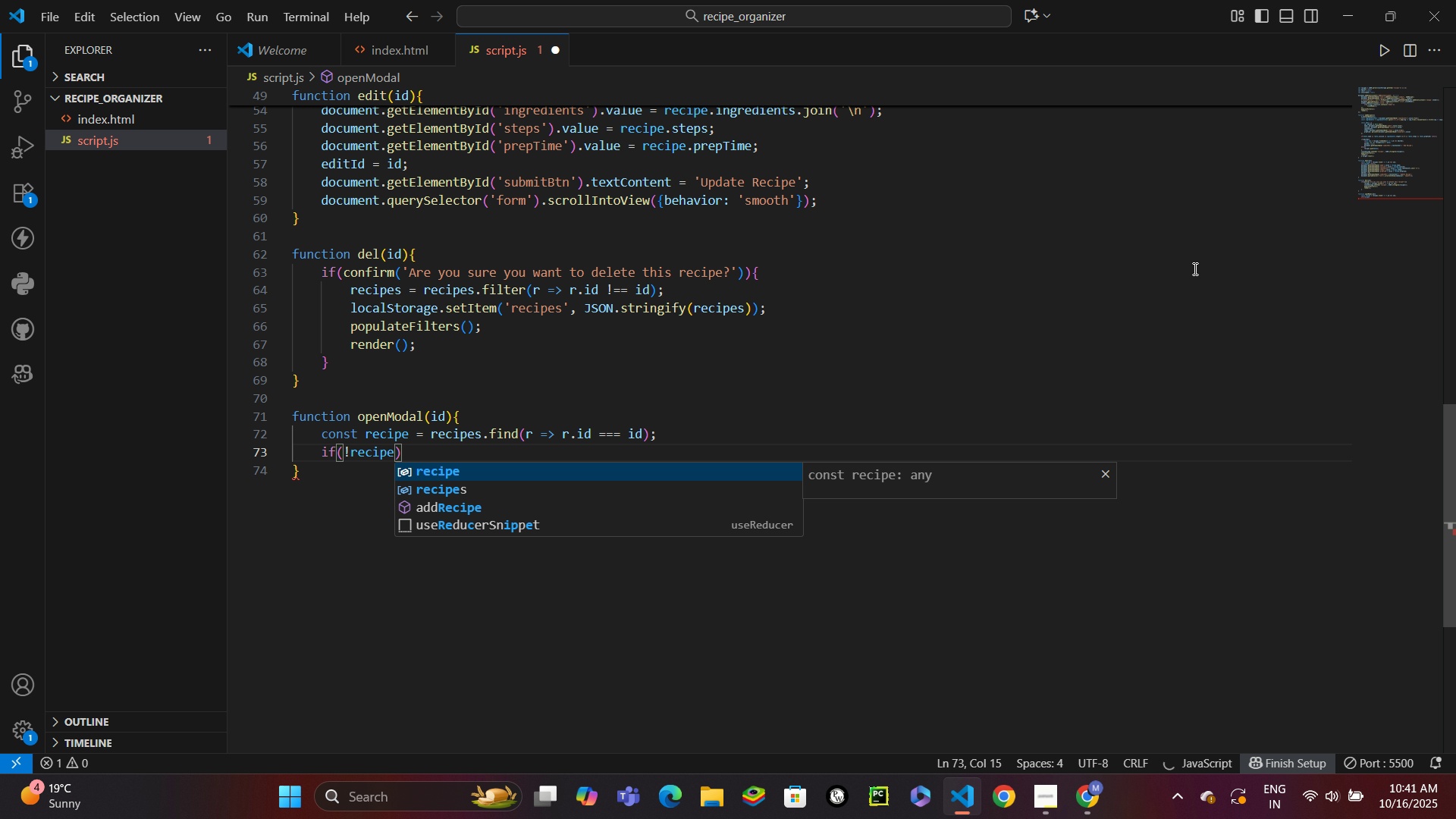 
key(ArrowRight)
 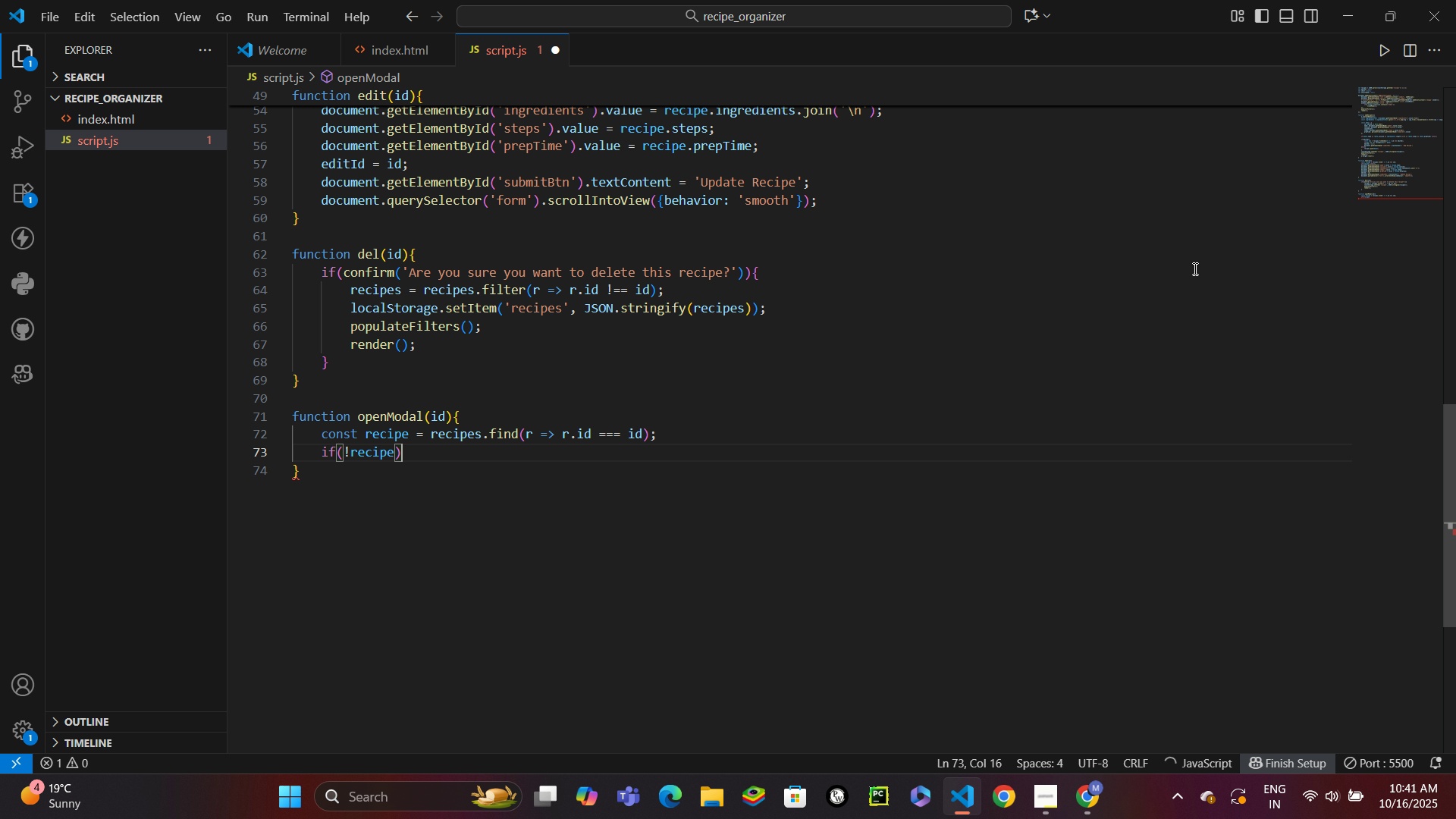 
type( return;)
 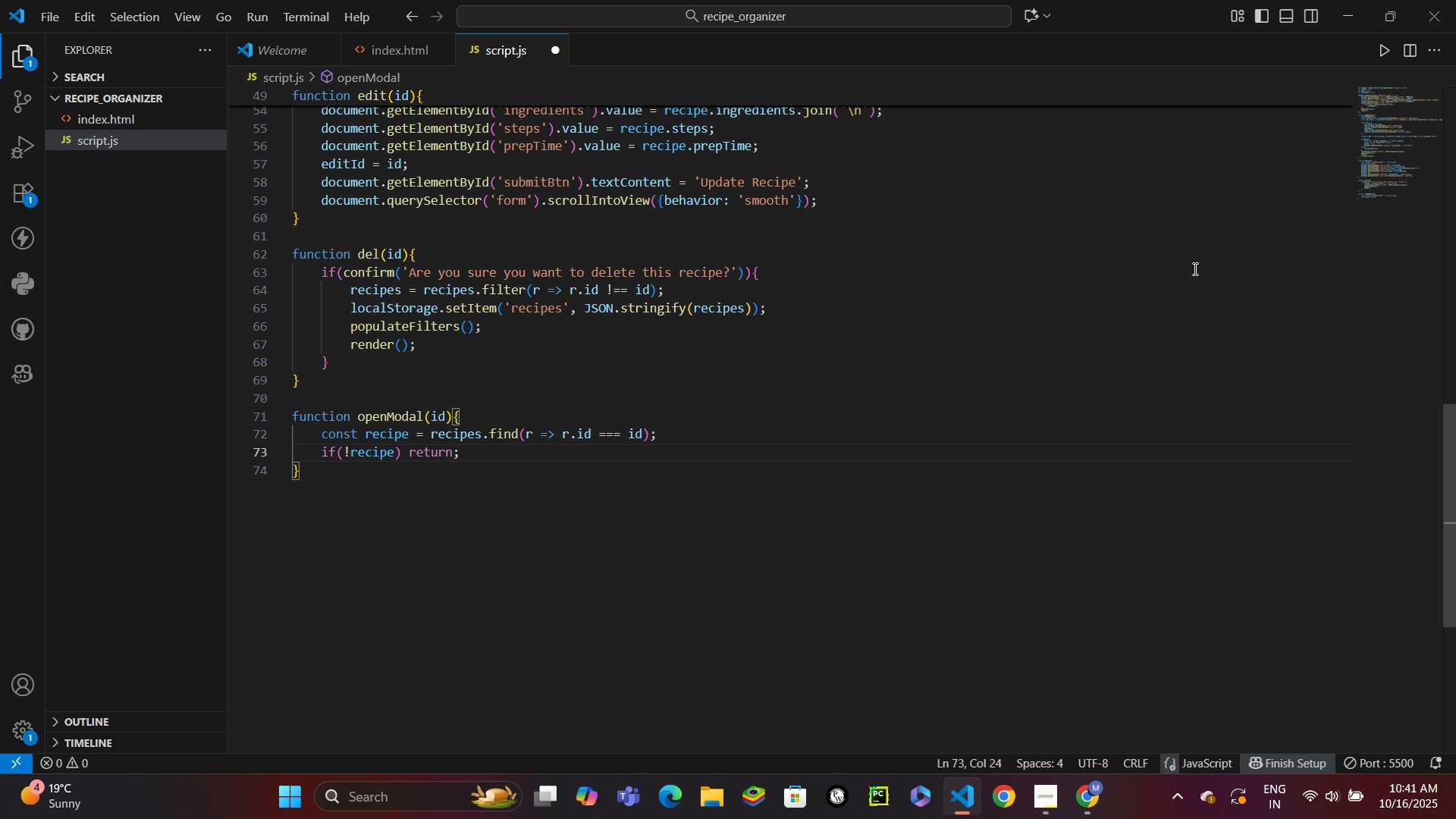 
key(Enter)
 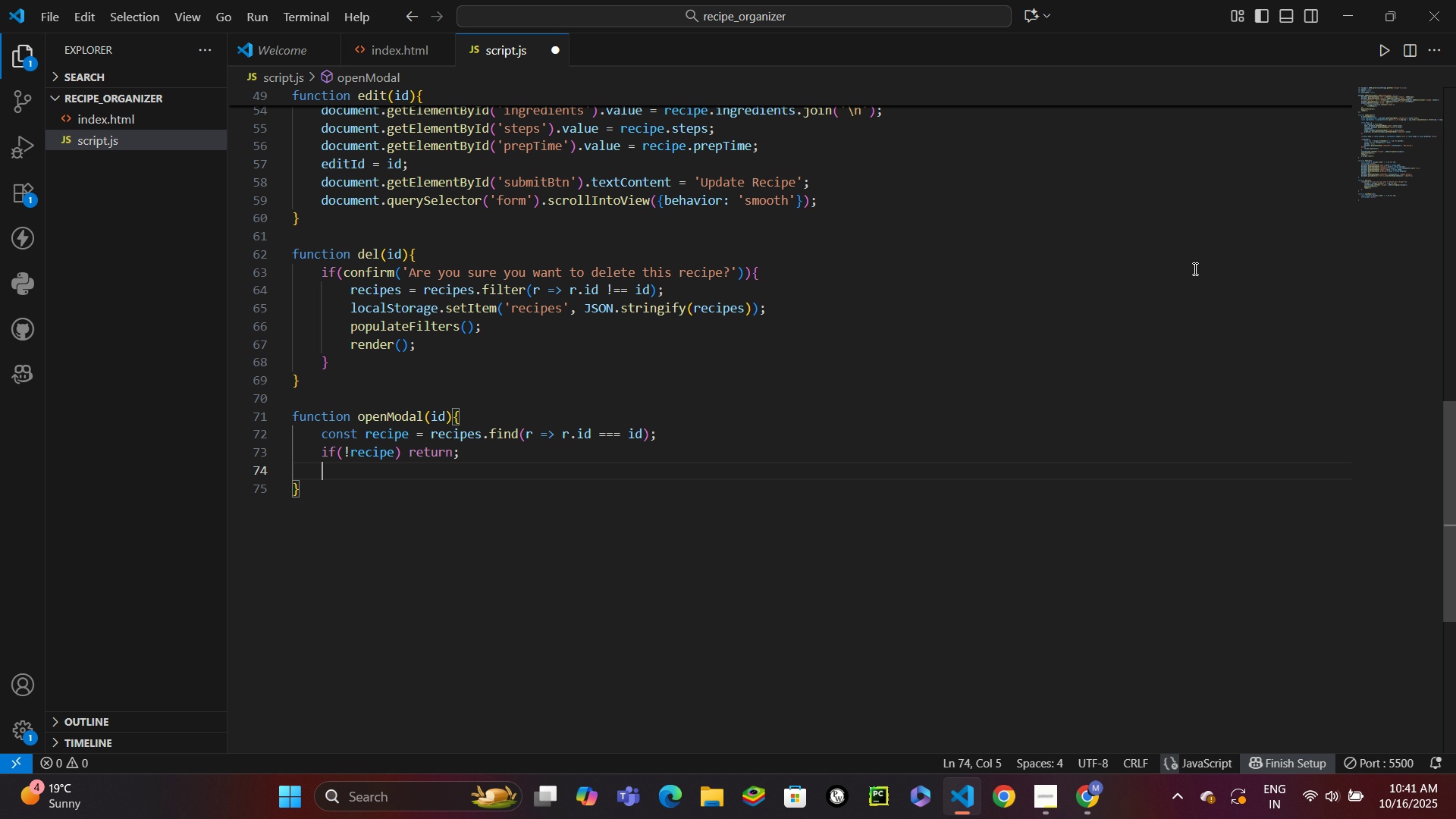 
type(selectedId = id;)
 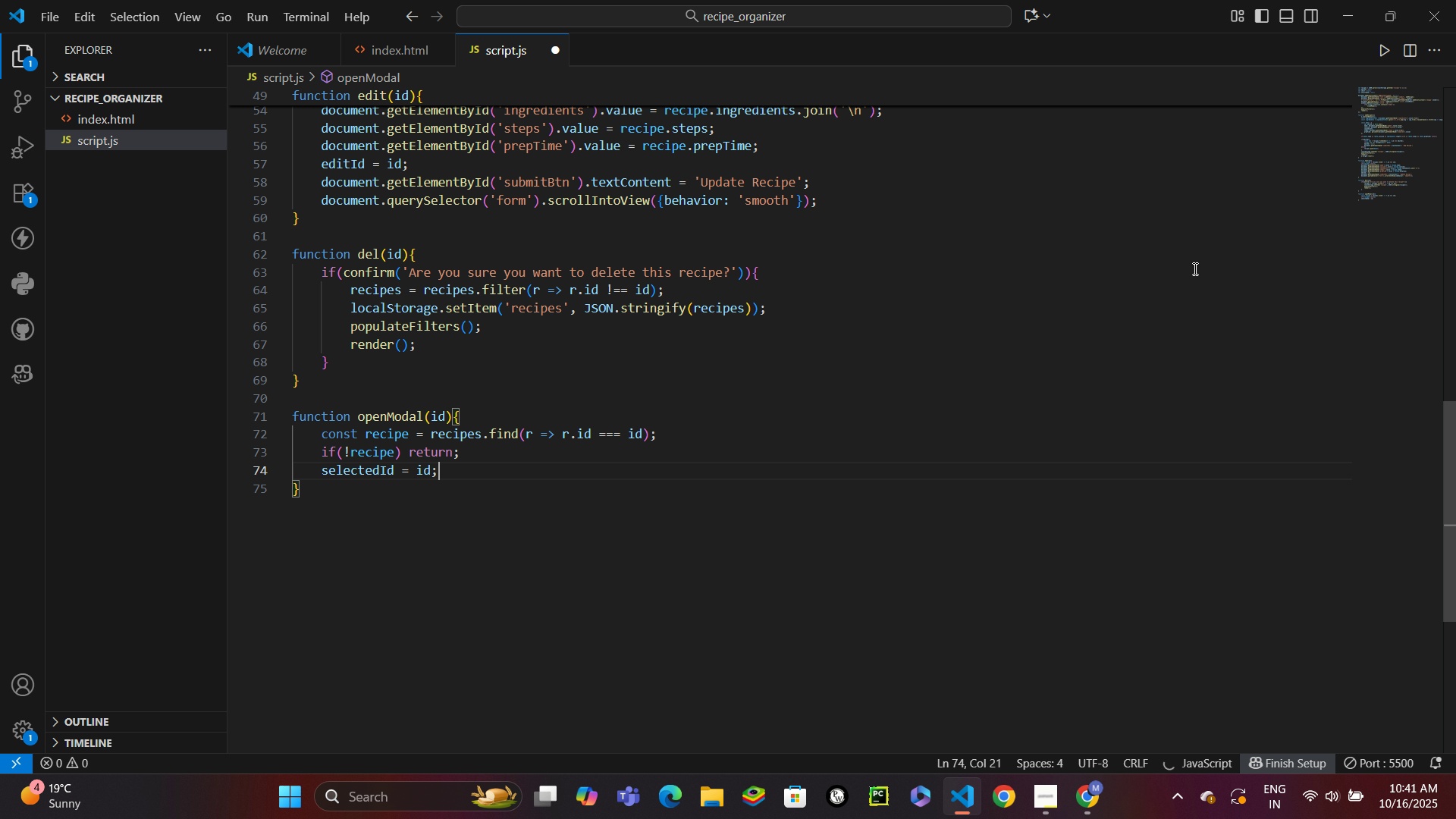 
key(Enter)
 